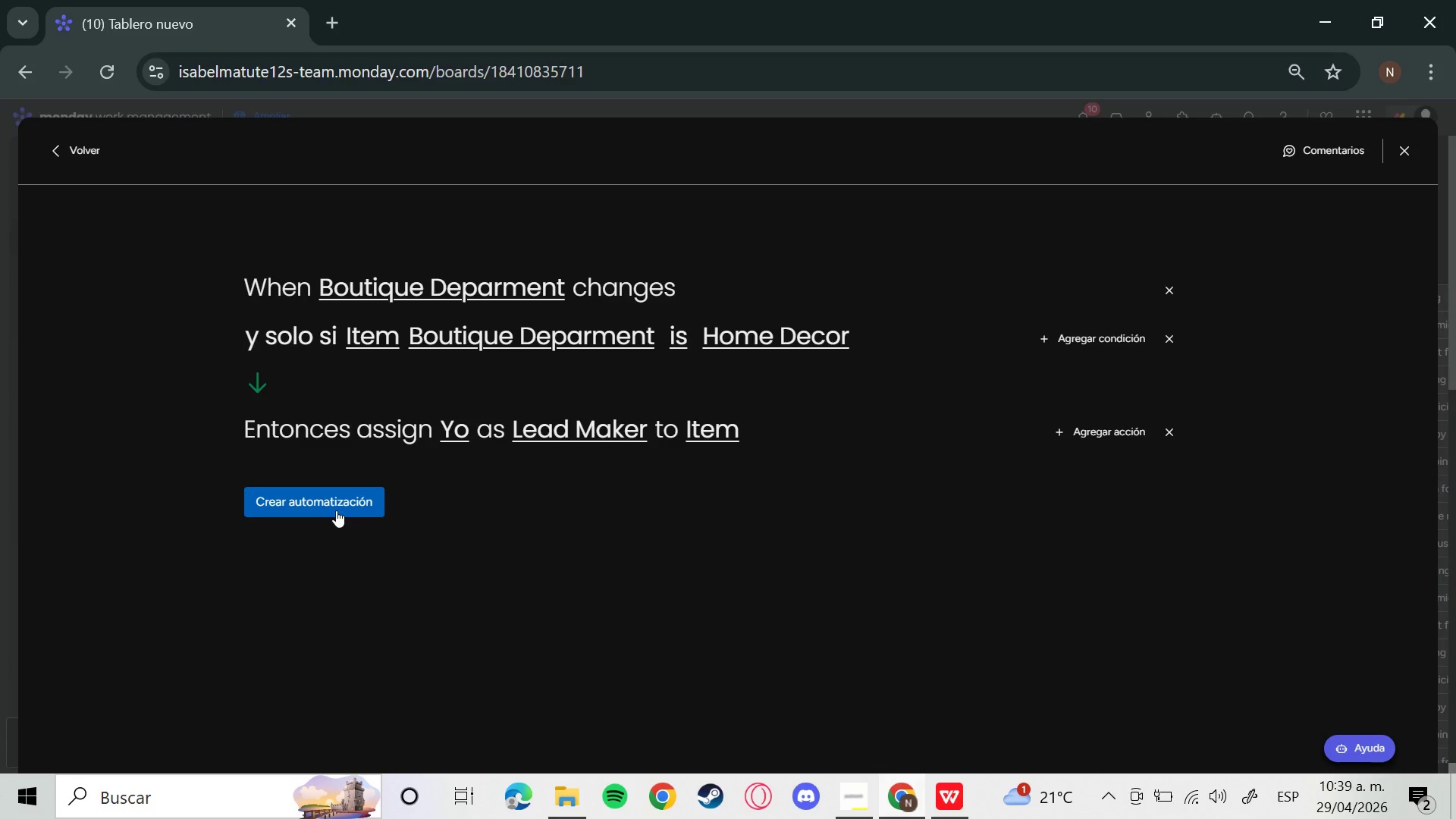 
wait(16.08)
 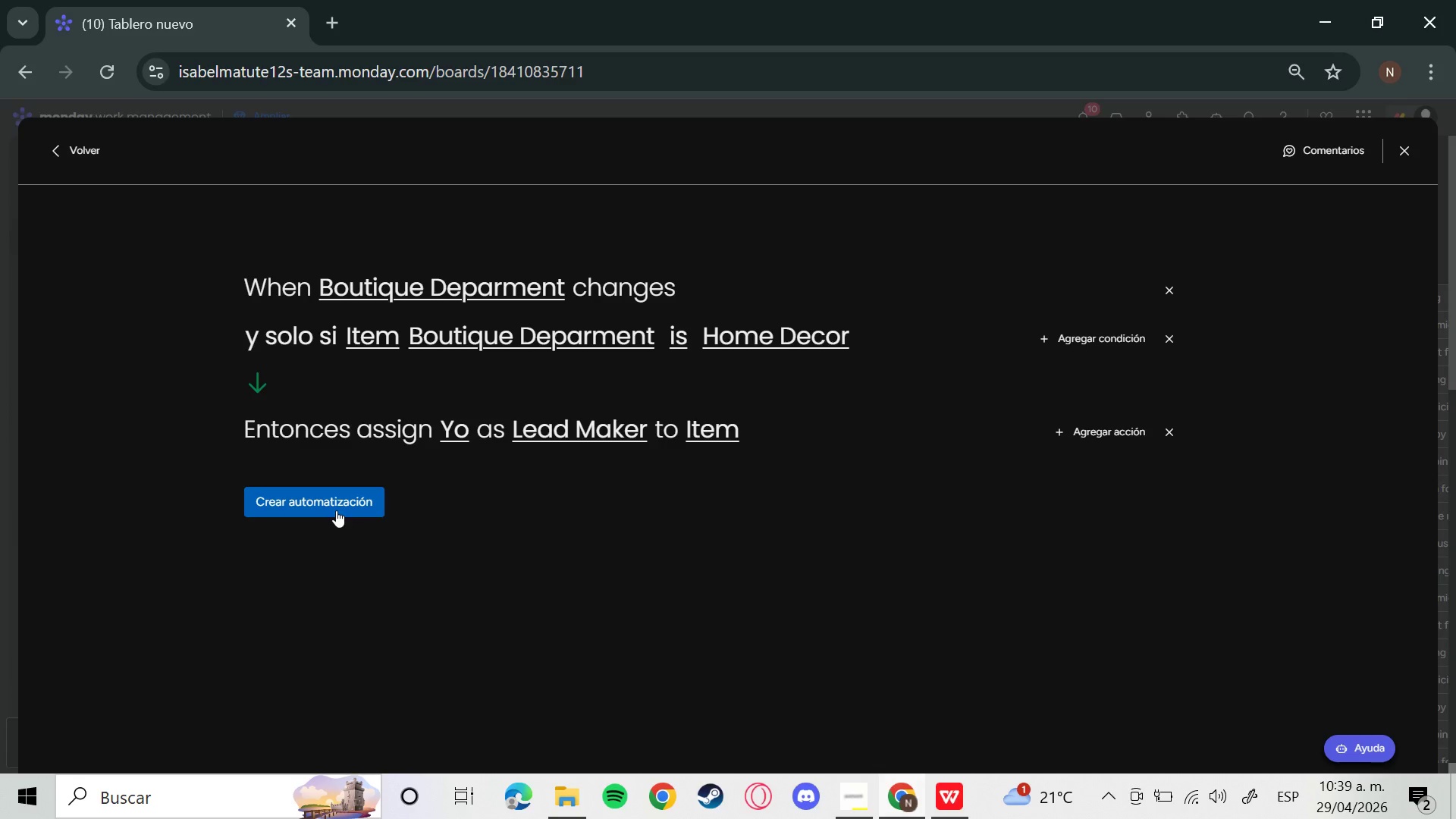 
left_click([293, 507])
 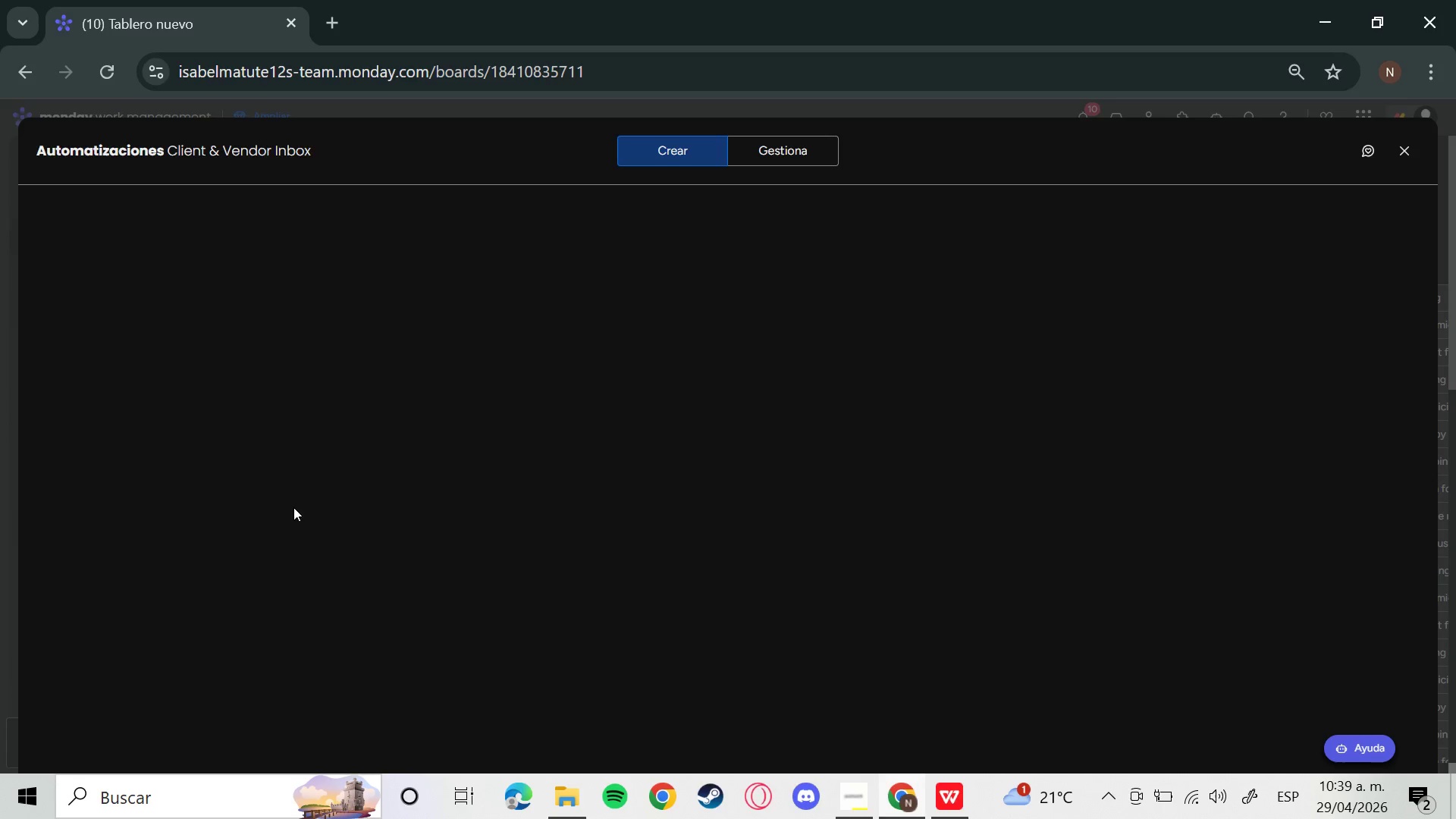 
wait(15.58)
 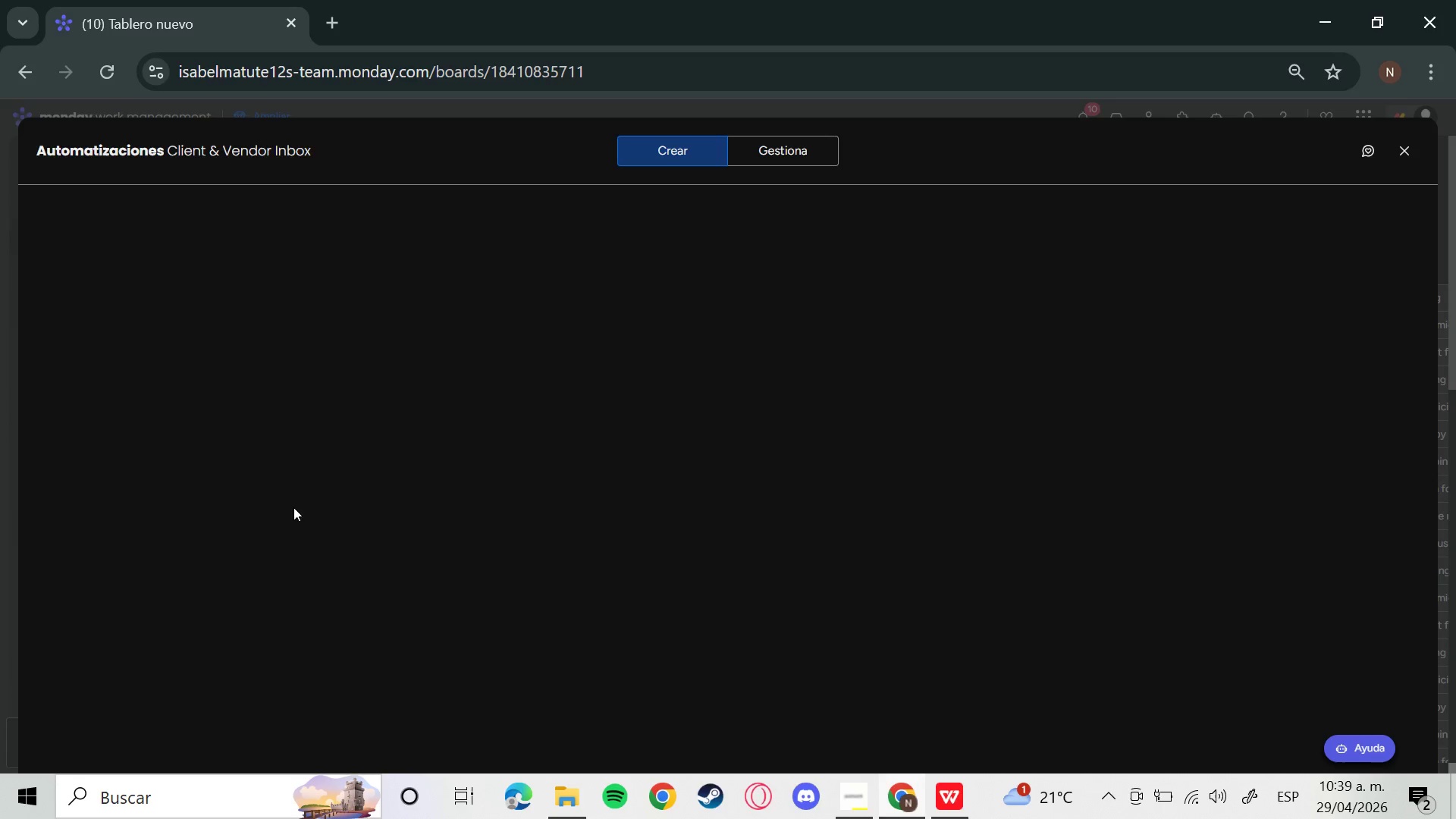 
left_click([1168, 800])
 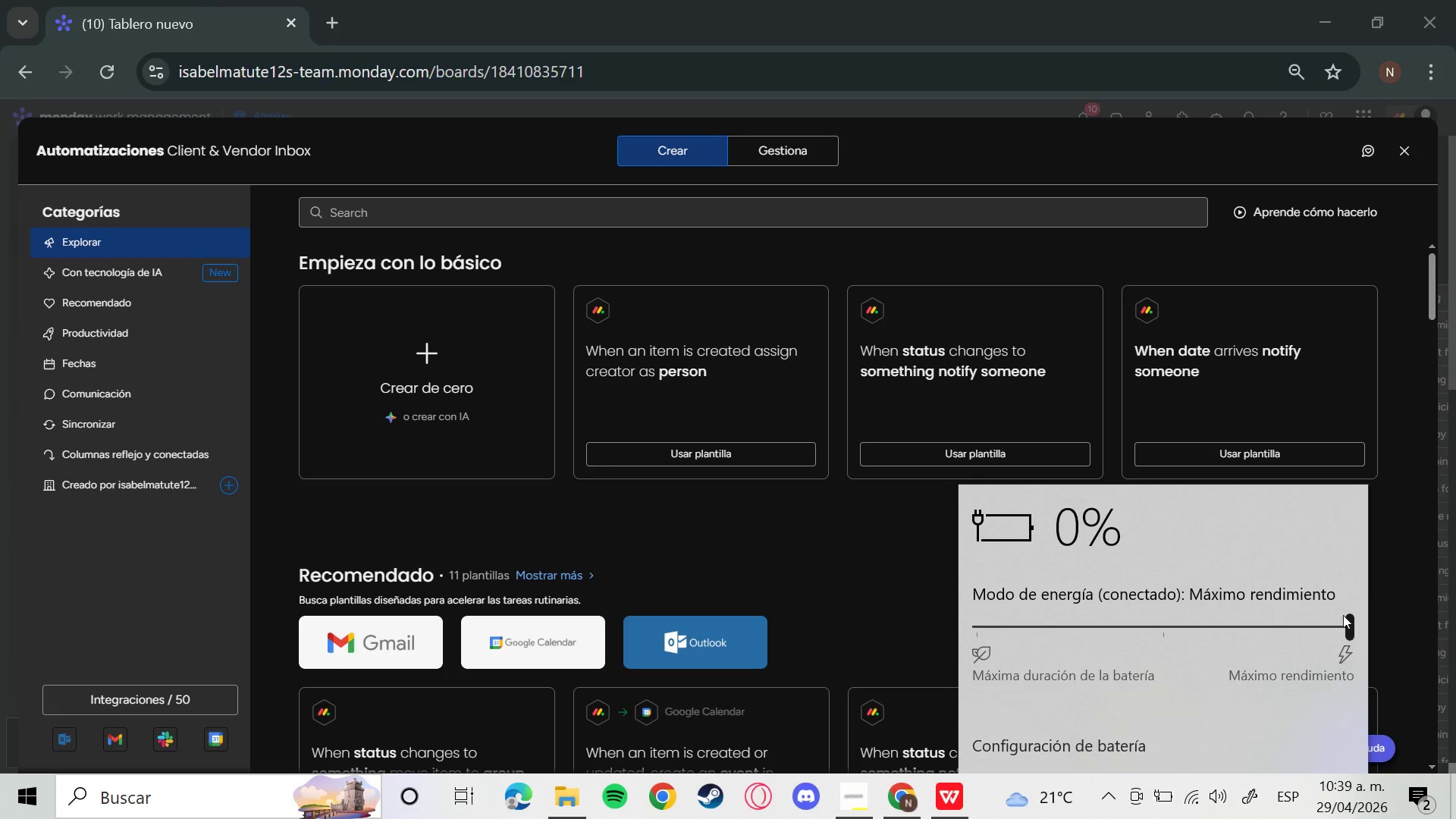 
wait(5.12)
 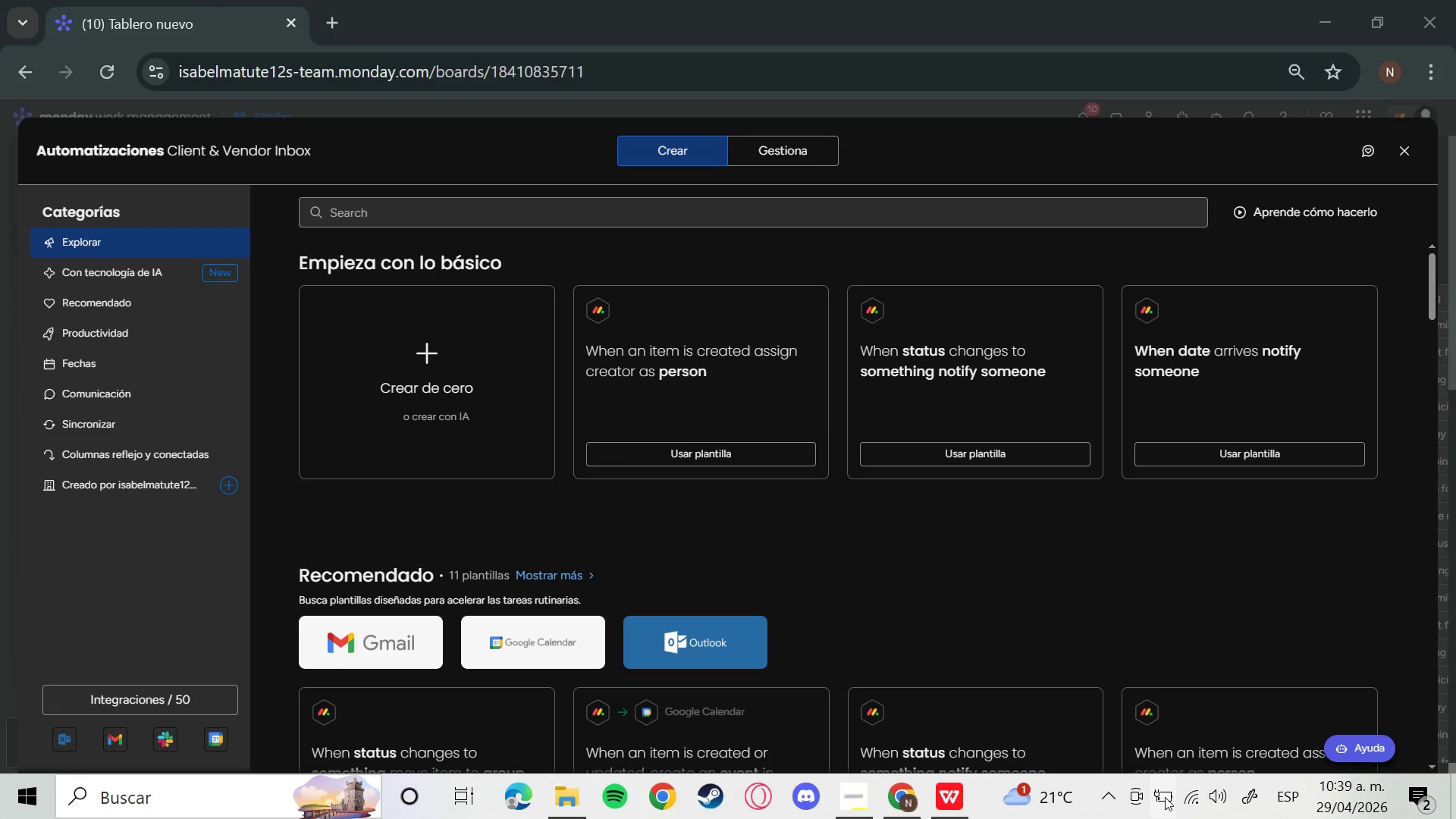 
left_click_drag(start_coordinate=[1348, 629], to_coordinate=[1455, 632])
 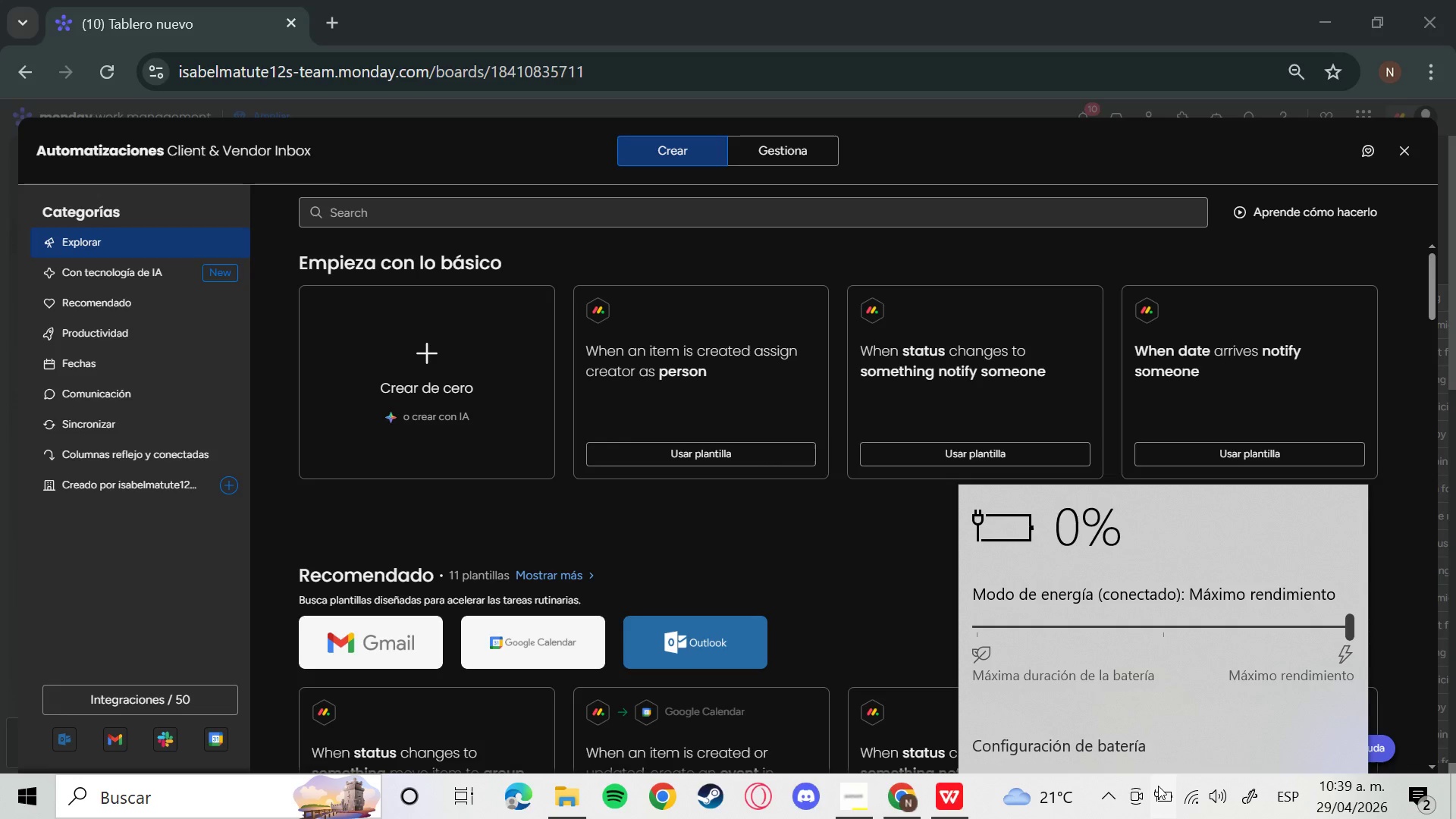 
left_click([1099, 802])
 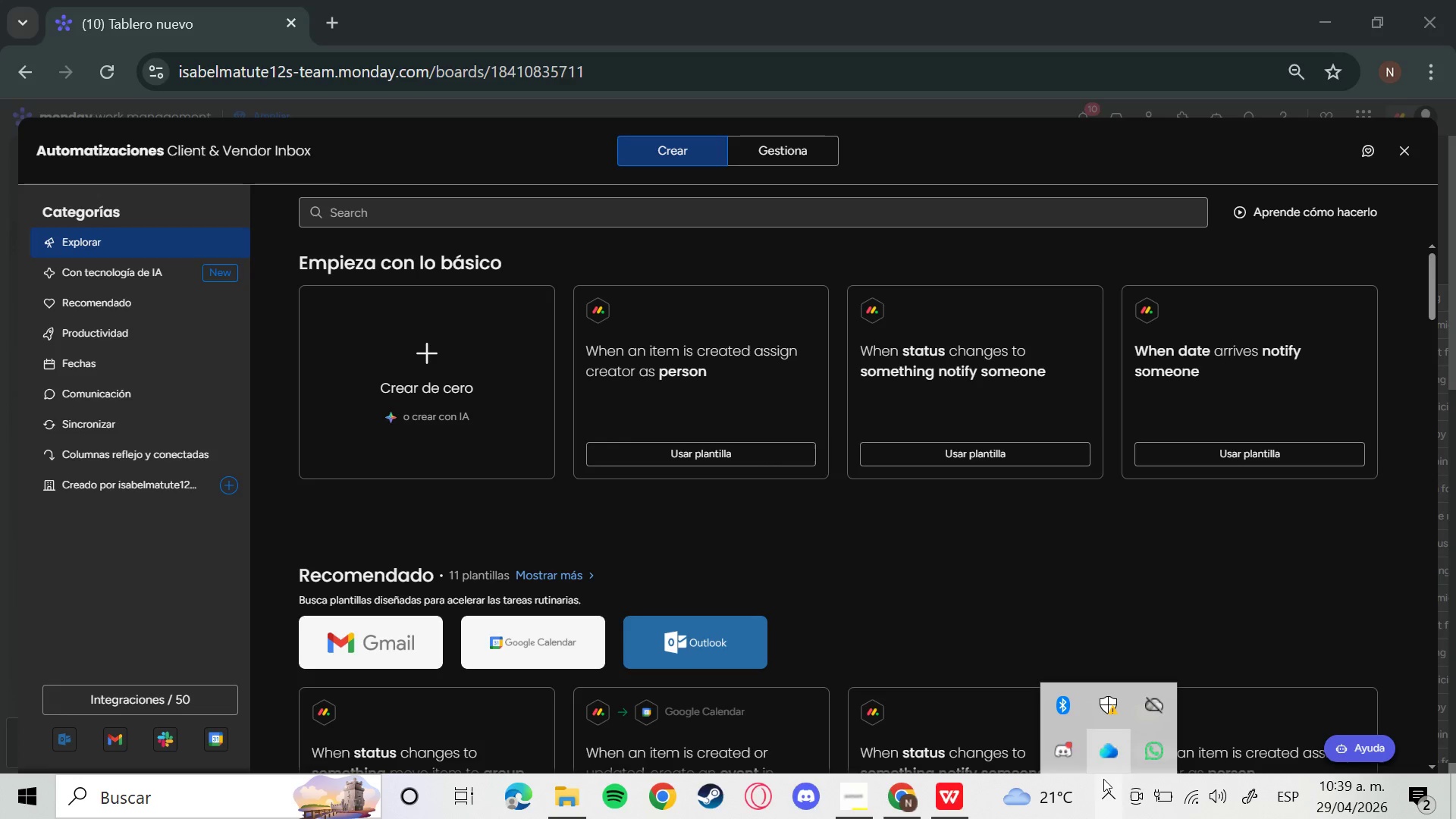 
right_click([1063, 751])
 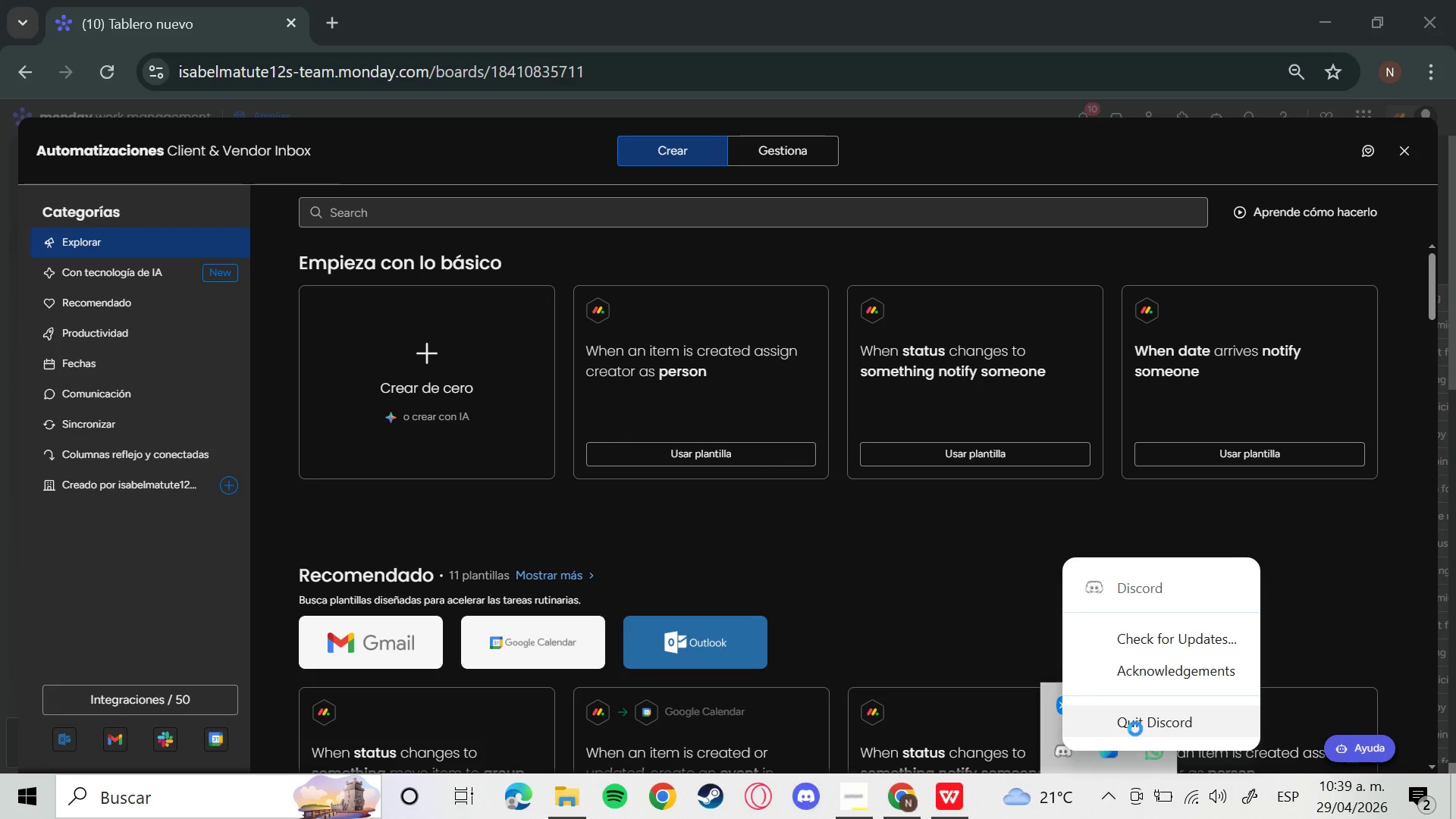 
left_click([1135, 729])
 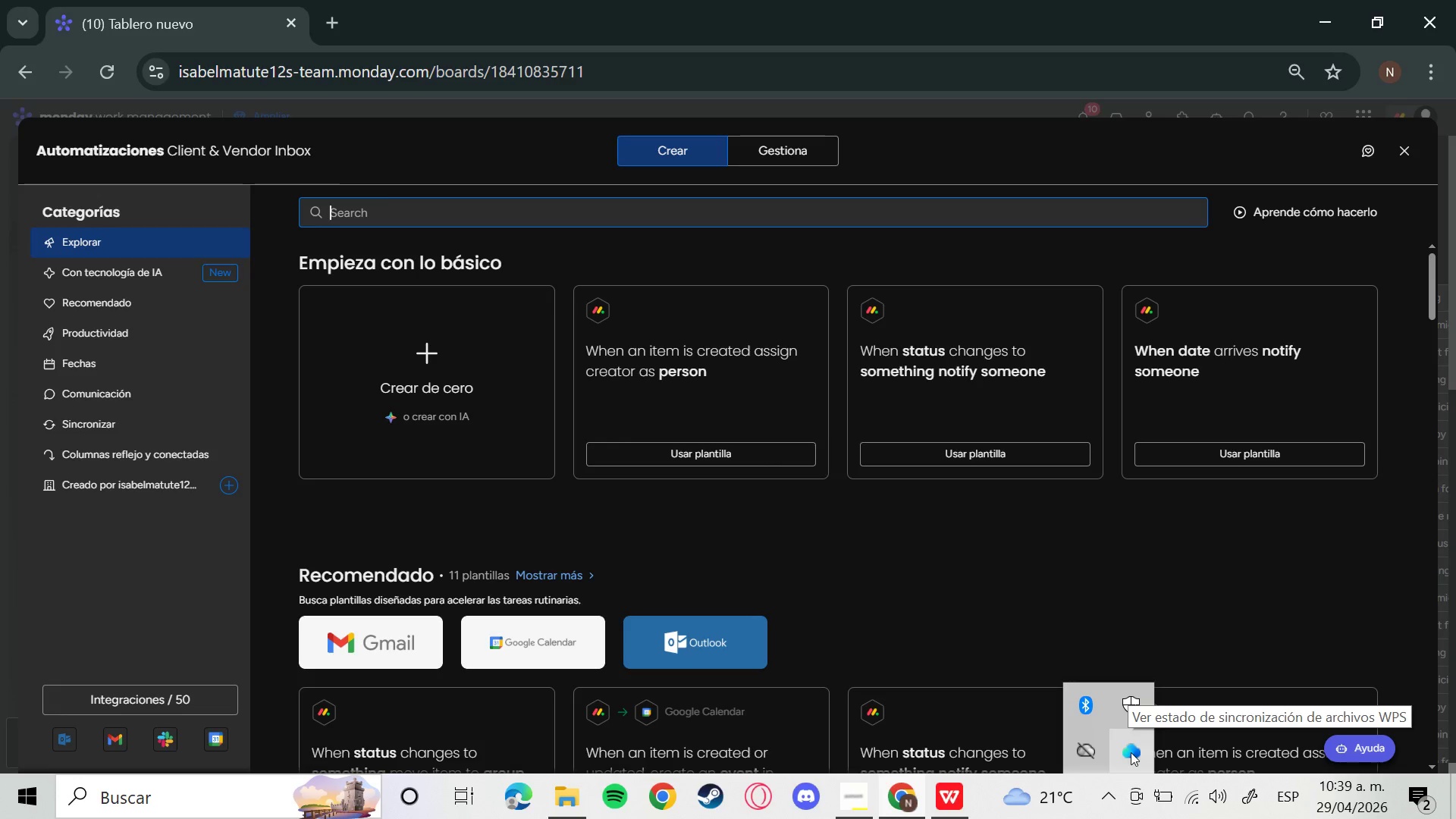 
mouse_move([1083, 749])
 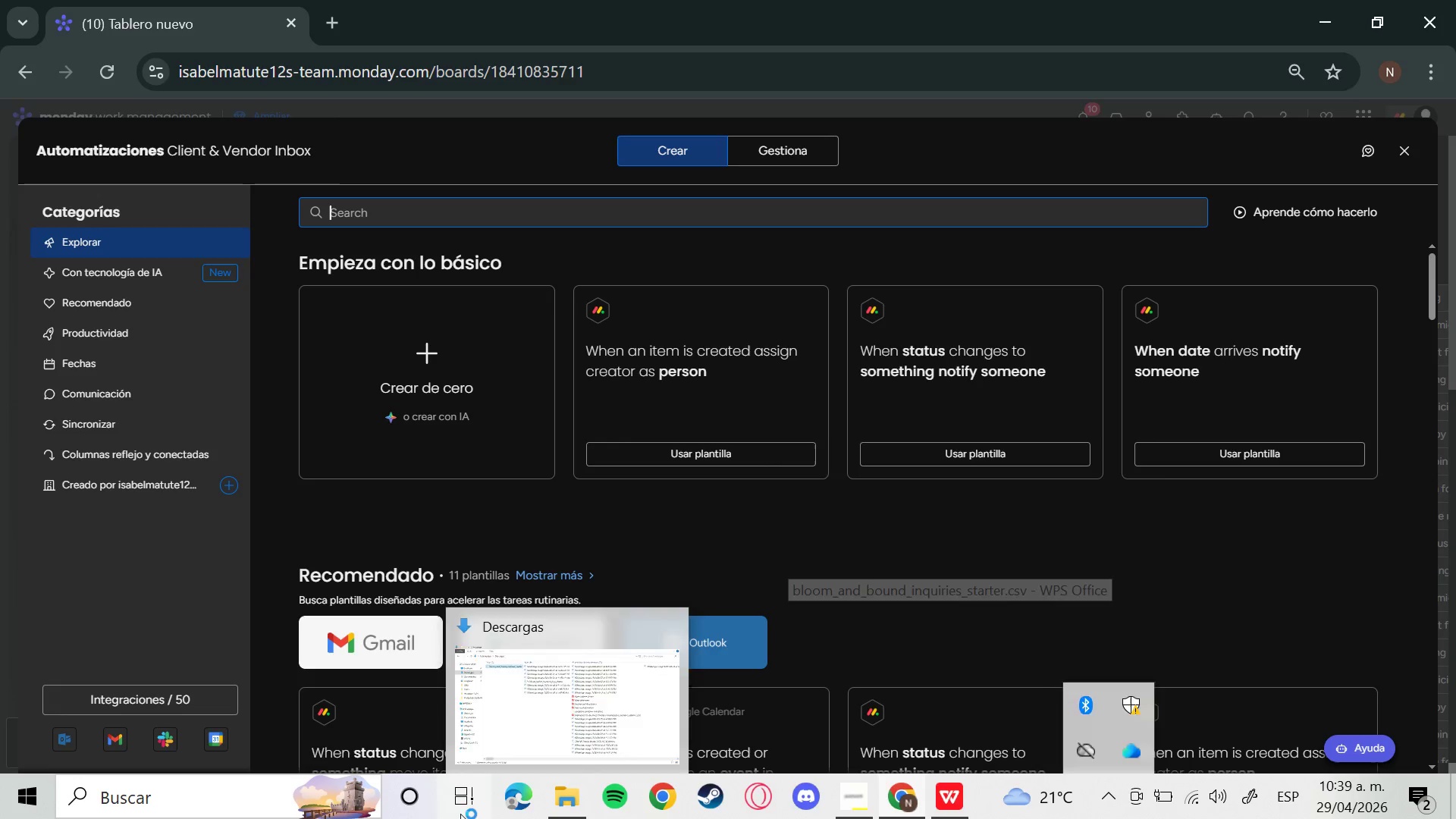 
wait(8.81)
 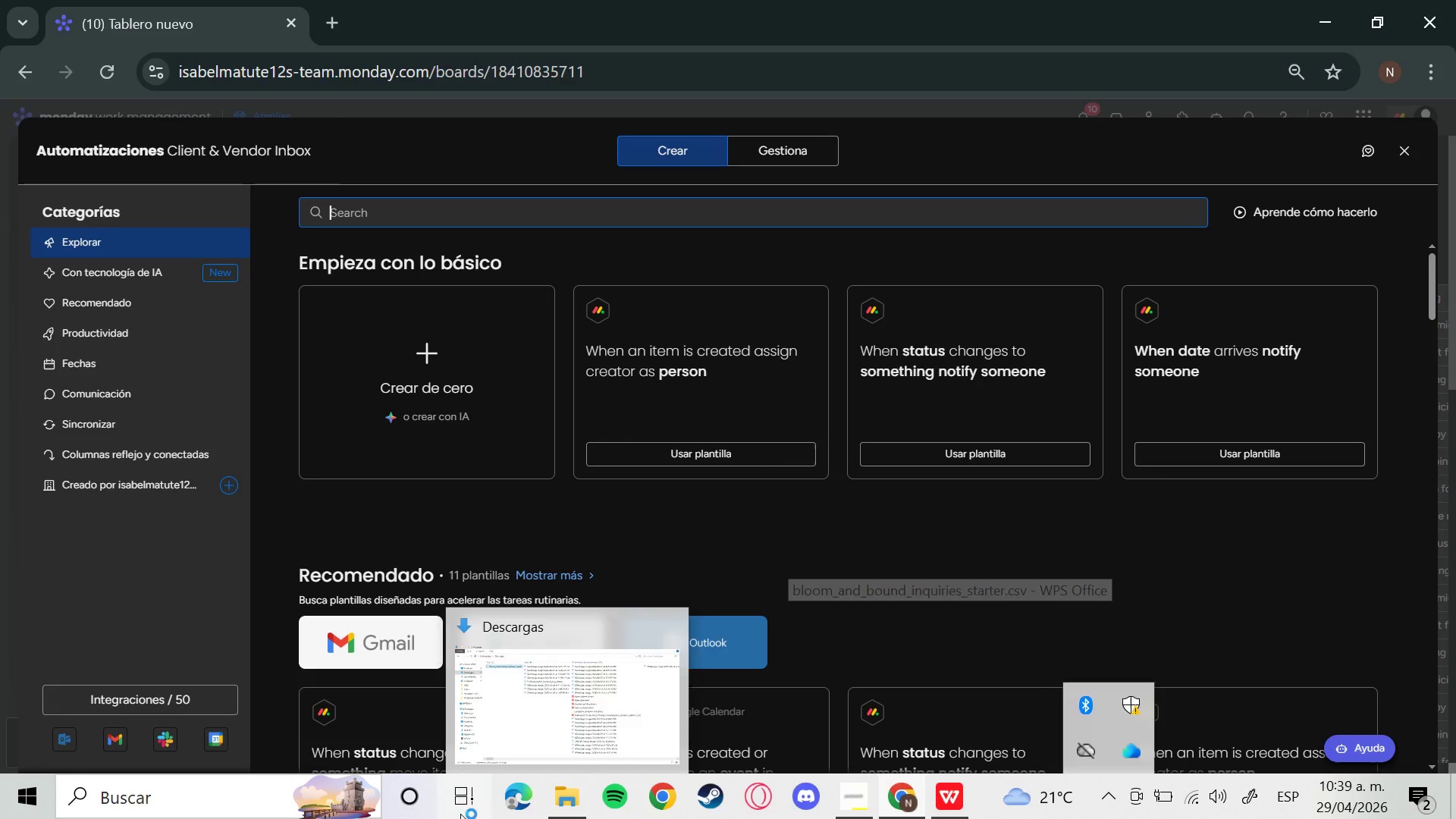 
left_click([1404, 162])
 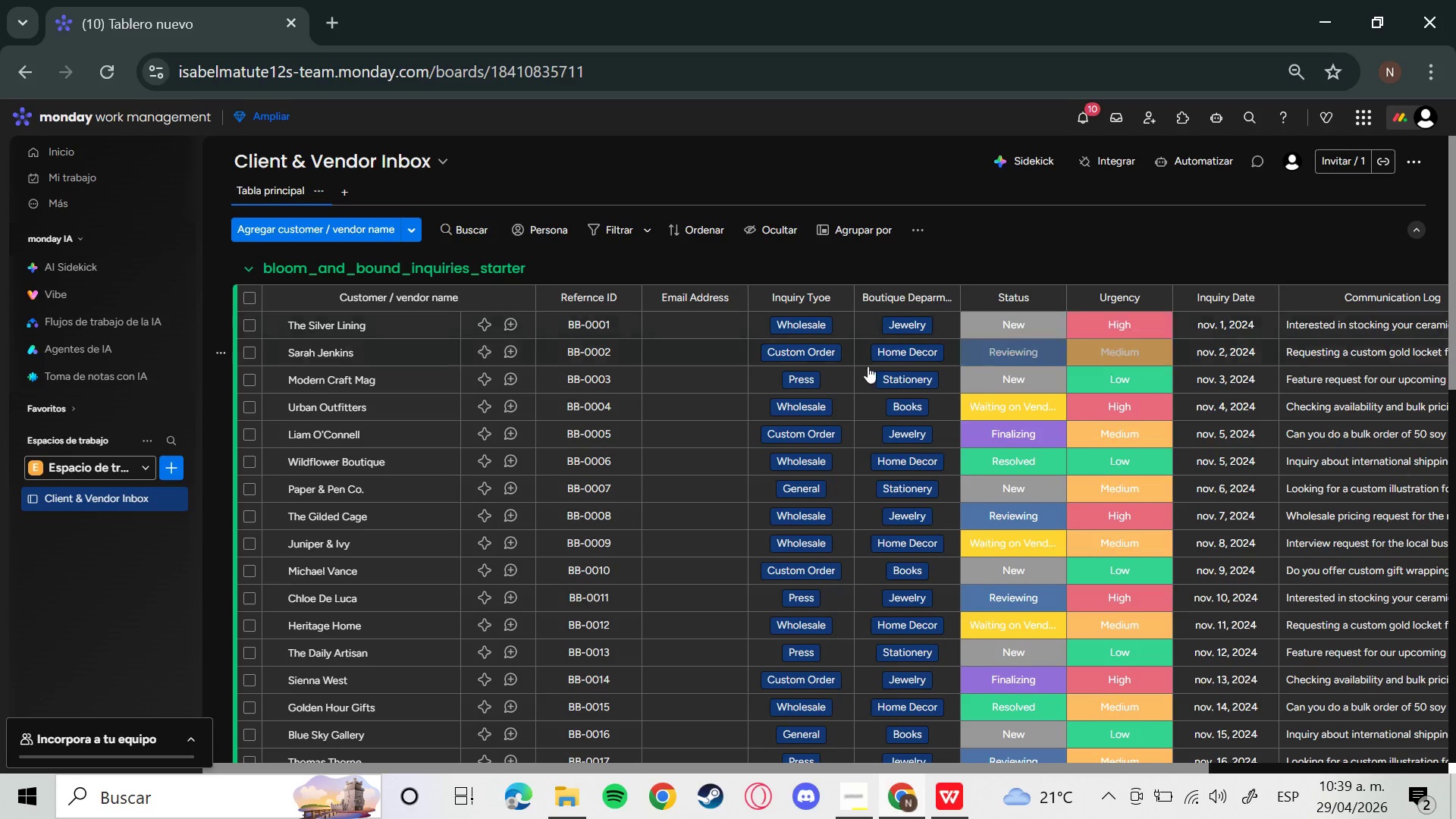 
mouse_move([765, 320])
 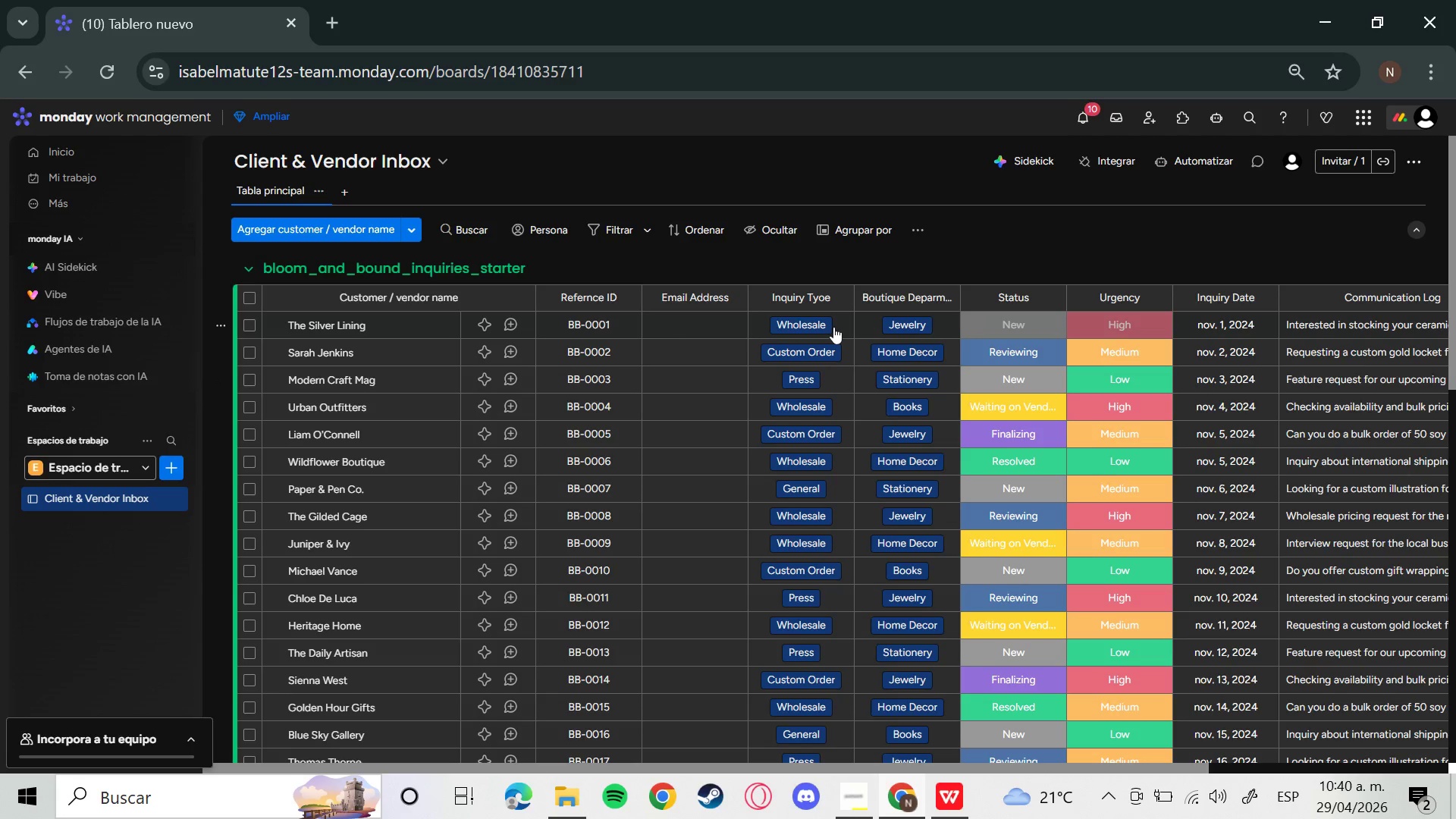 
left_click([830, 322])
 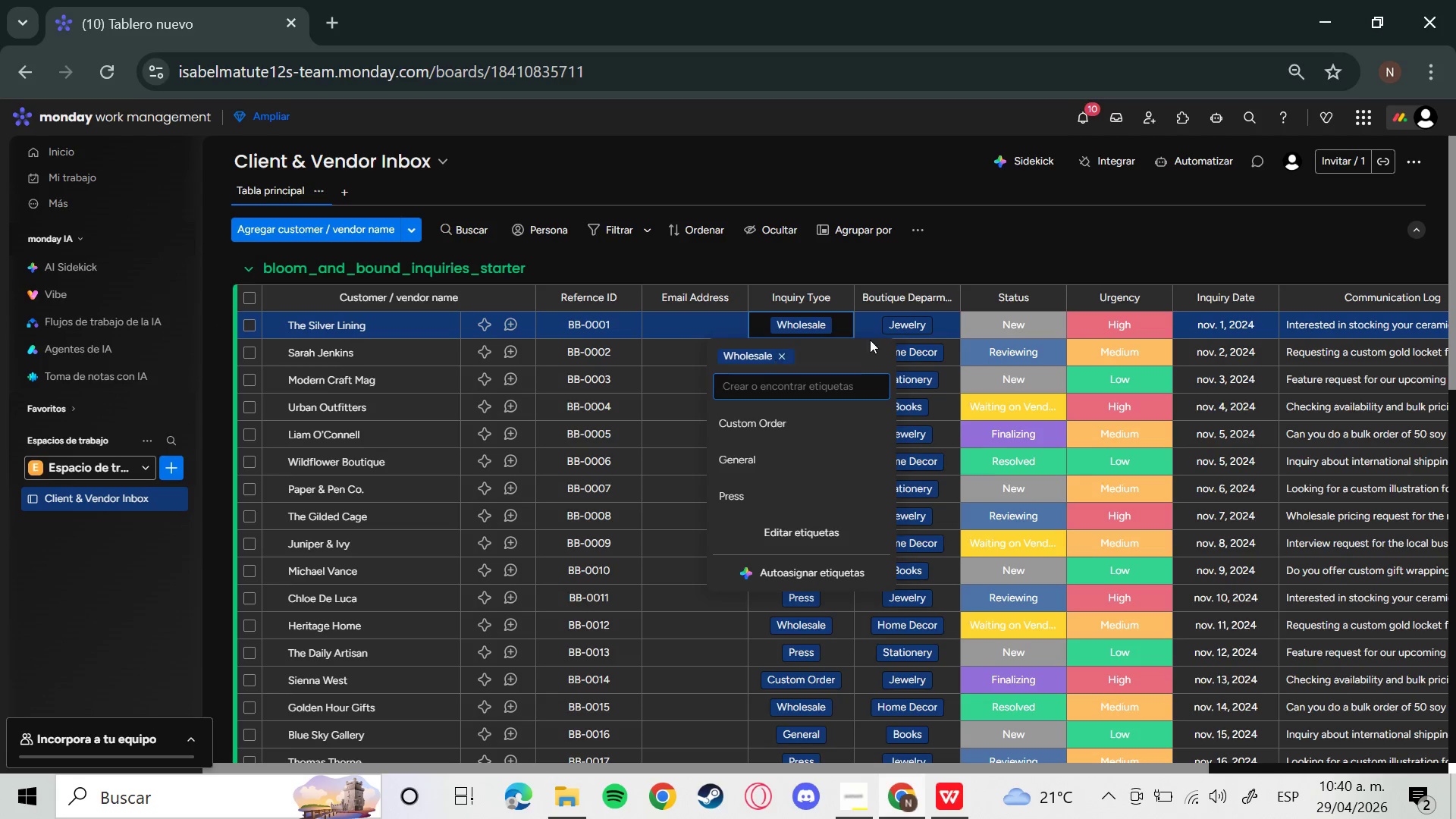 
left_click([939, 325])
 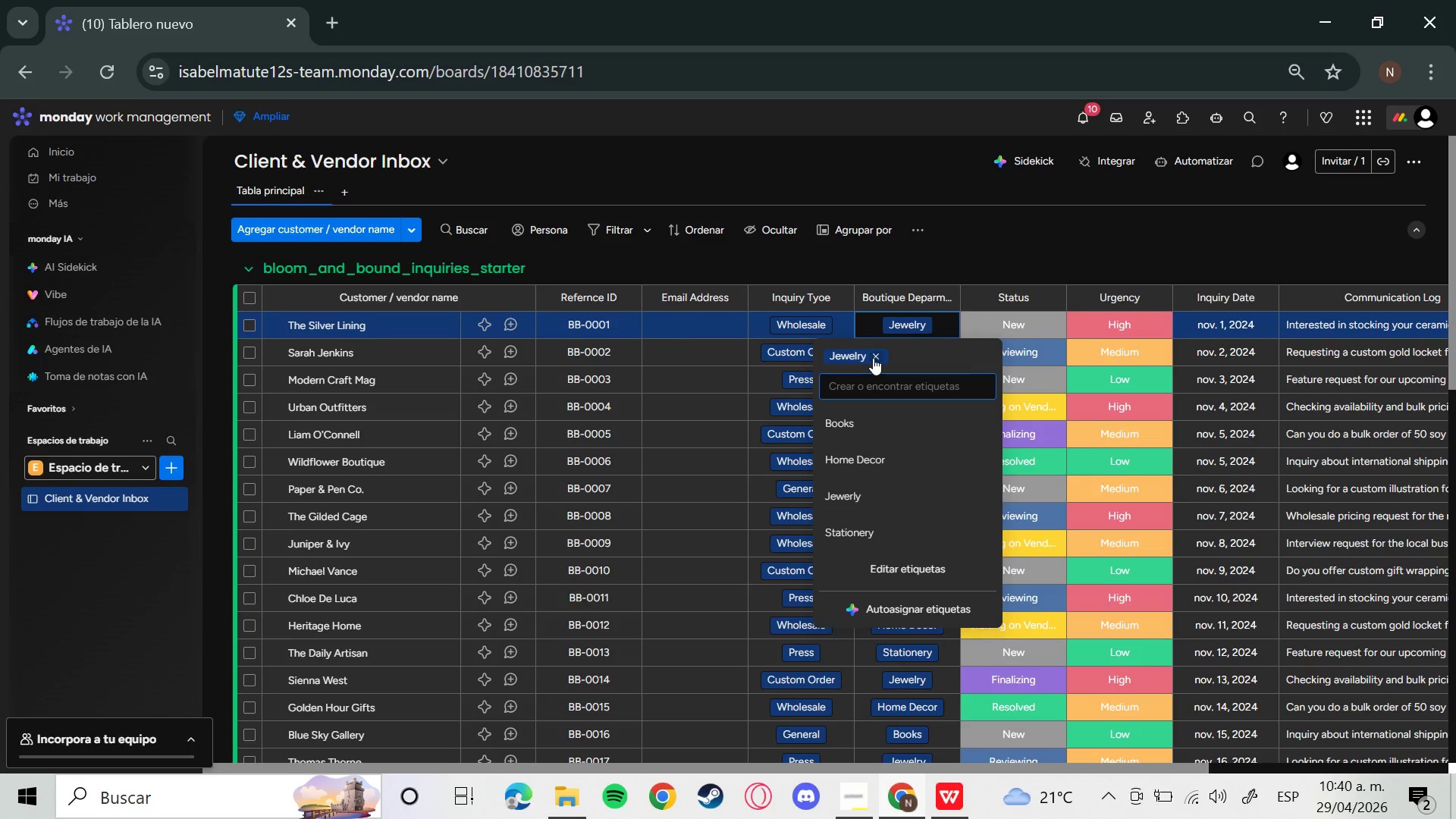 
left_click([873, 358])
 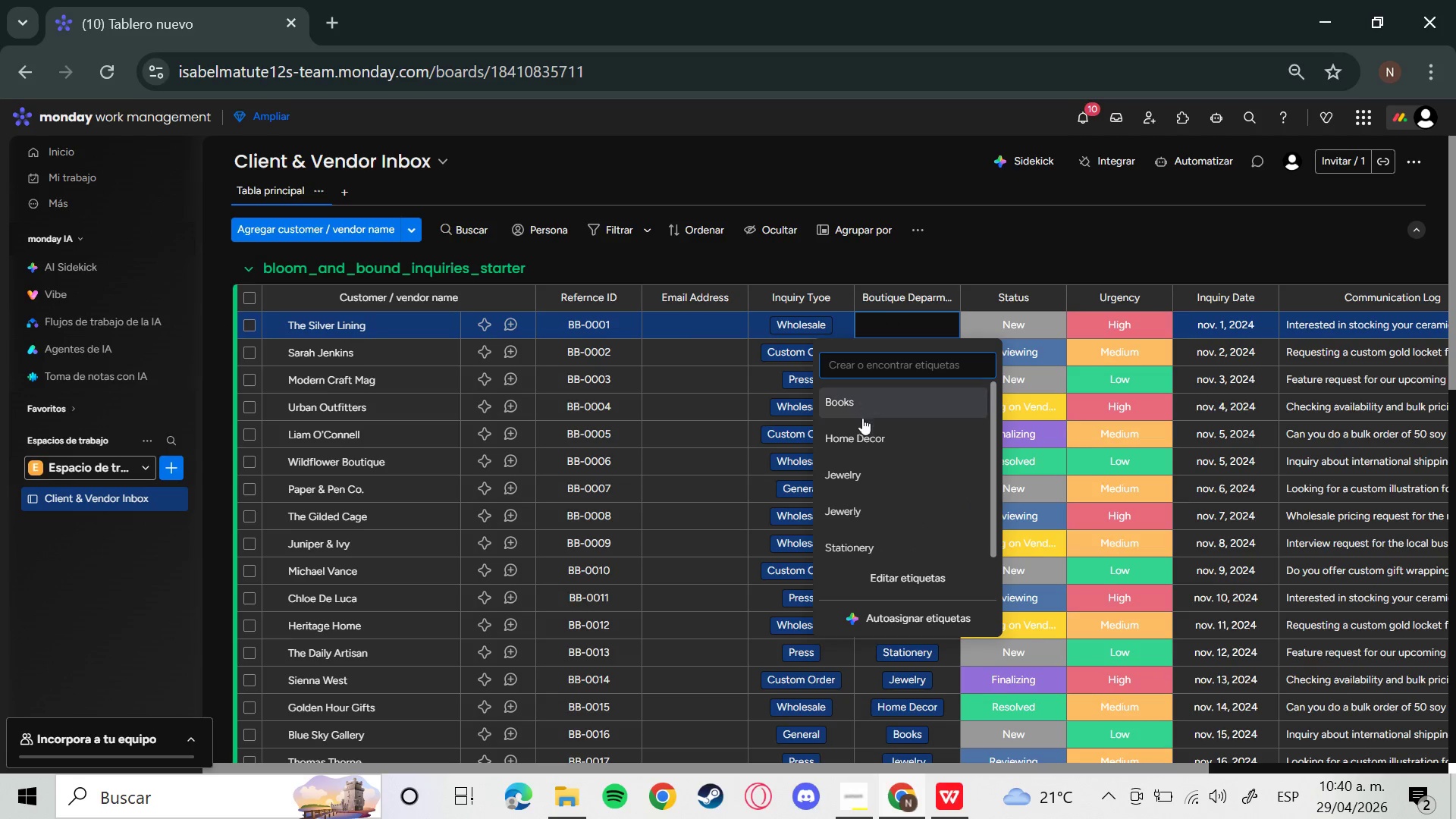 
left_click([868, 438])
 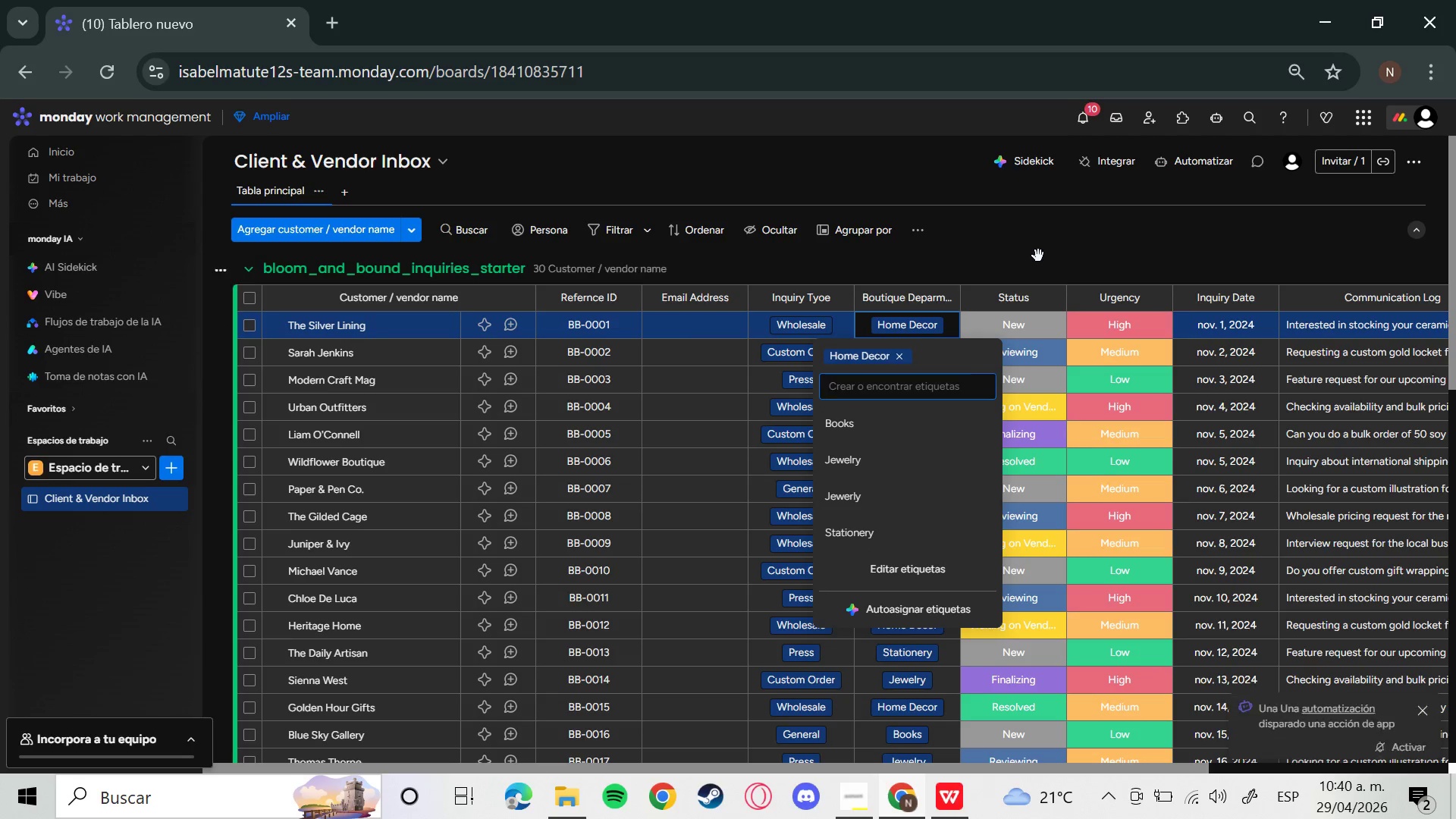 
left_click([1041, 240])
 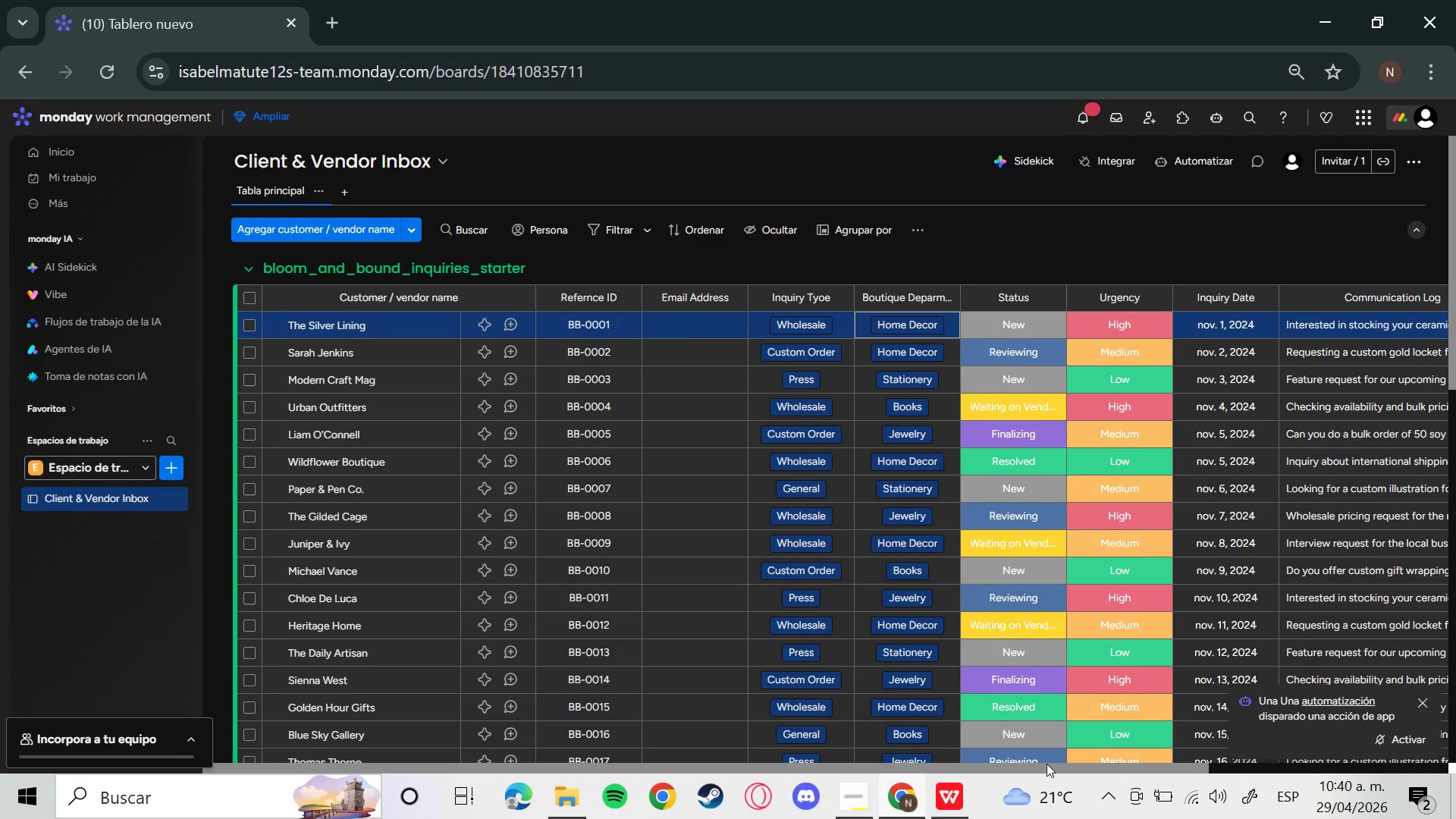 
left_click_drag(start_coordinate=[1049, 765], to_coordinate=[1394, 756])
 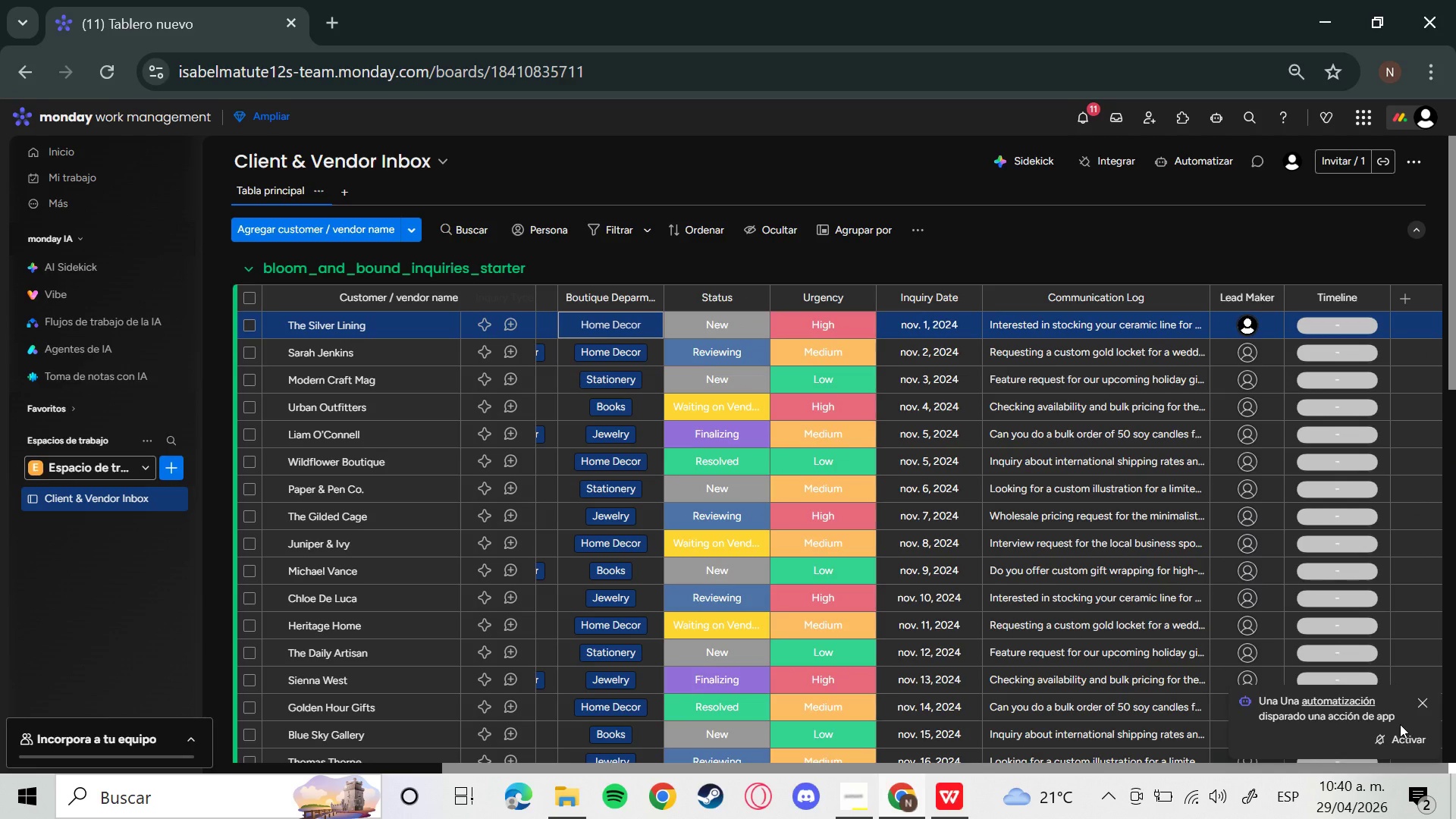 
wait(8.83)
 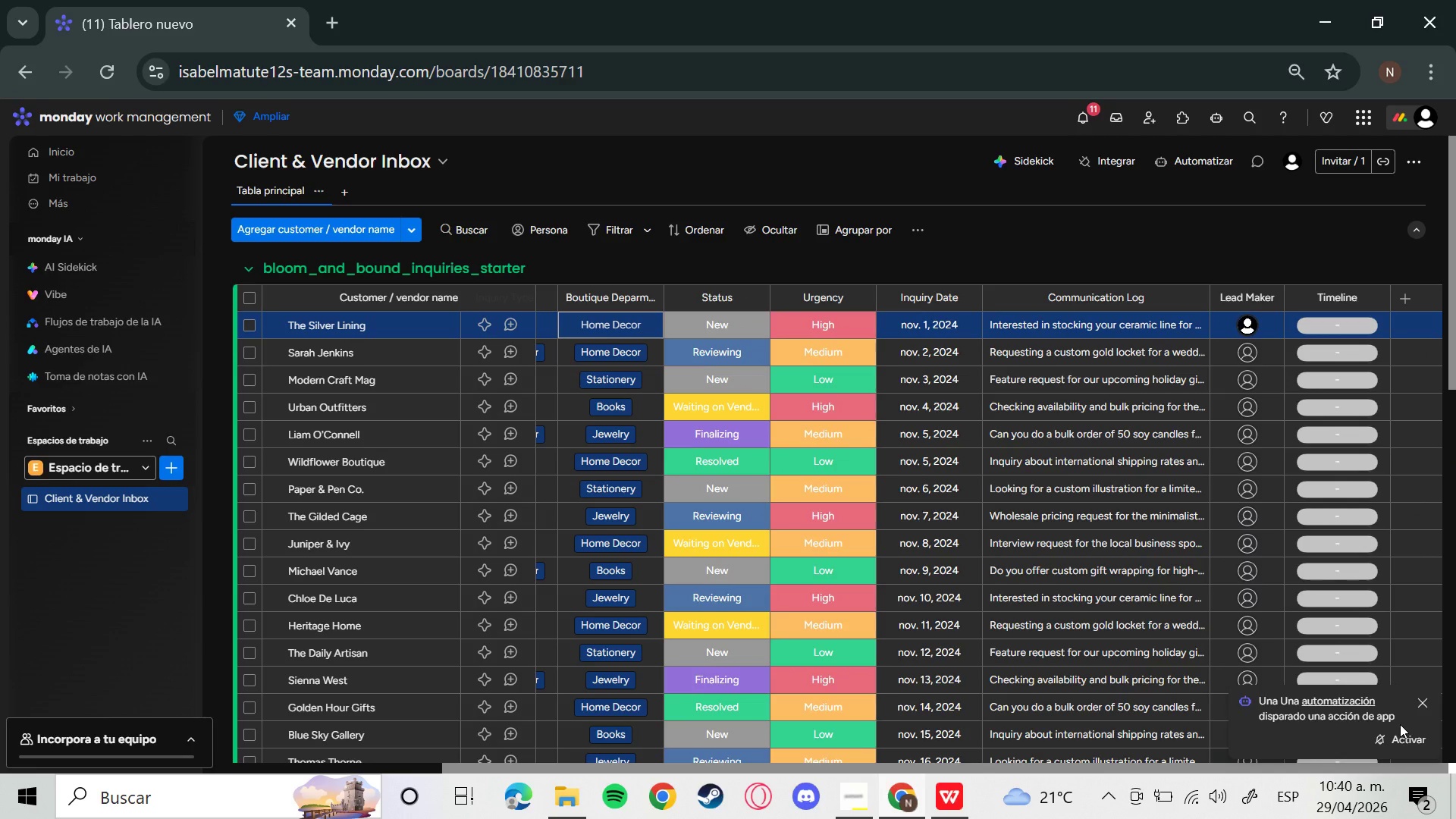 
left_click_drag(start_coordinate=[900, 768], to_coordinate=[651, 777])
 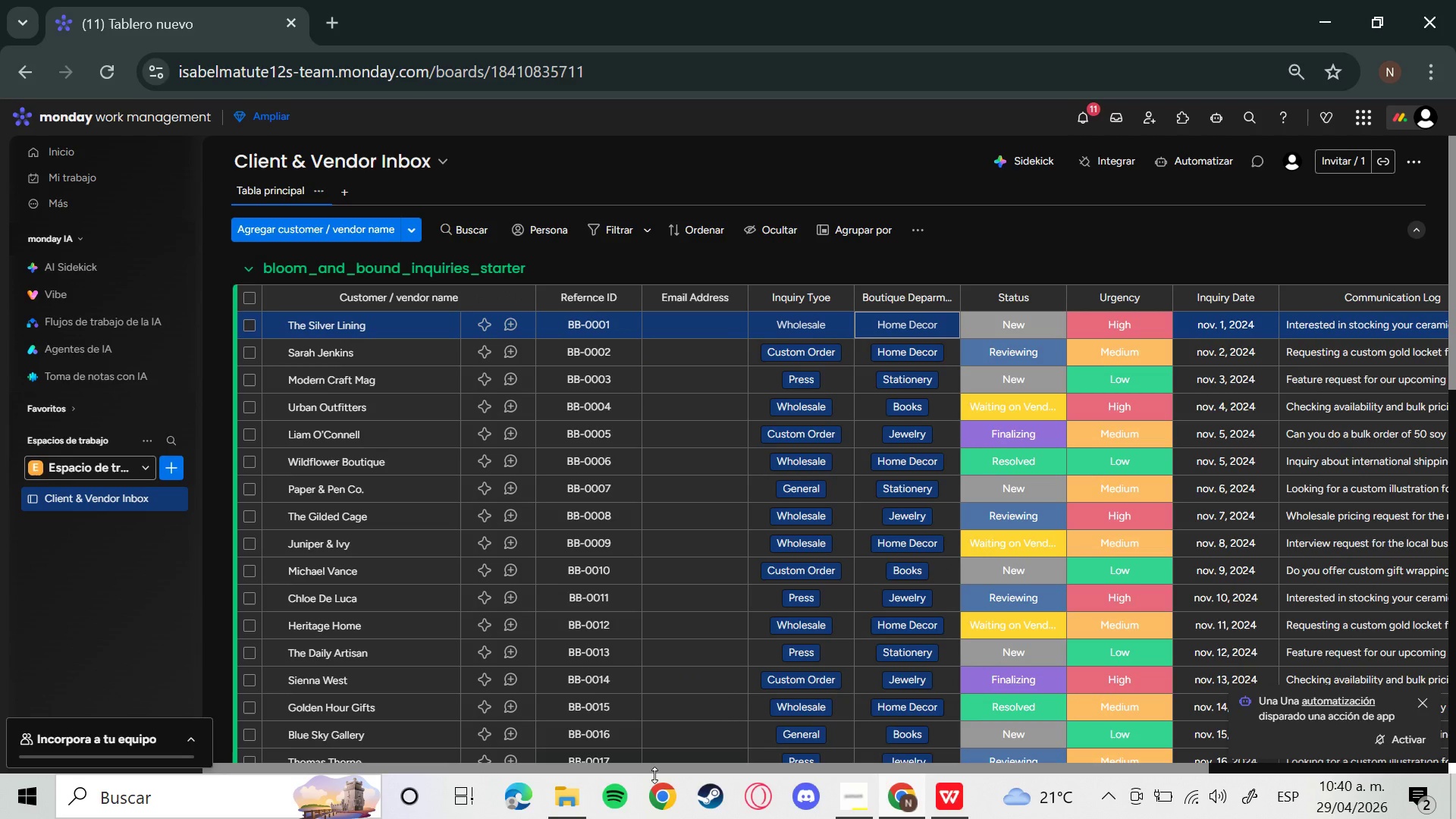 
wait(6.56)
 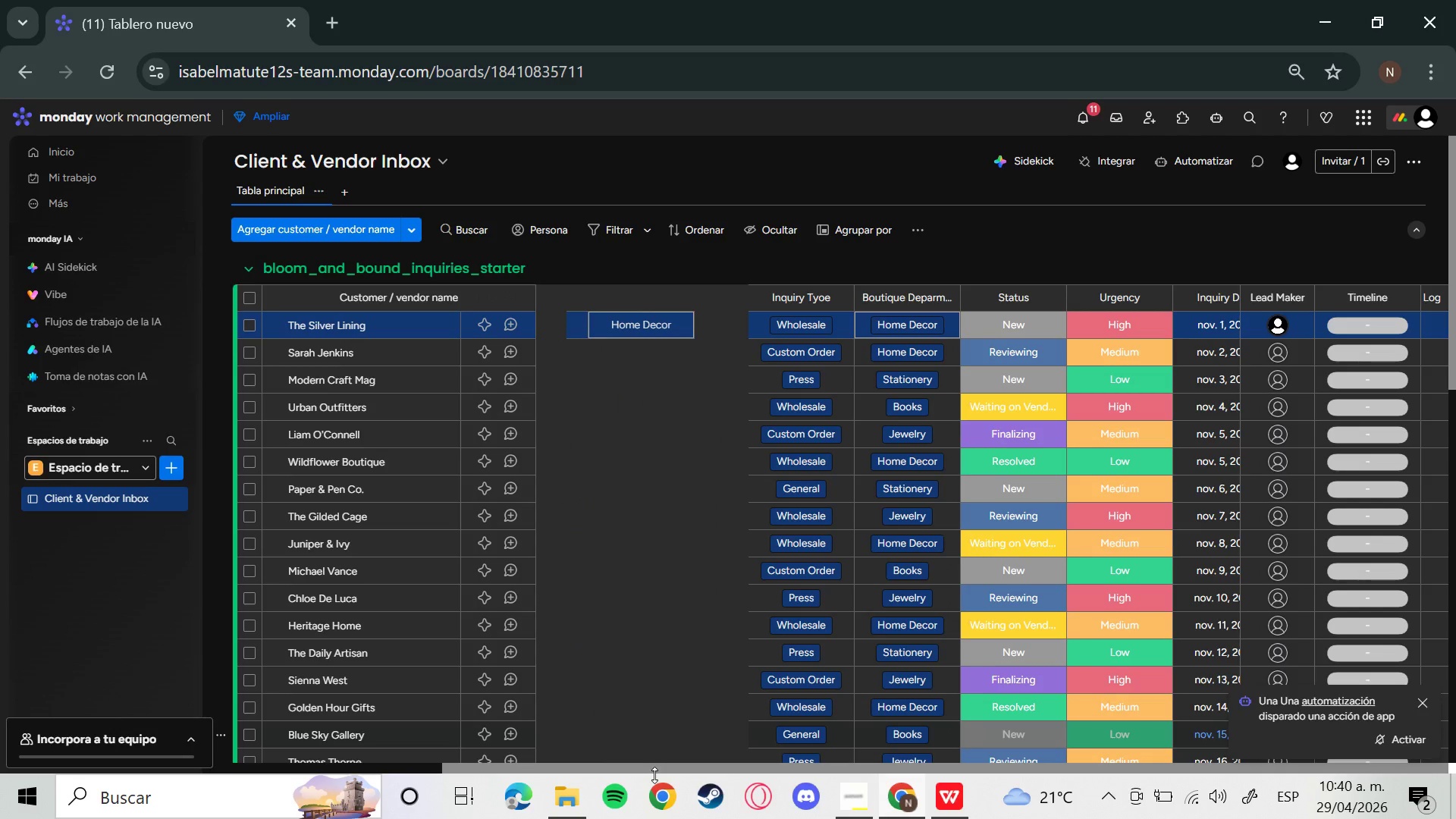 
left_click([22, 72])
 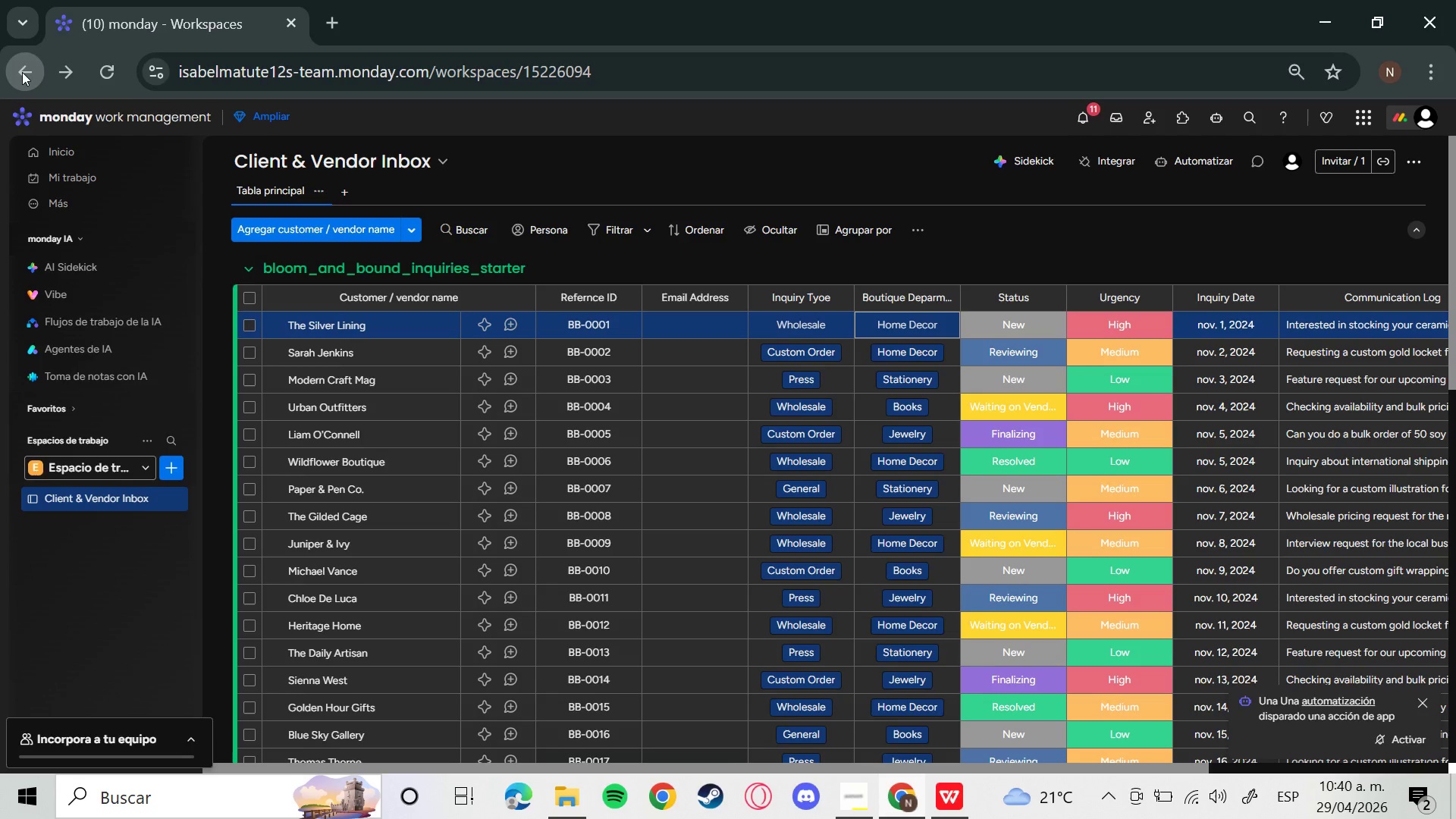 
wait(12.17)
 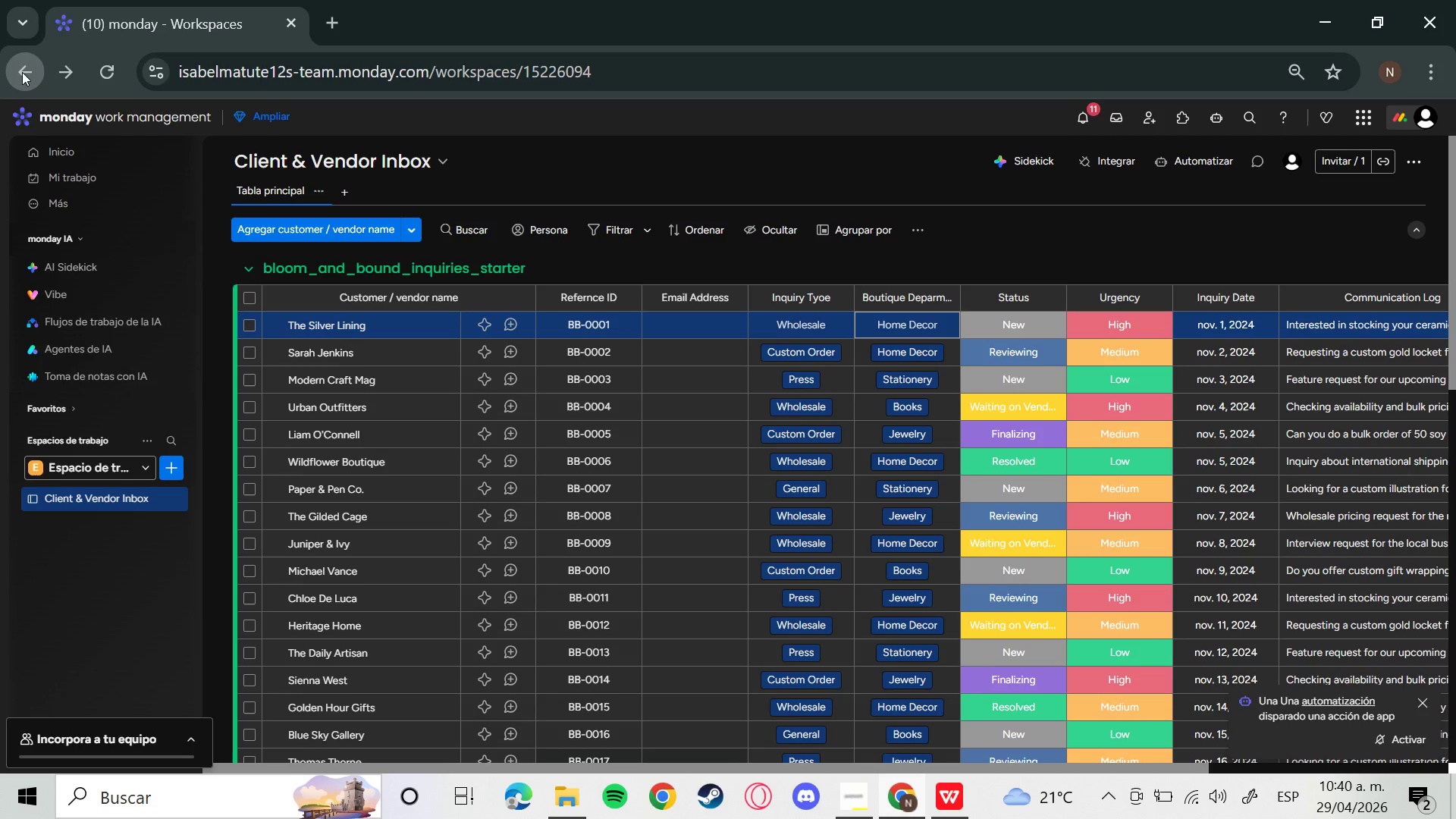 
left_click([60, 77])
 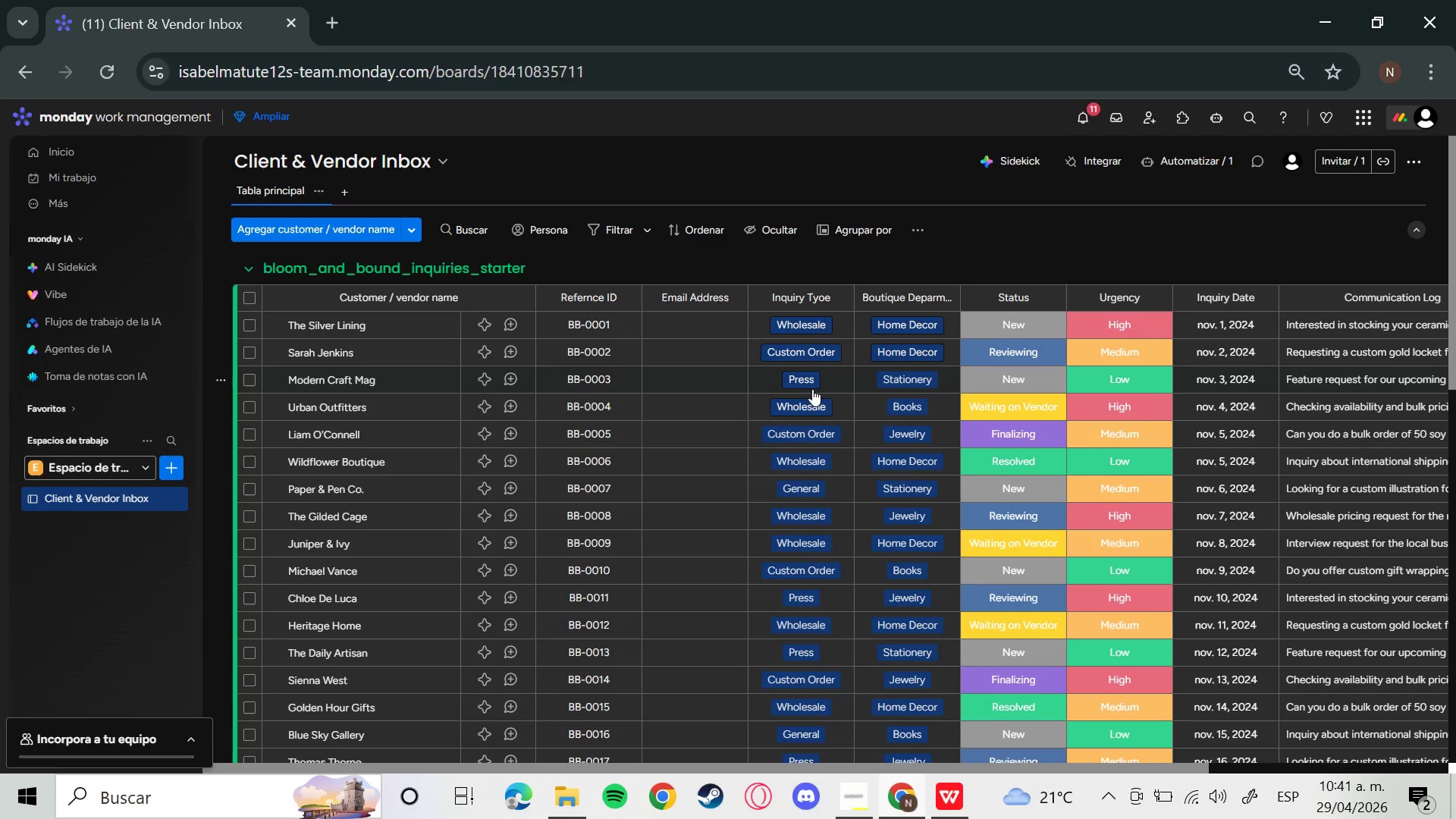 
wait(21.56)
 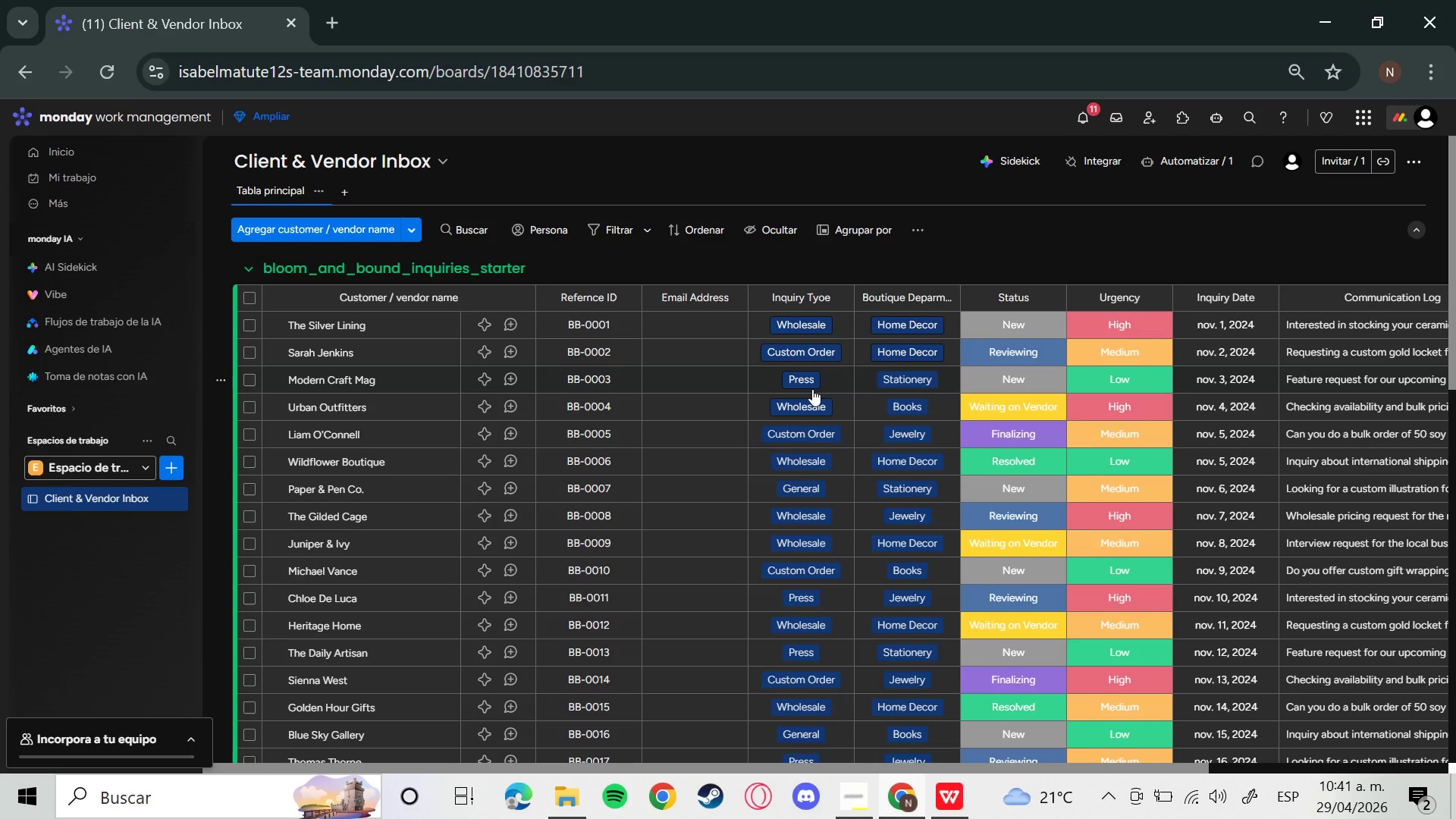 
left_click([1207, 158])
 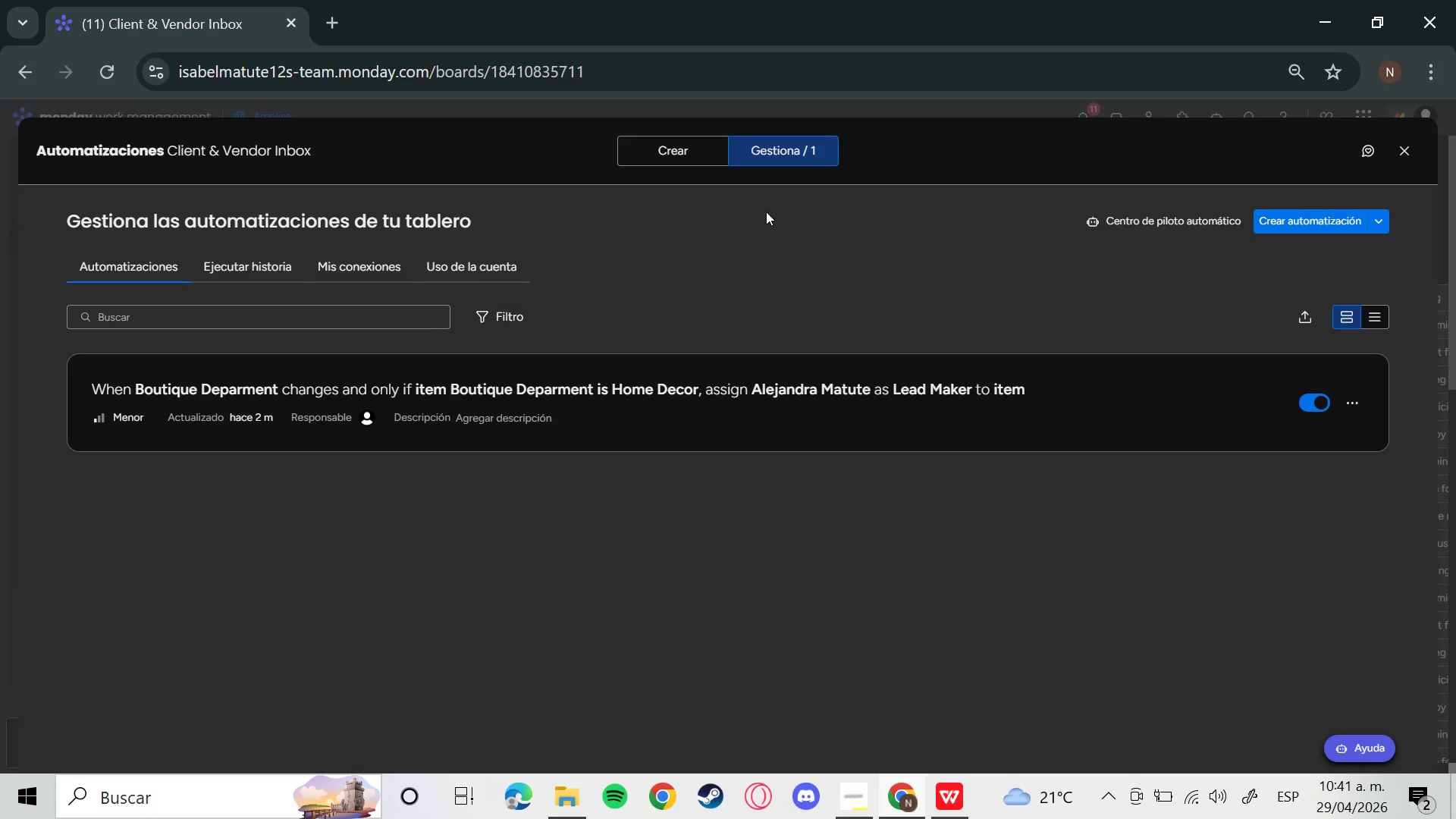 
wait(11.81)
 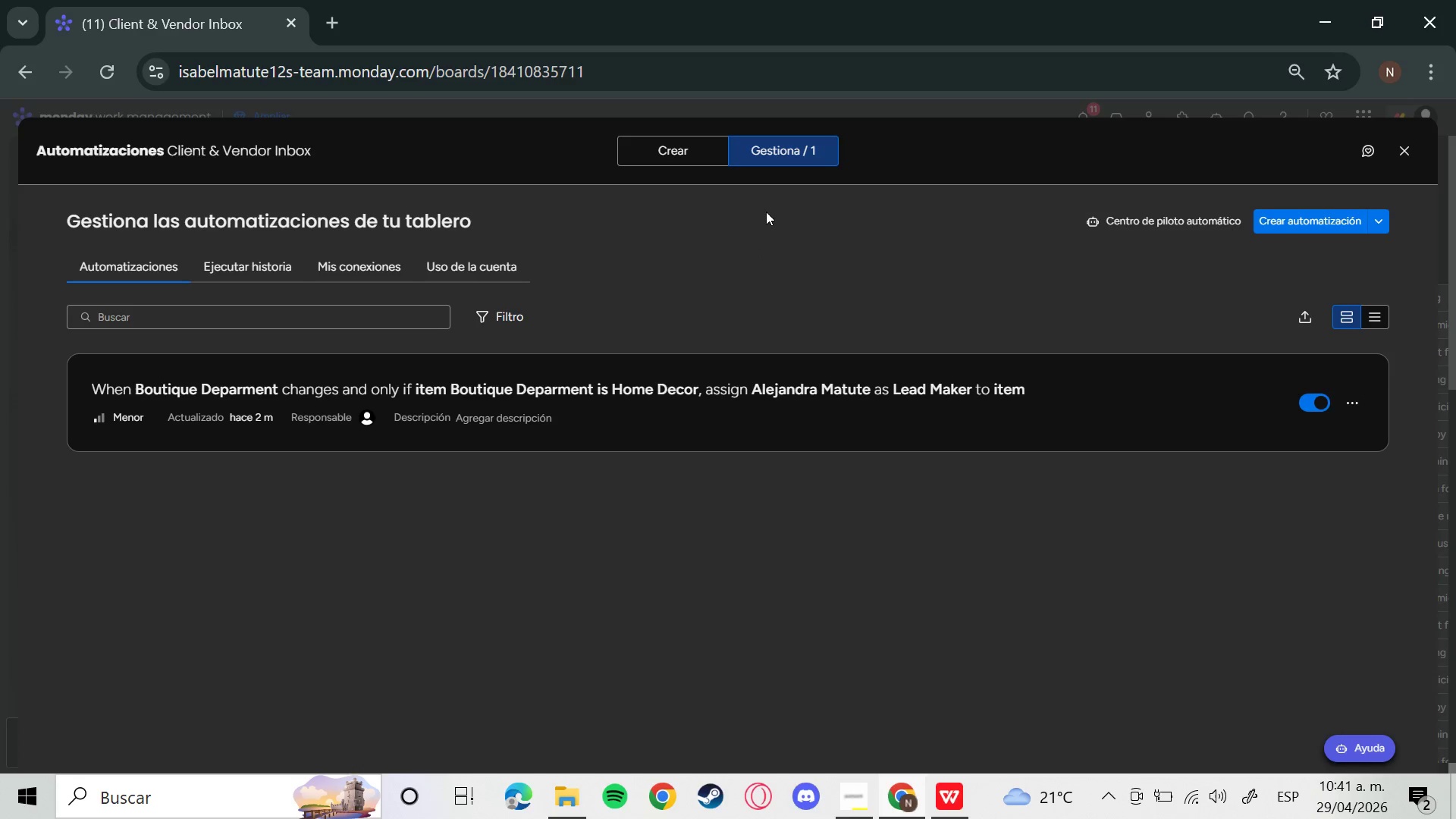 
left_click([666, 164])
 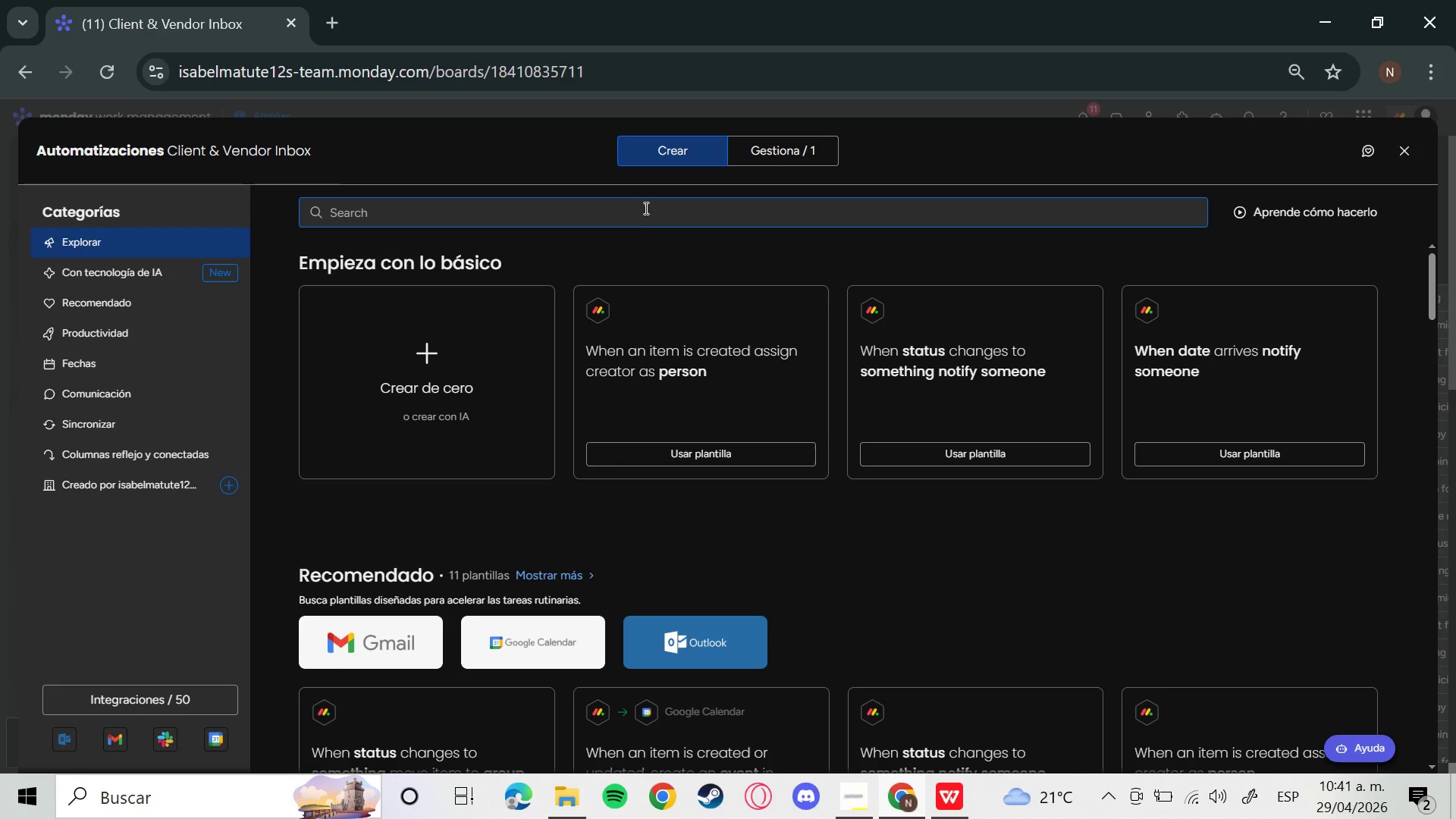 
left_click([475, 365])
 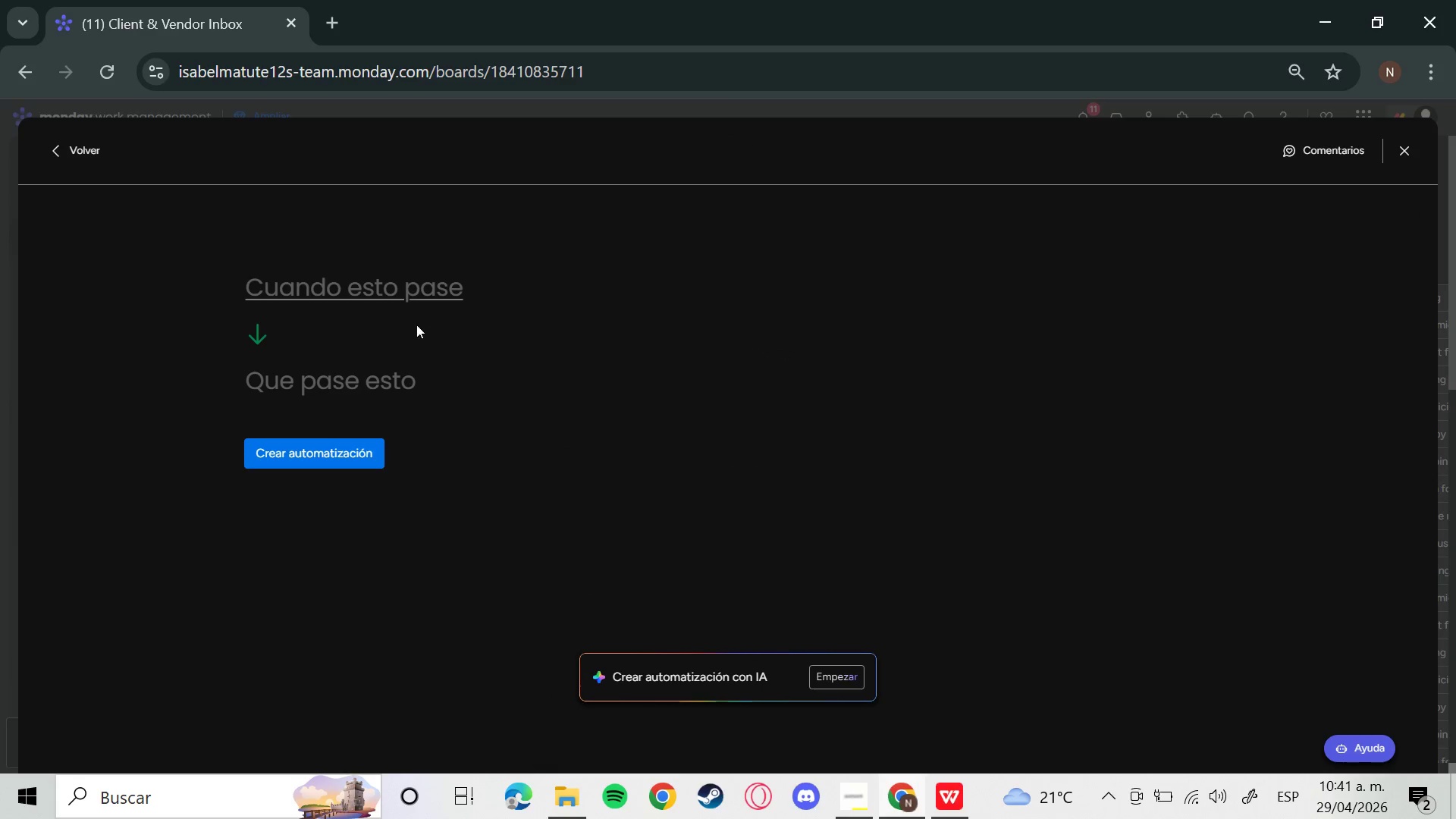 
left_click([373, 299])
 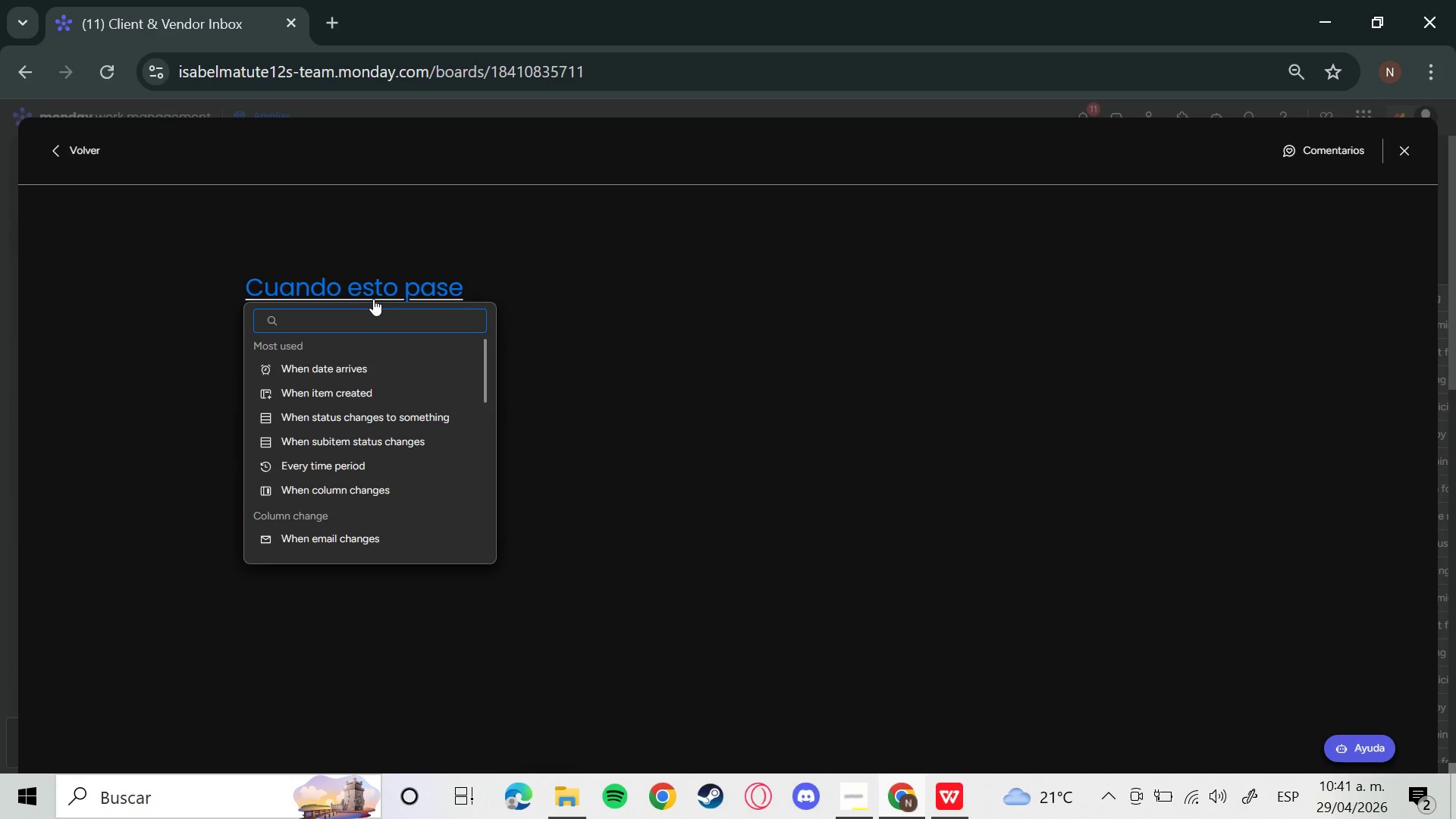 
type(drop)
key(Backspace)
key(Backspace)
key(Backspace)
key(Backspace)
key(Backspace)
type(wue)
key(Backspace)
key(Backspace)
type(hen)
 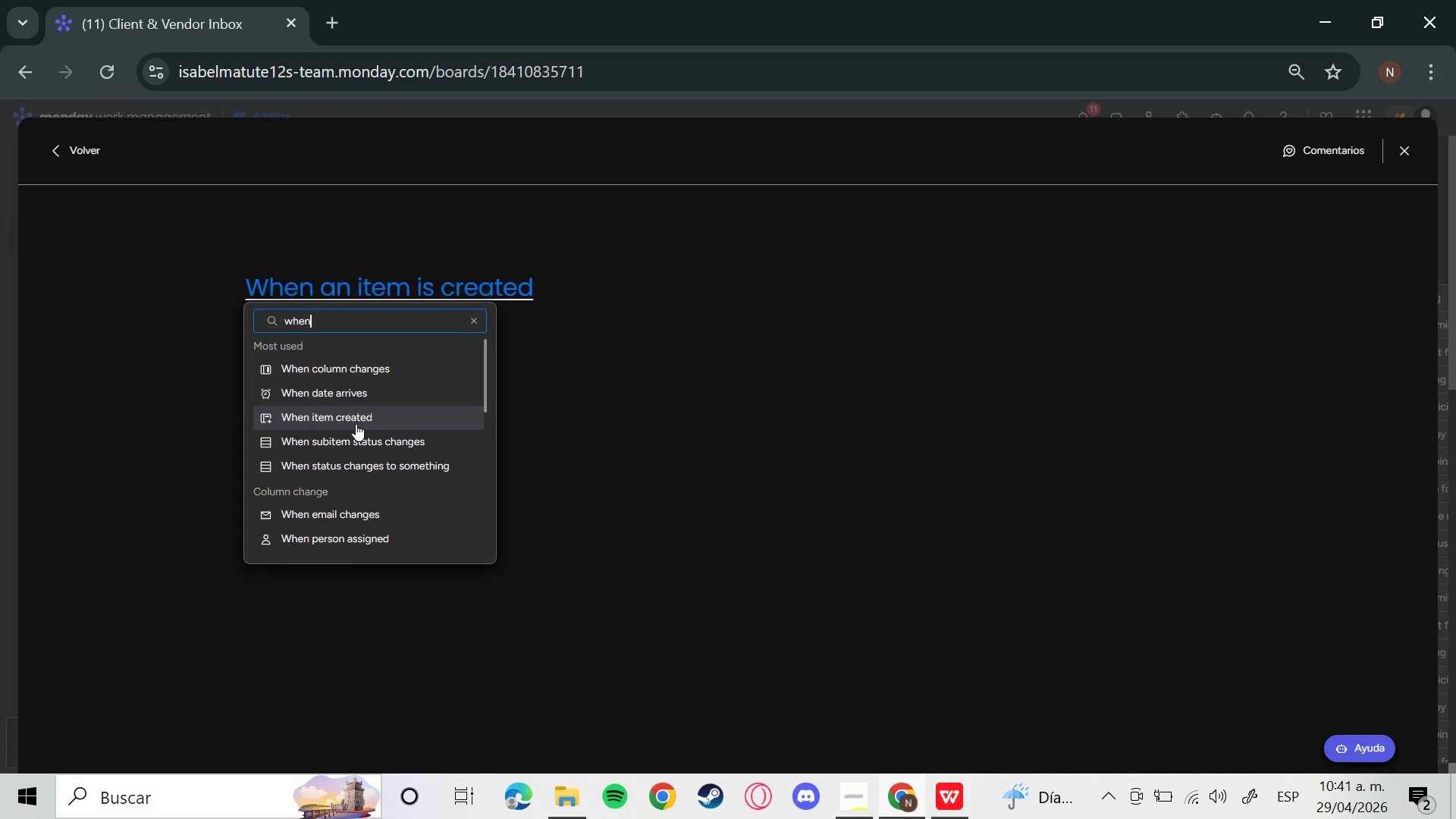 
wait(16.17)
 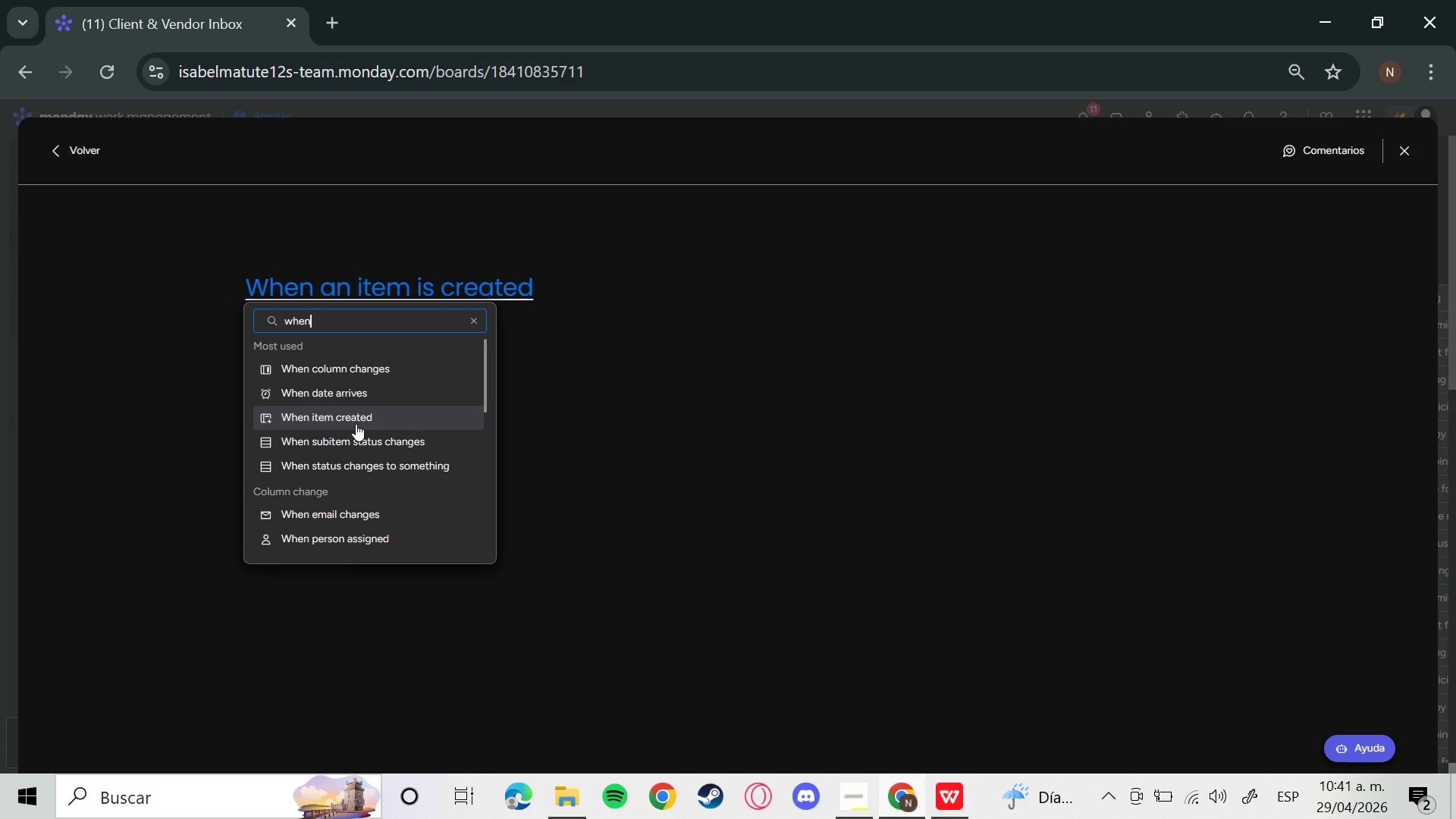 
left_click([350, 366])
 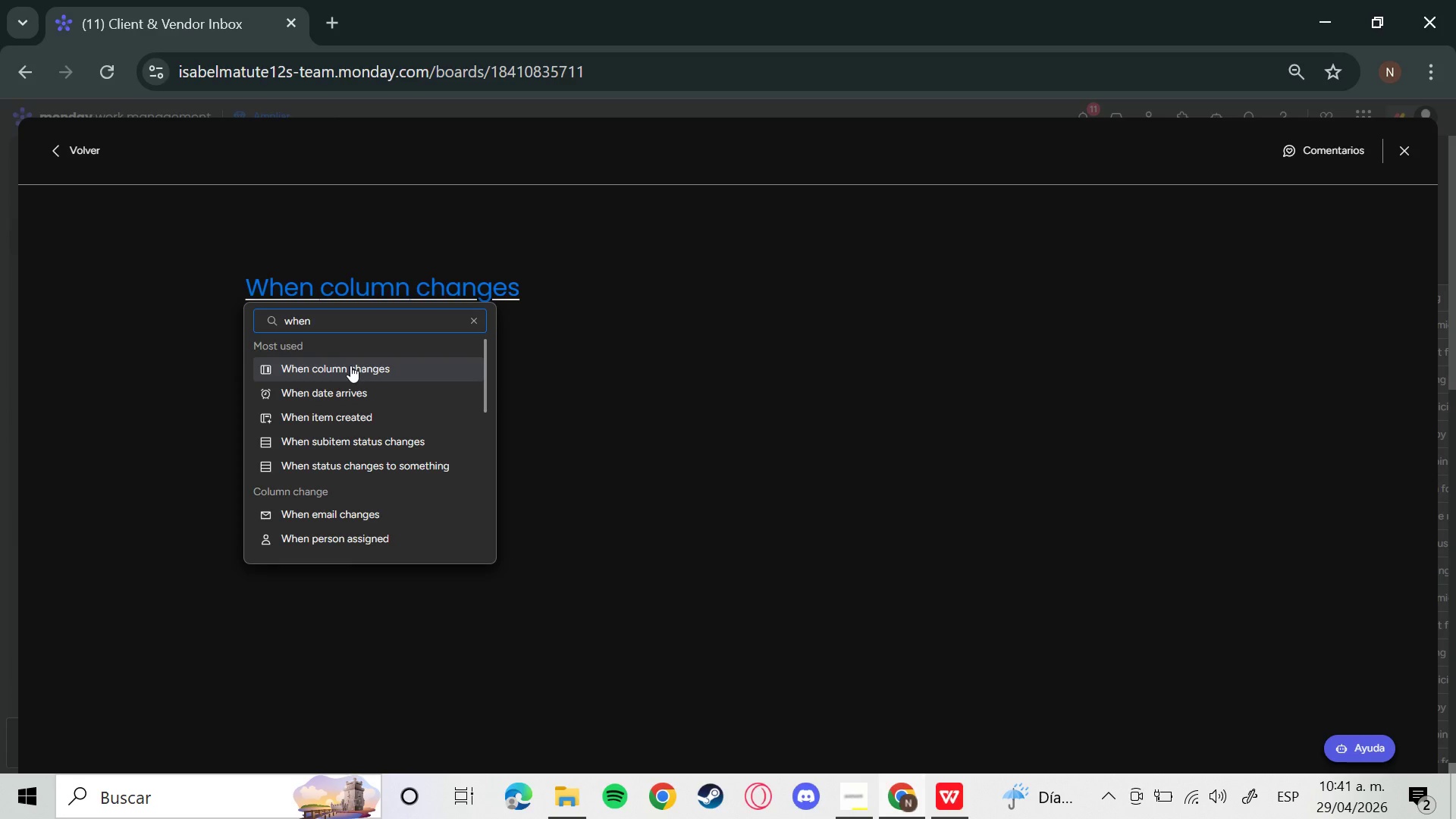 
wait(11.02)
 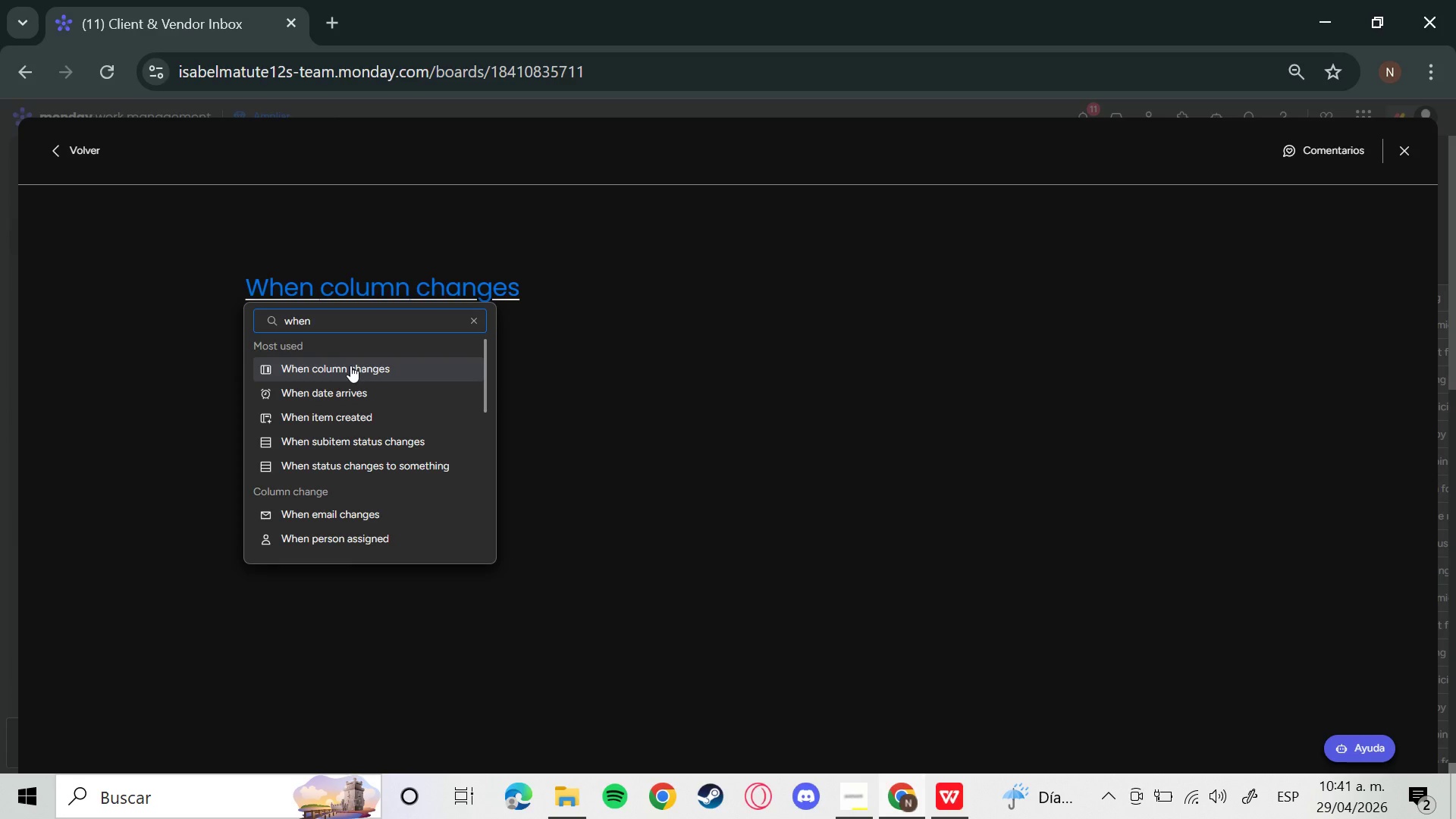 
left_click([1065, 292])
 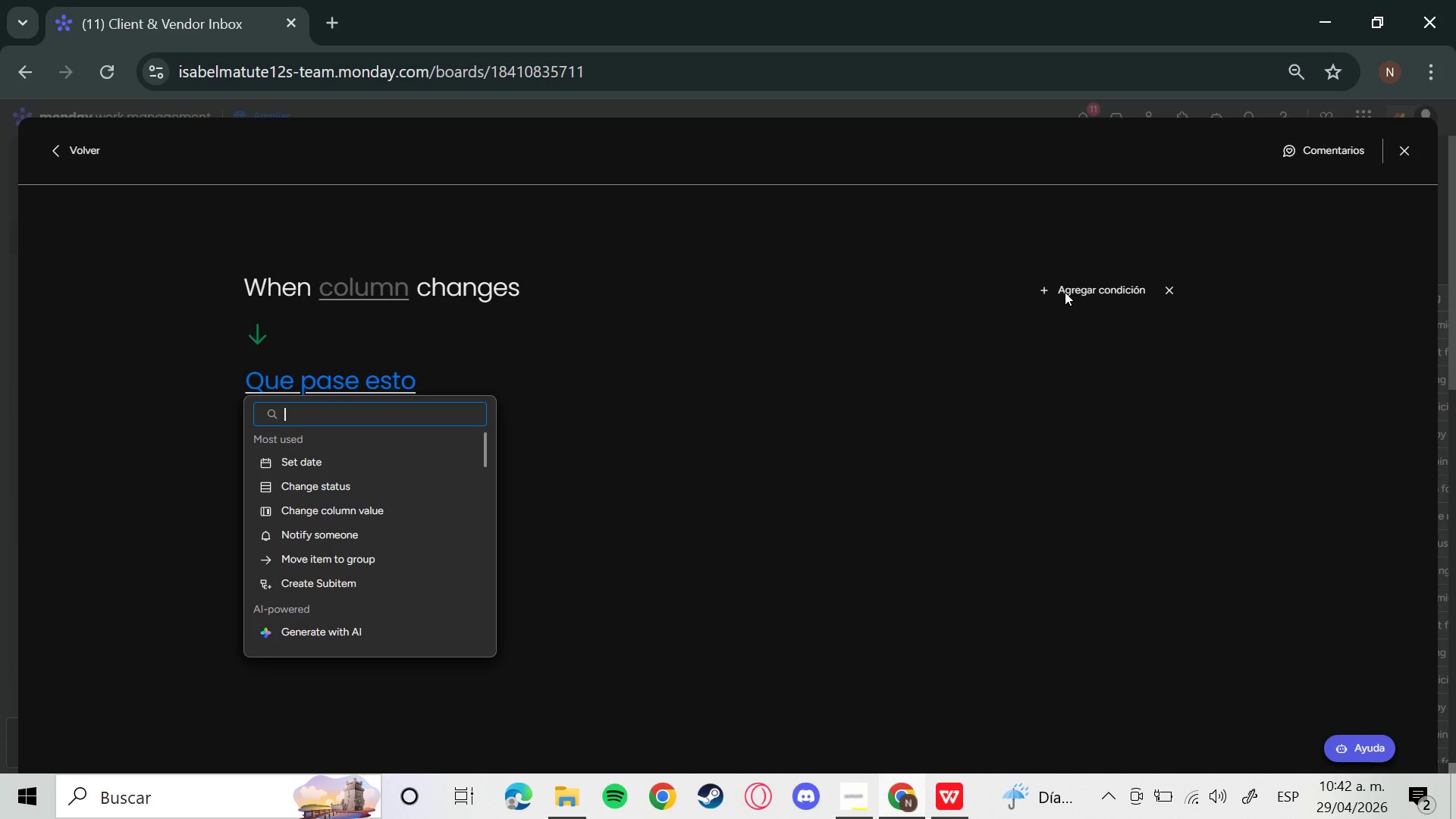 
left_click([1065, 292])
 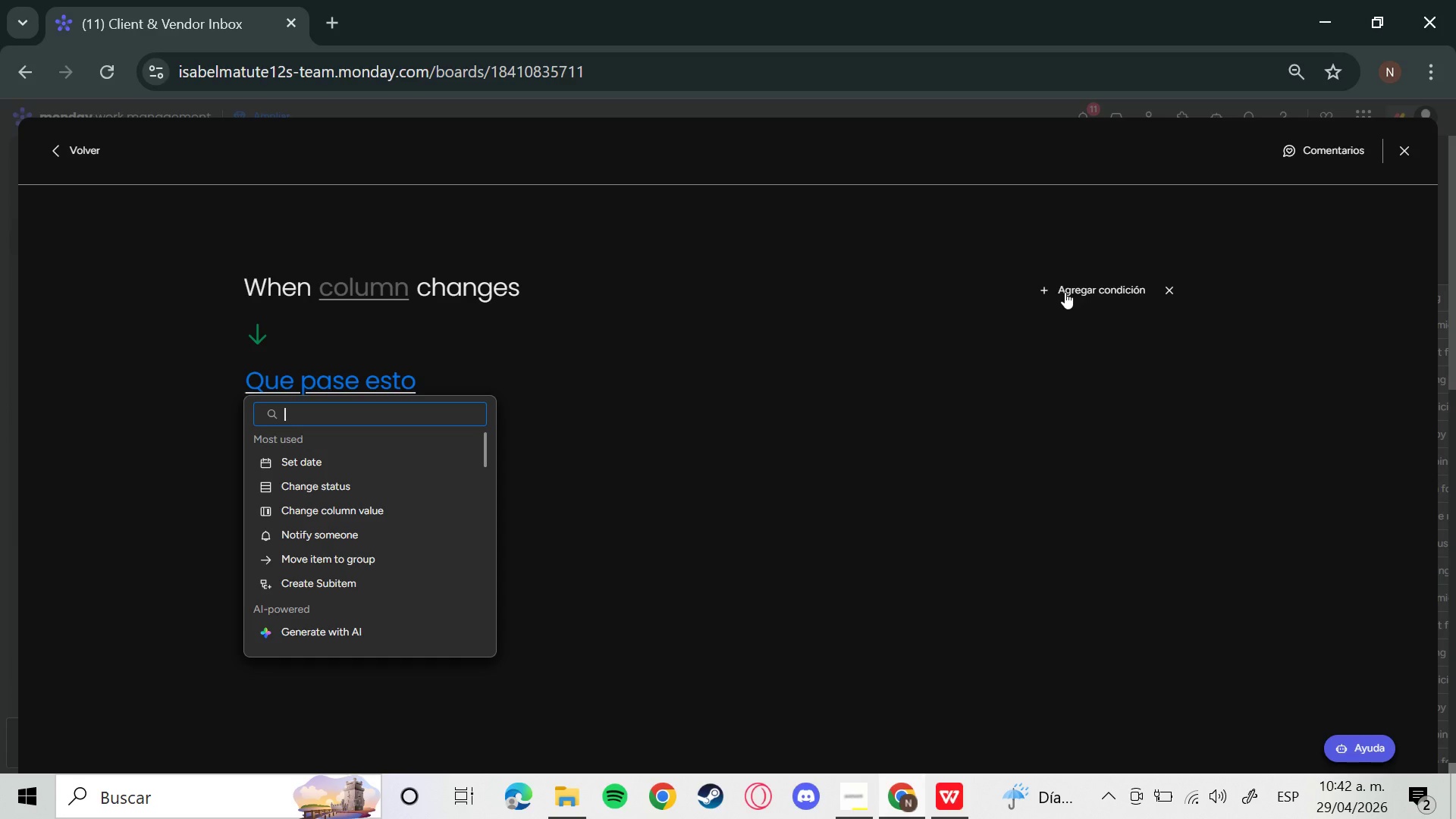 
left_click([1065, 292])
 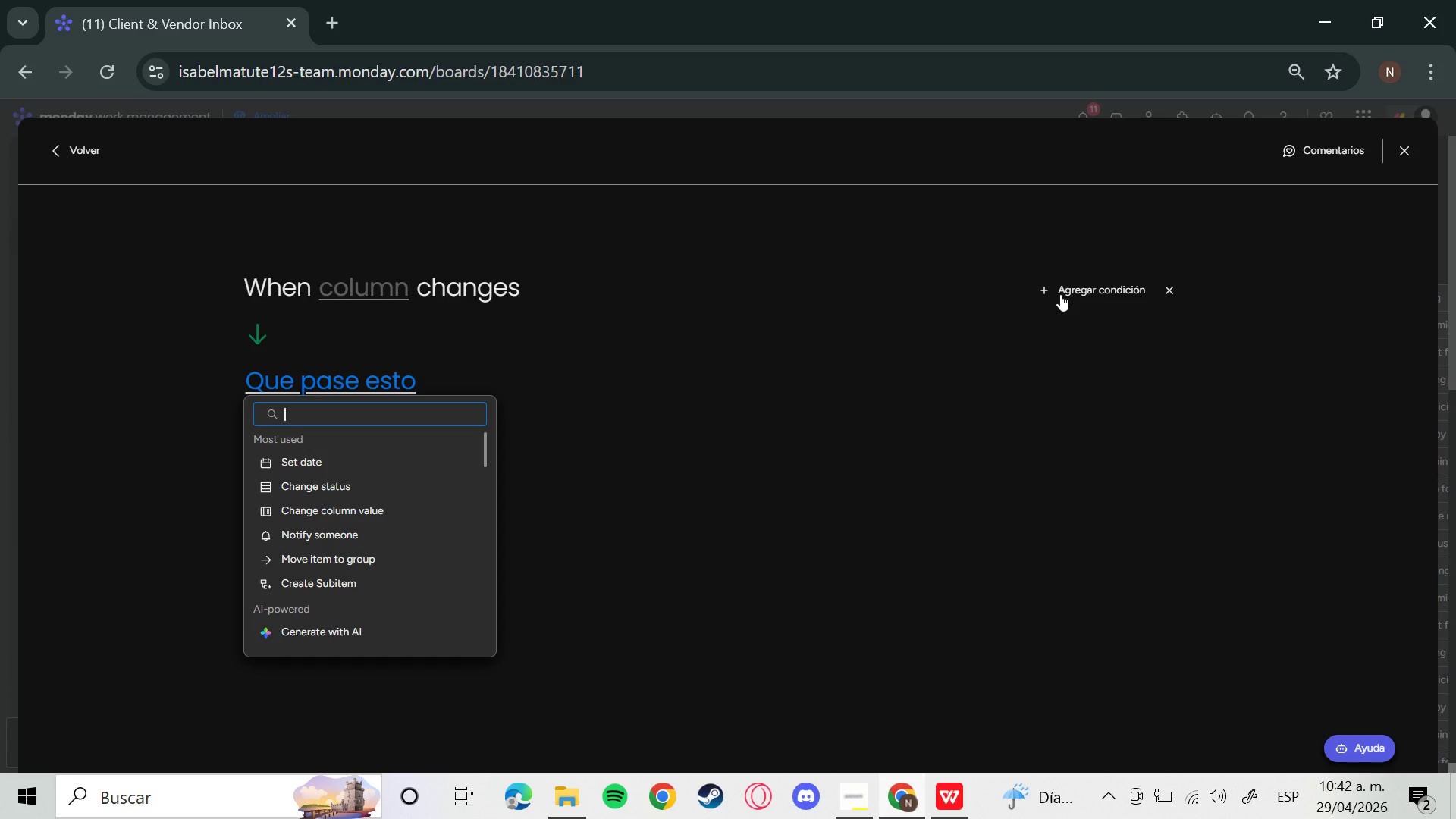 
left_click_drag(start_coordinate=[1057, 291], to_coordinate=[1052, 287])
 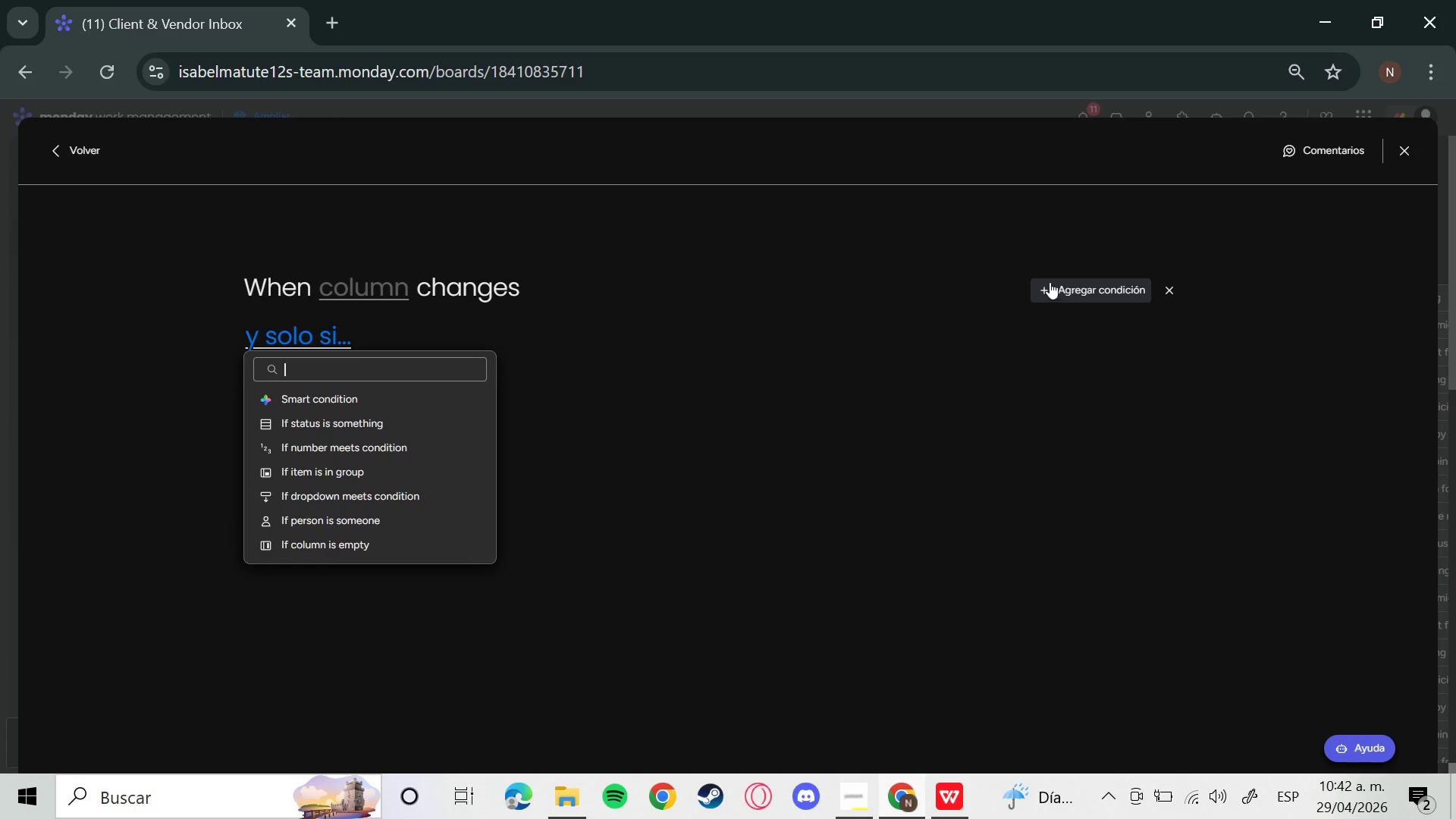 
left_click_drag(start_coordinate=[1051, 285], to_coordinate=[1050, 290])
 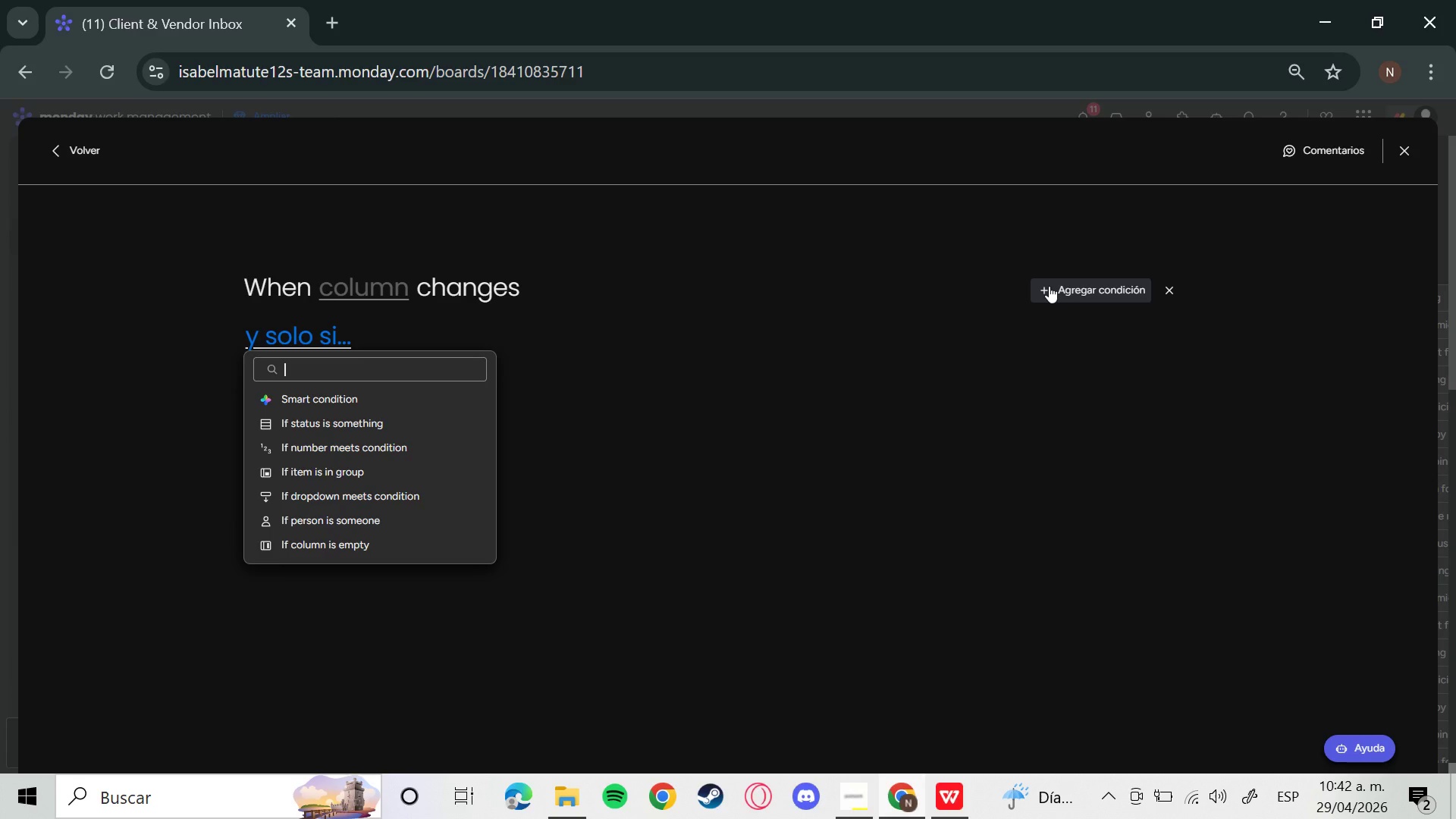 
left_click_drag(start_coordinate=[1053, 299], to_coordinate=[1049, 286])
 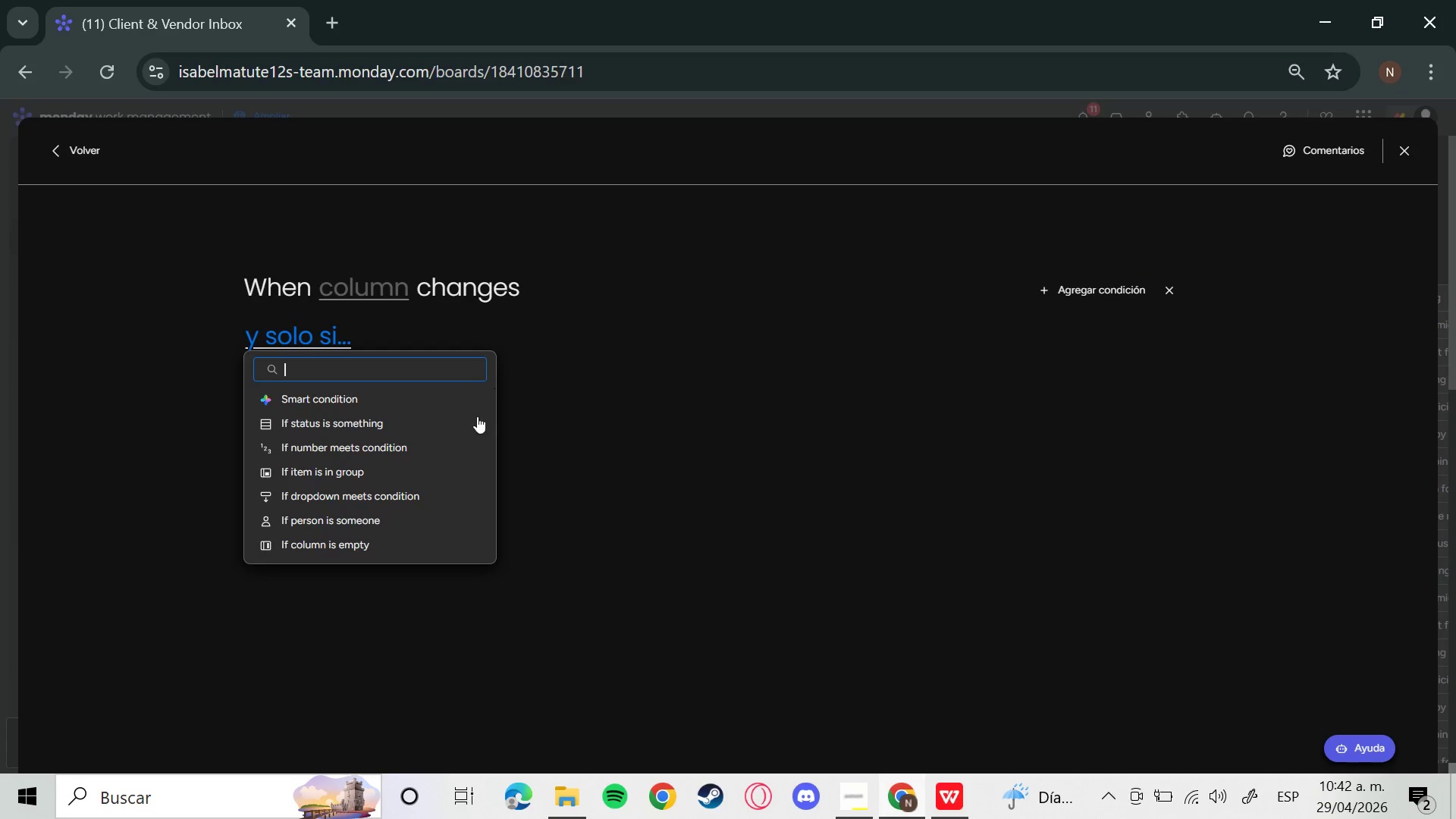 
wait(6.86)
 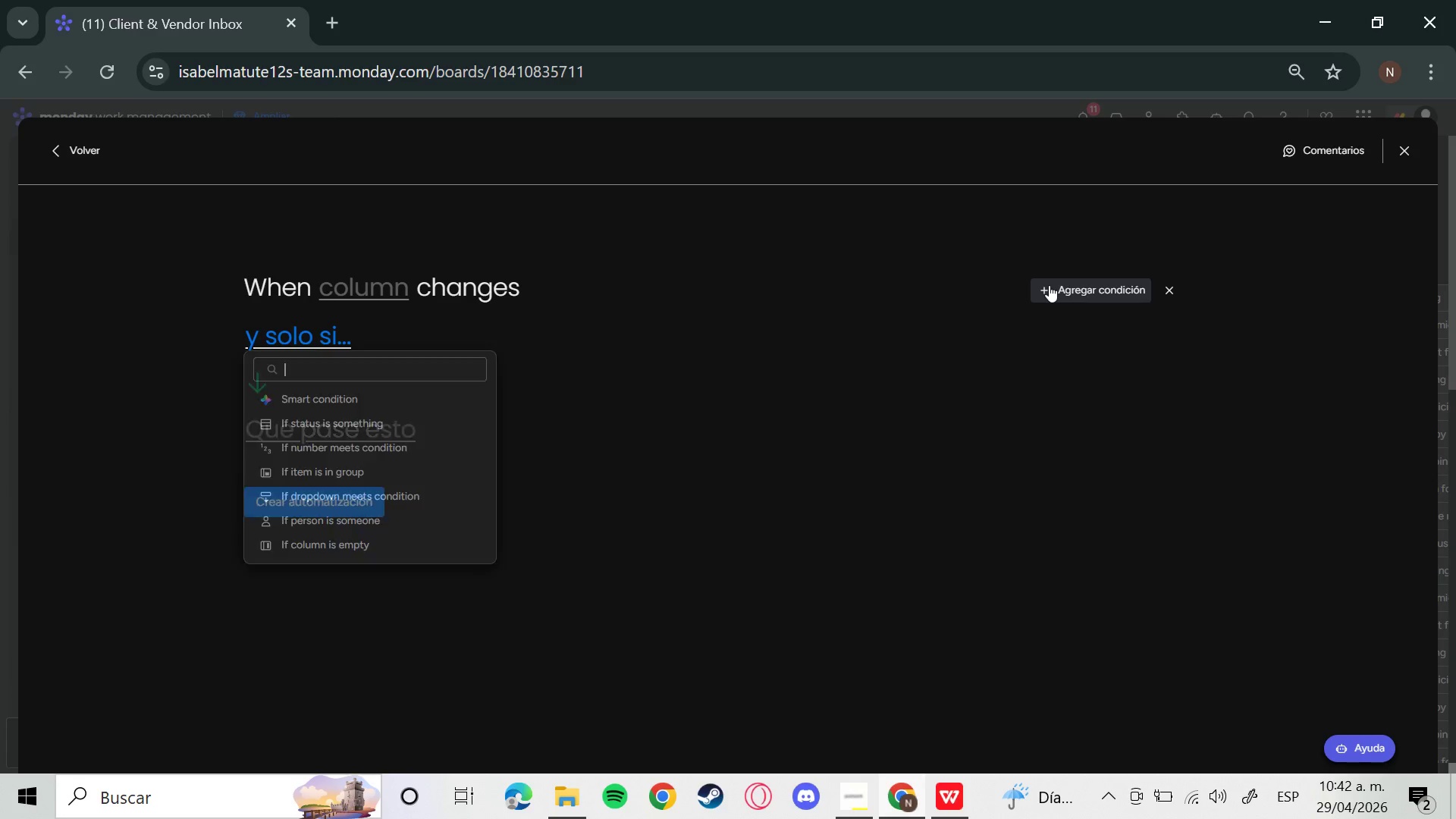 
left_click([384, 500])
 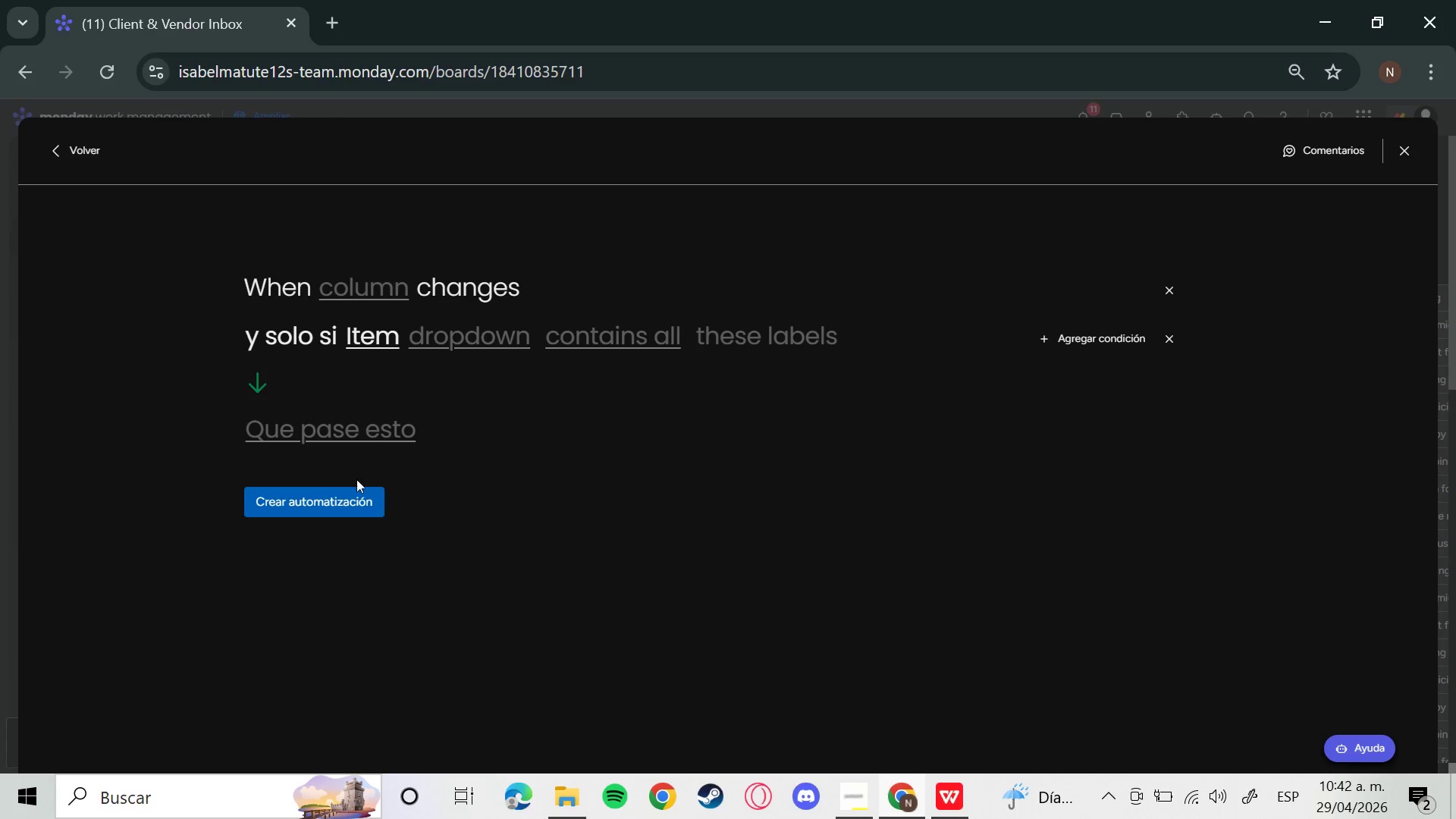 
left_click([350, 429])
 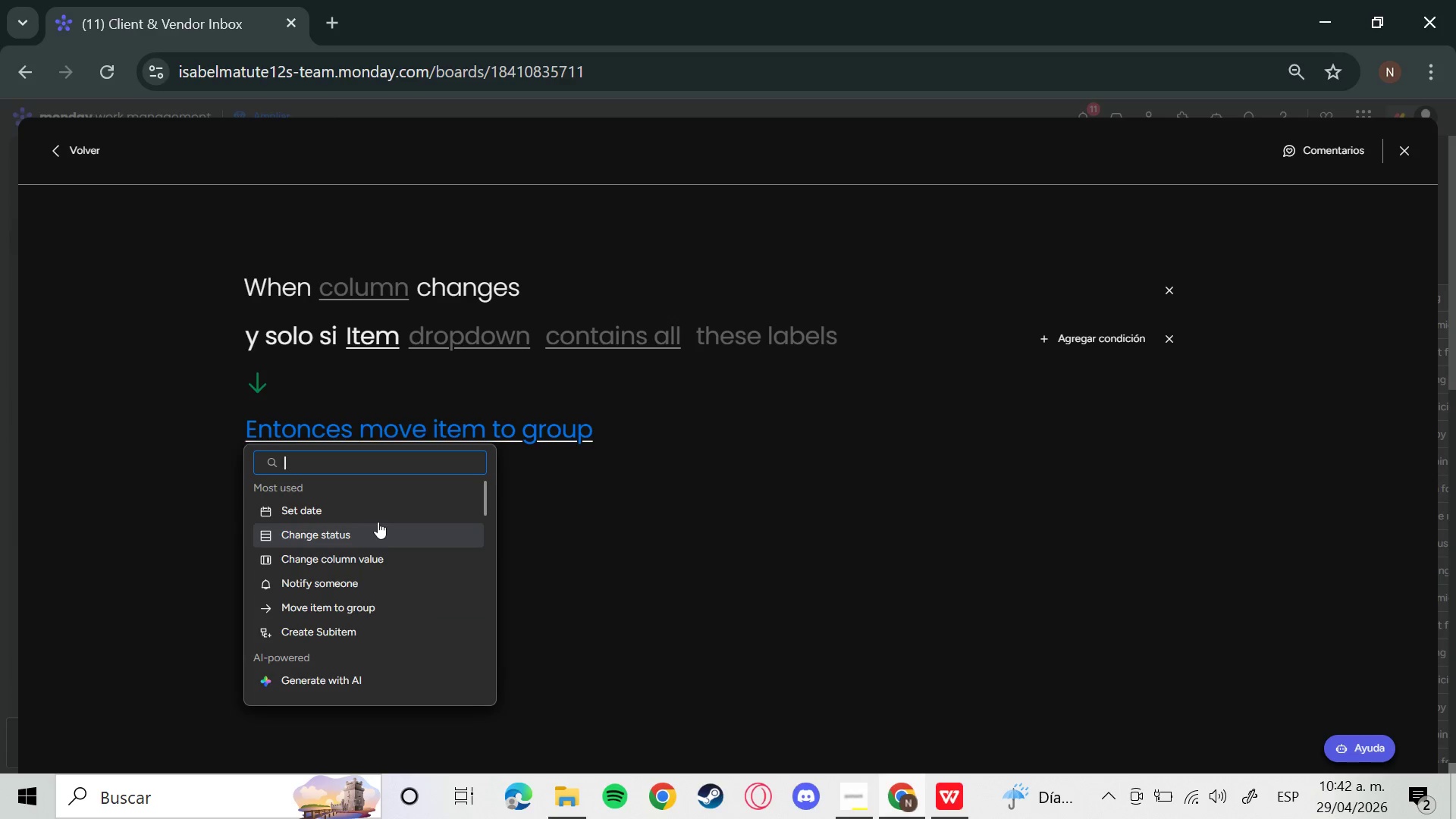 
type(as)
 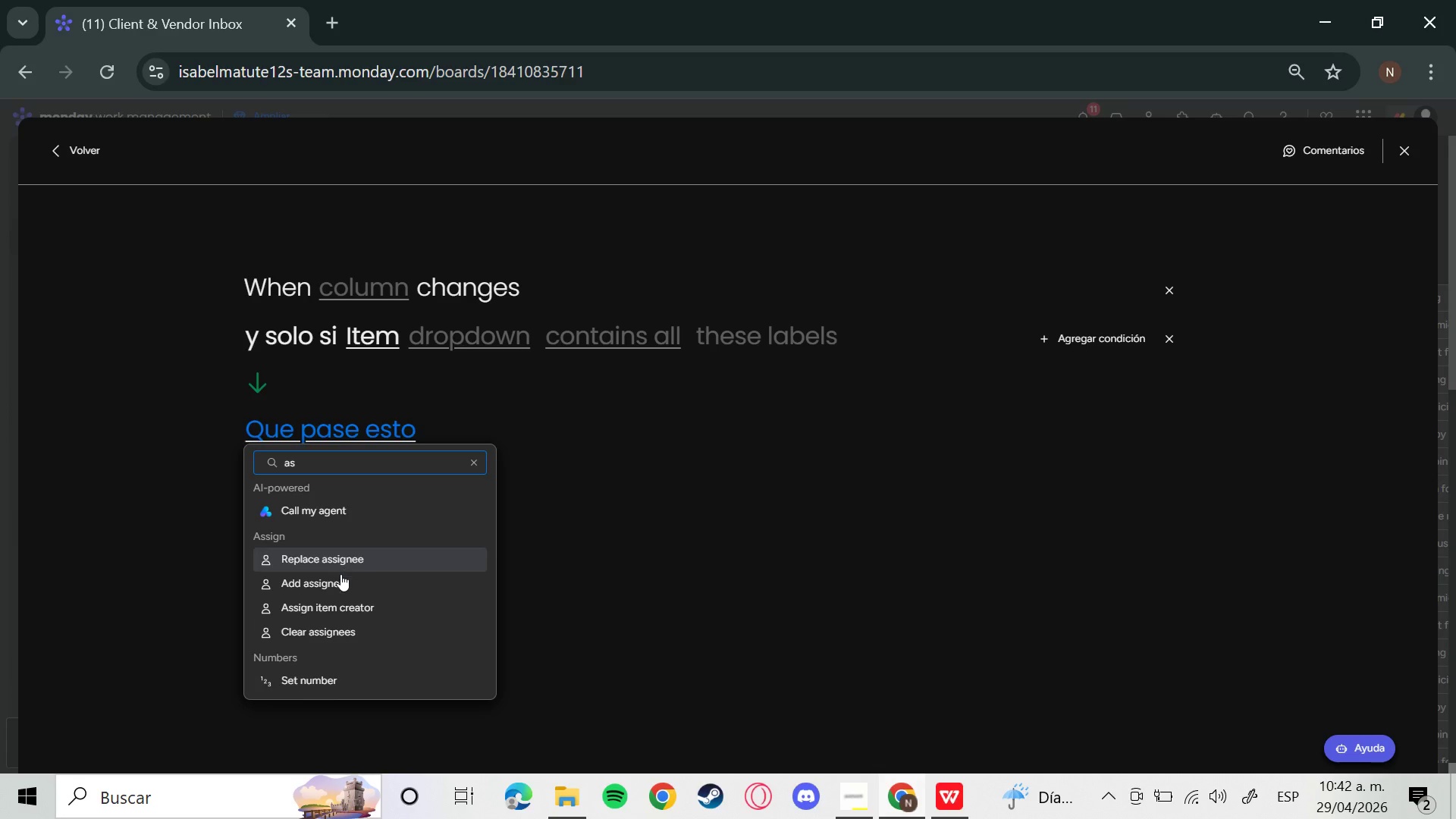 
left_click([337, 576])
 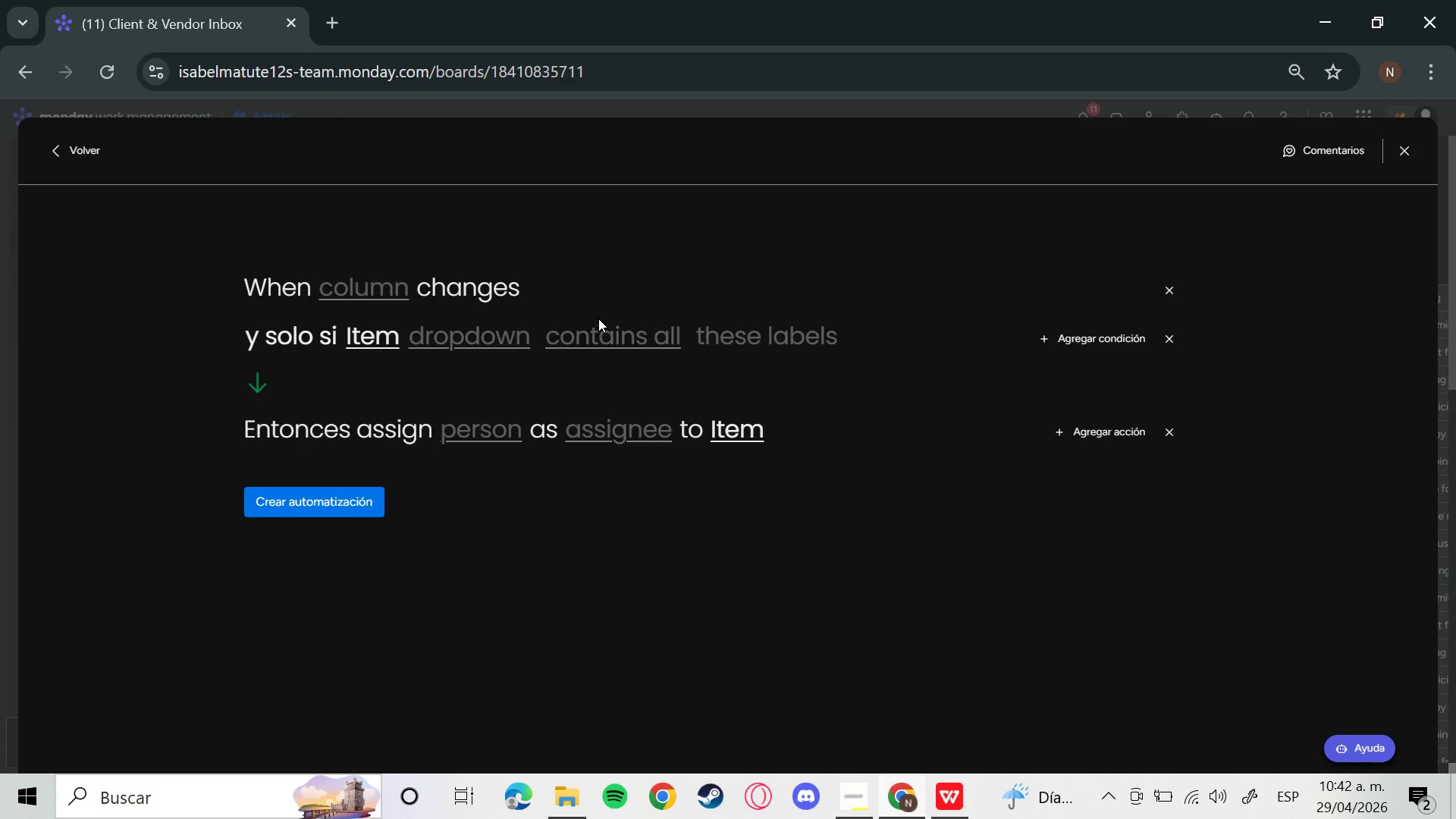 
left_click([443, 336])
 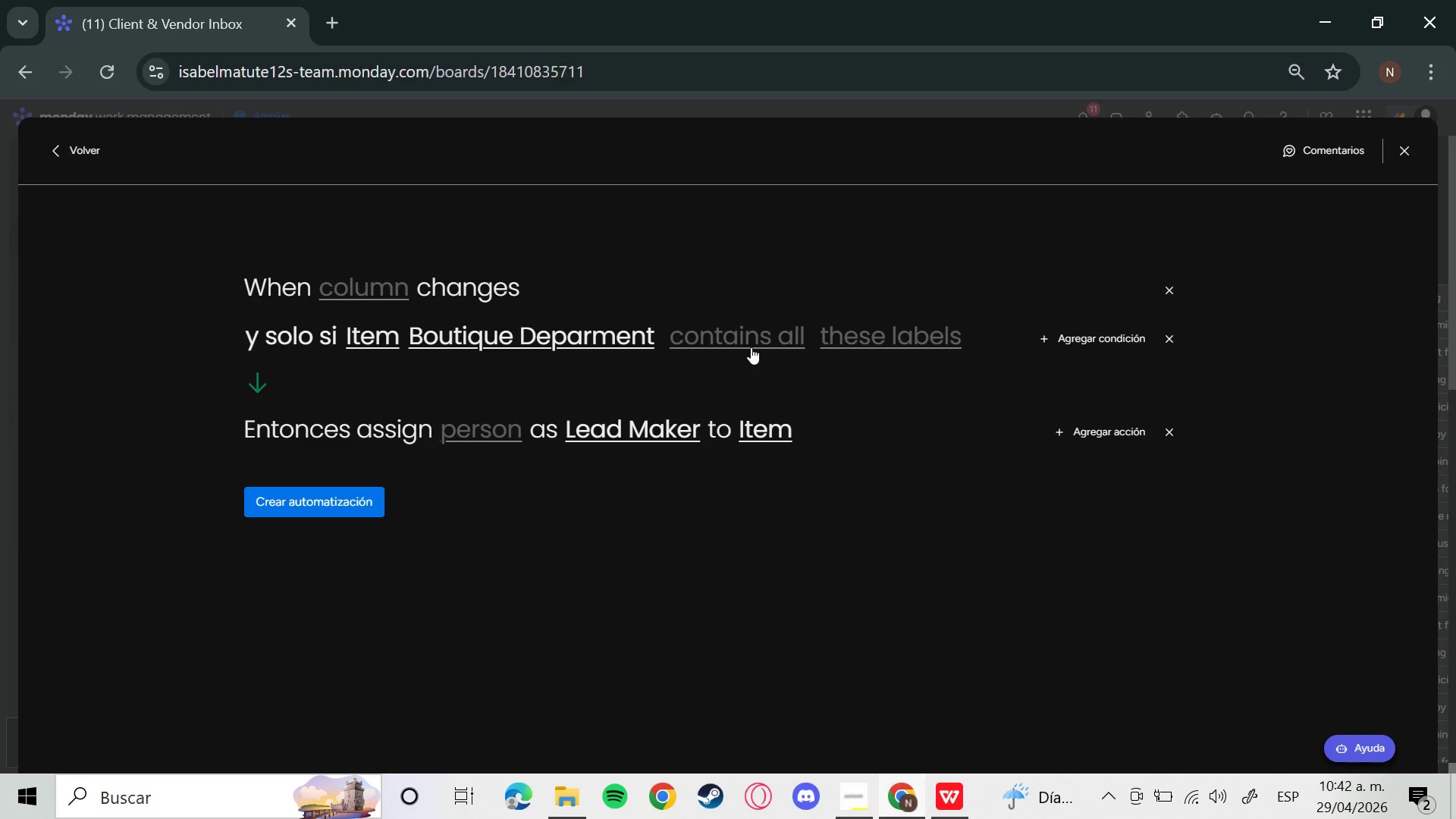 
wait(14.53)
 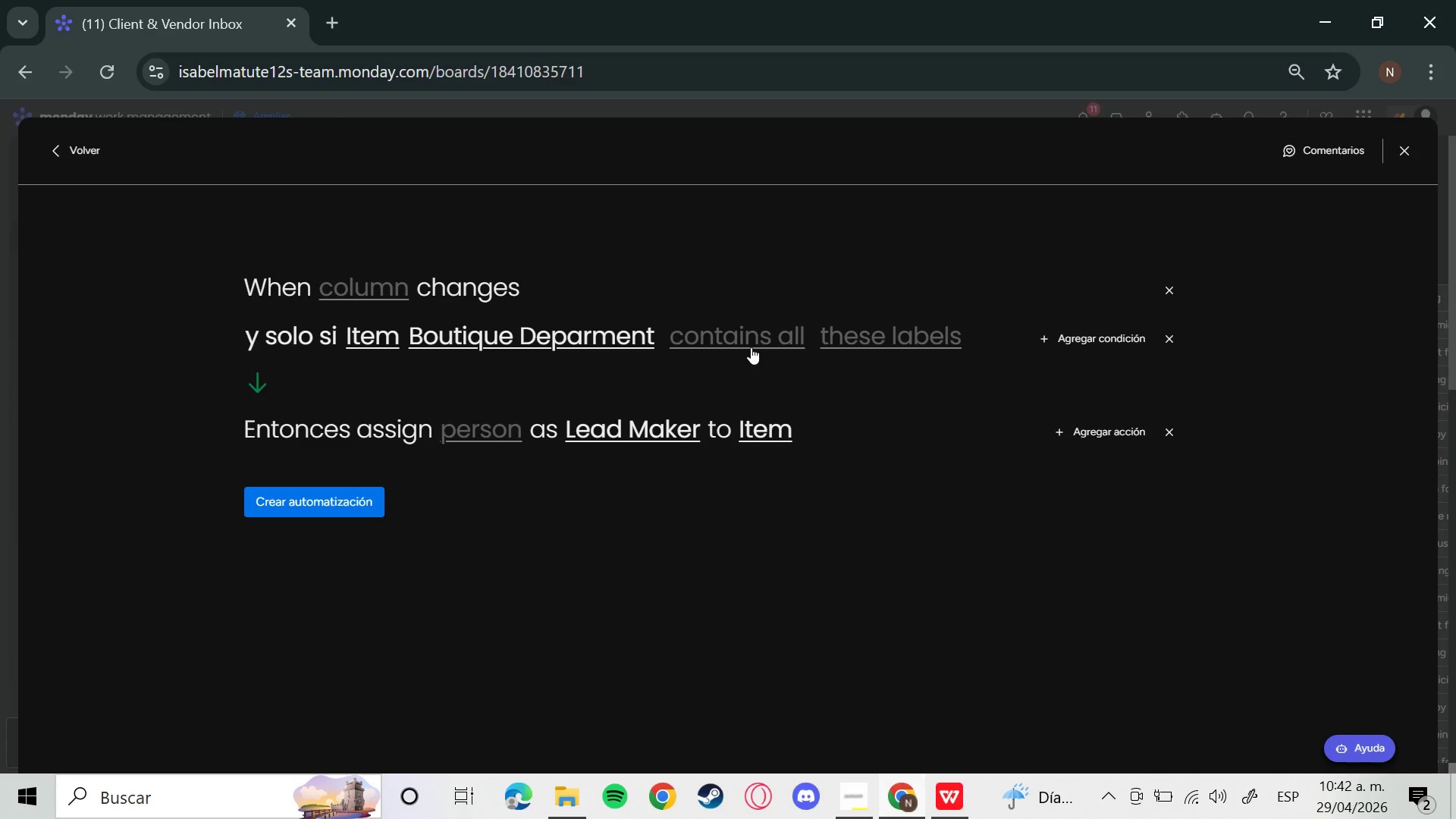 
left_click([751, 347])
 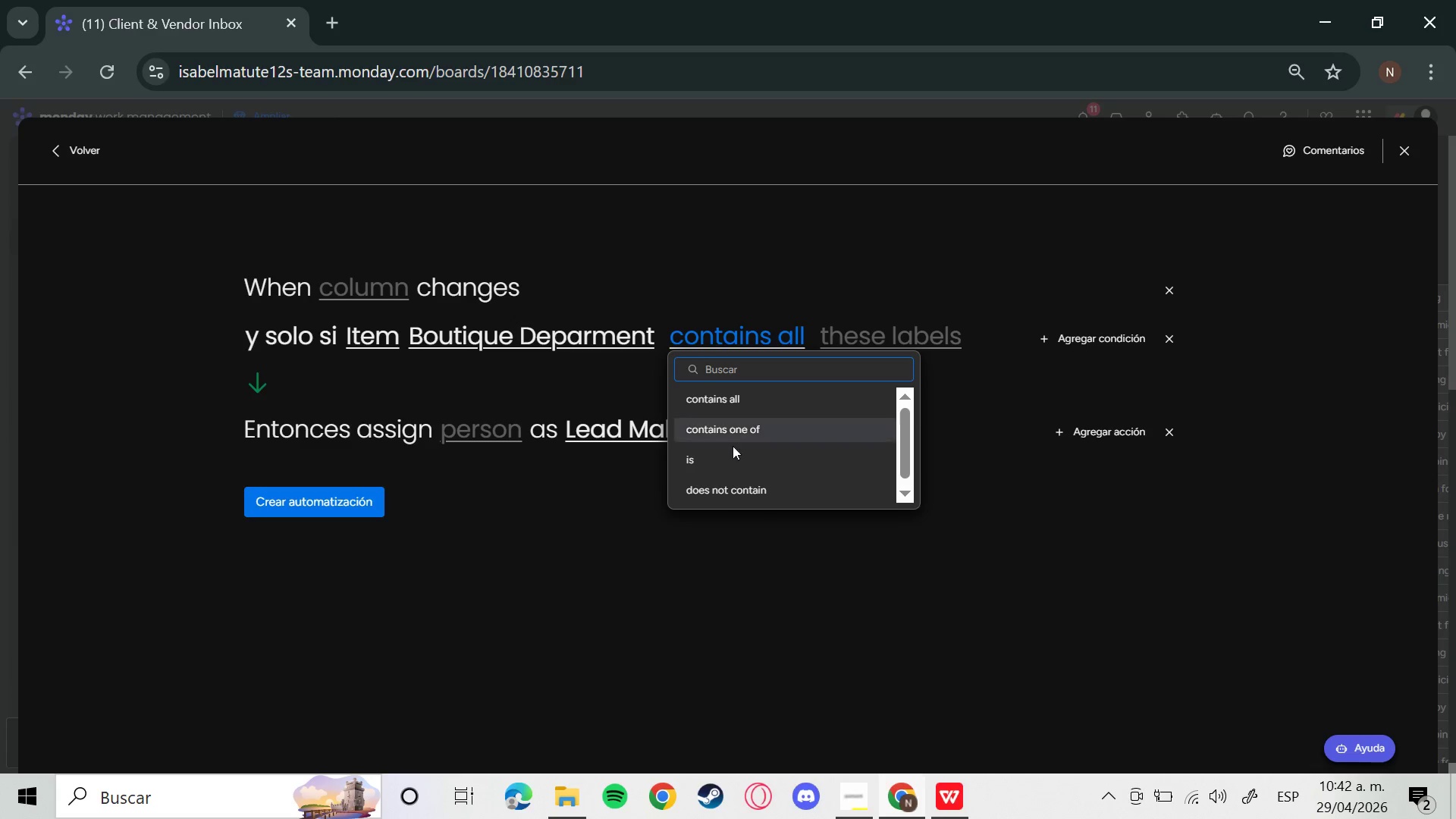 
left_click([736, 466])
 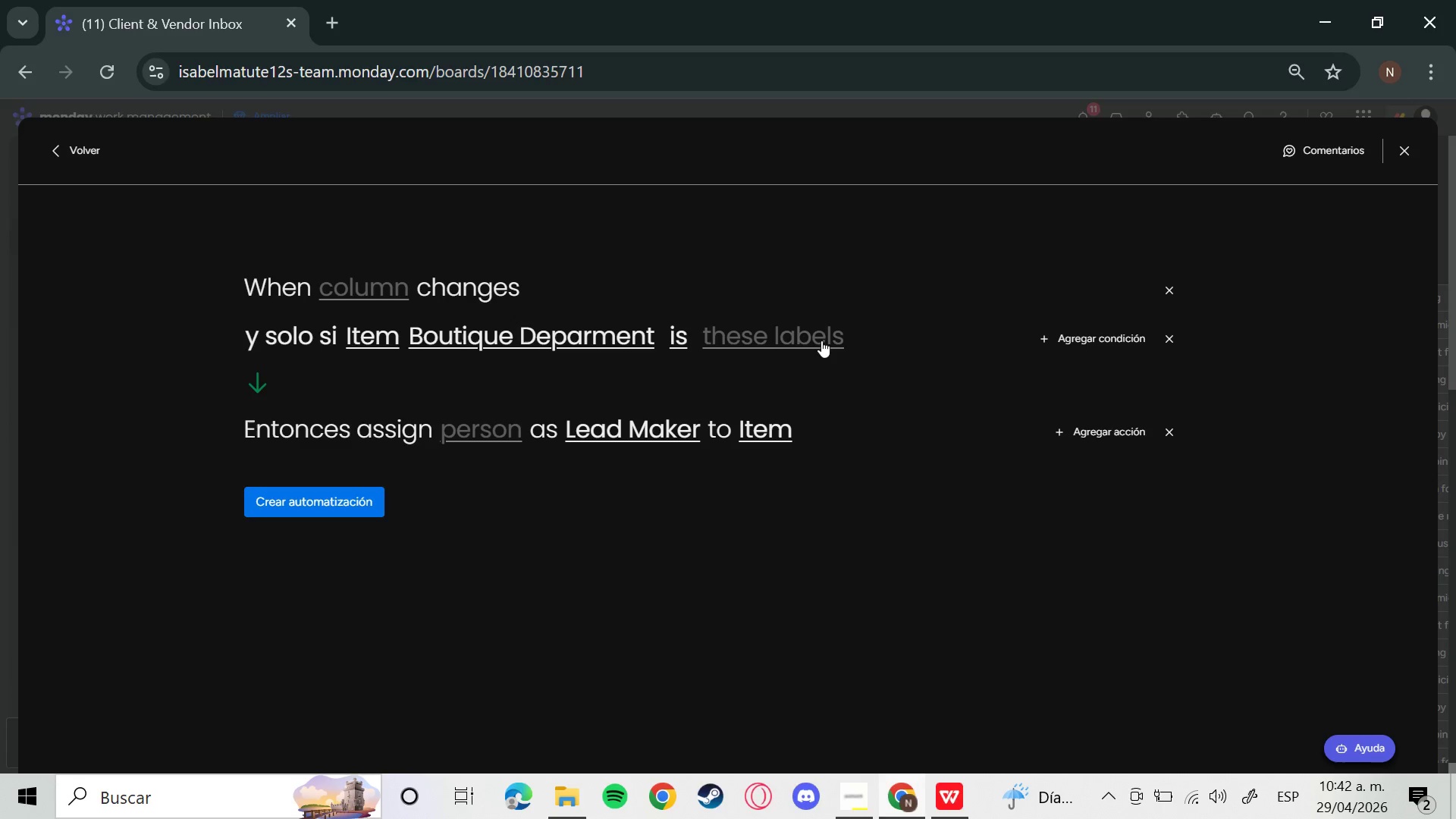 
left_click([786, 340])
 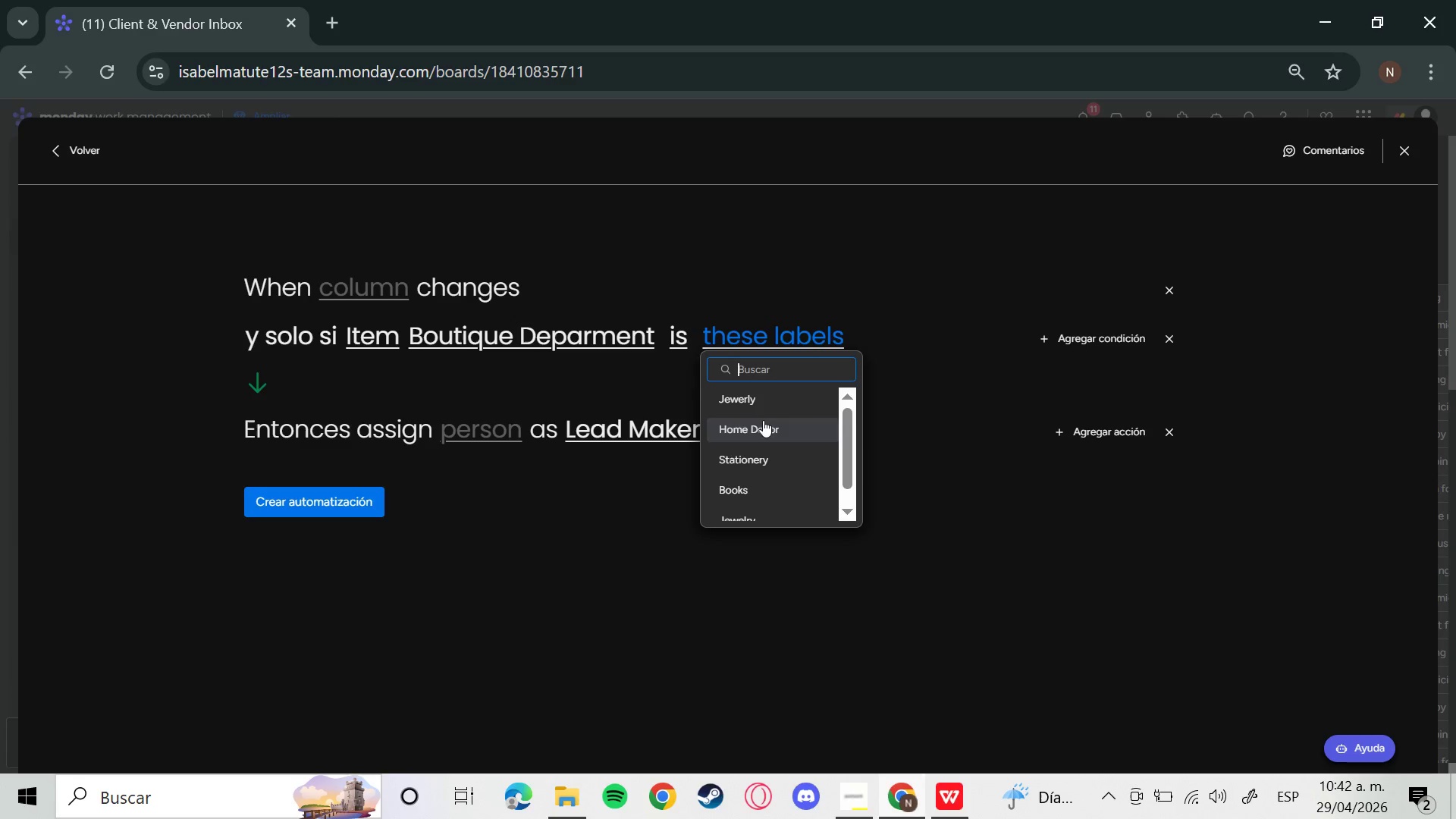 
left_click([765, 402])
 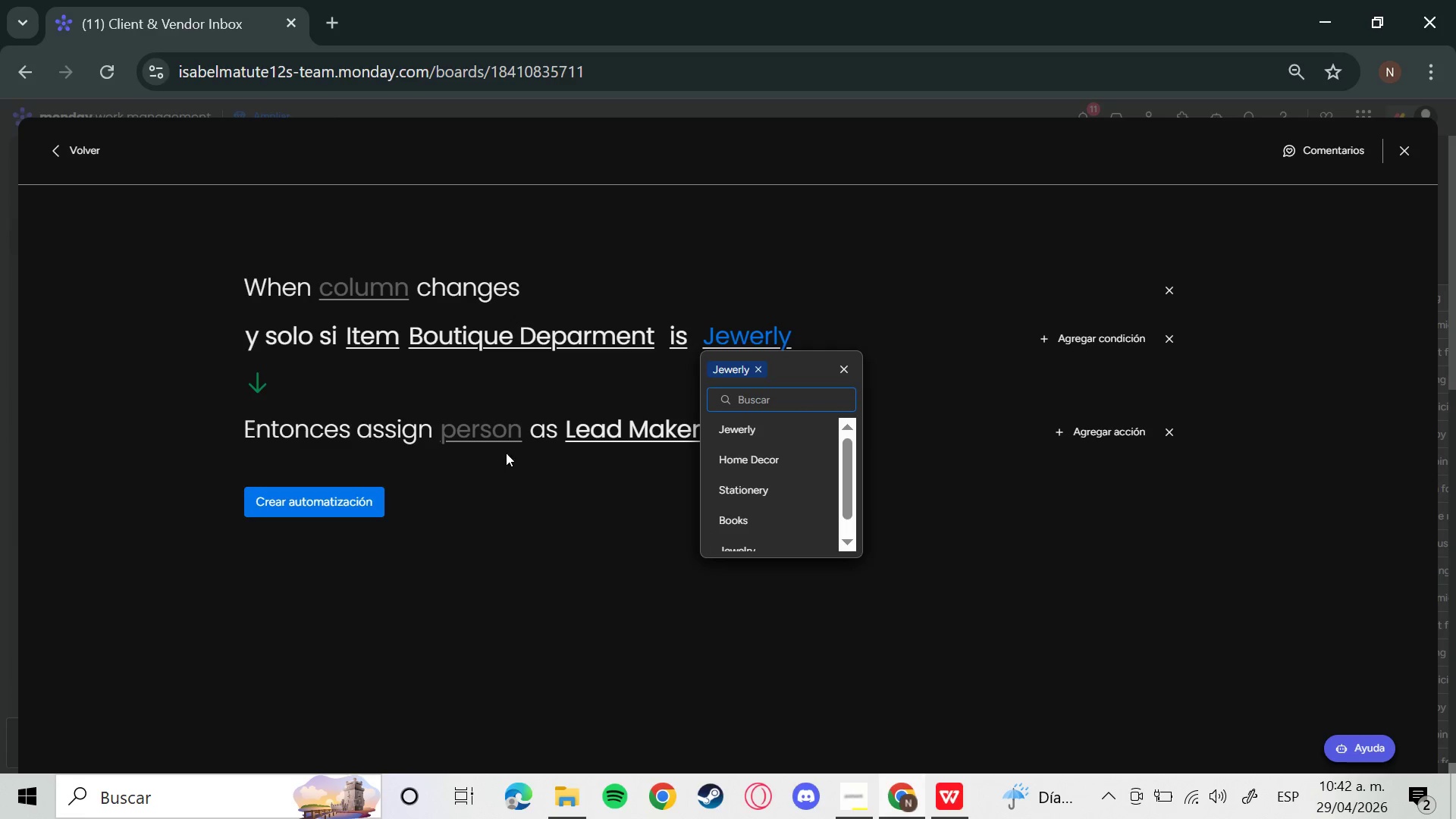 
left_click([478, 433])
 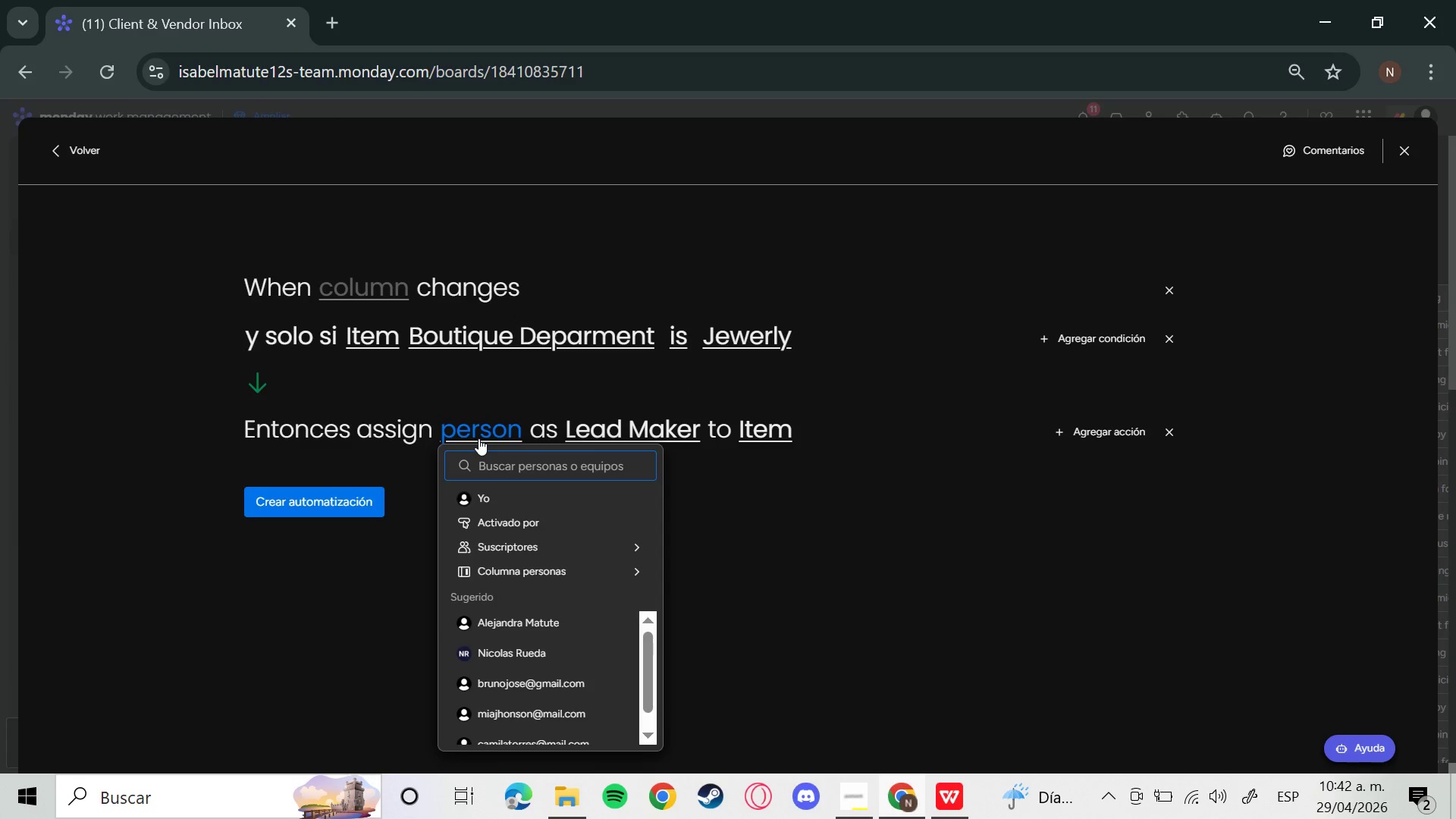 
left_click([522, 630])
 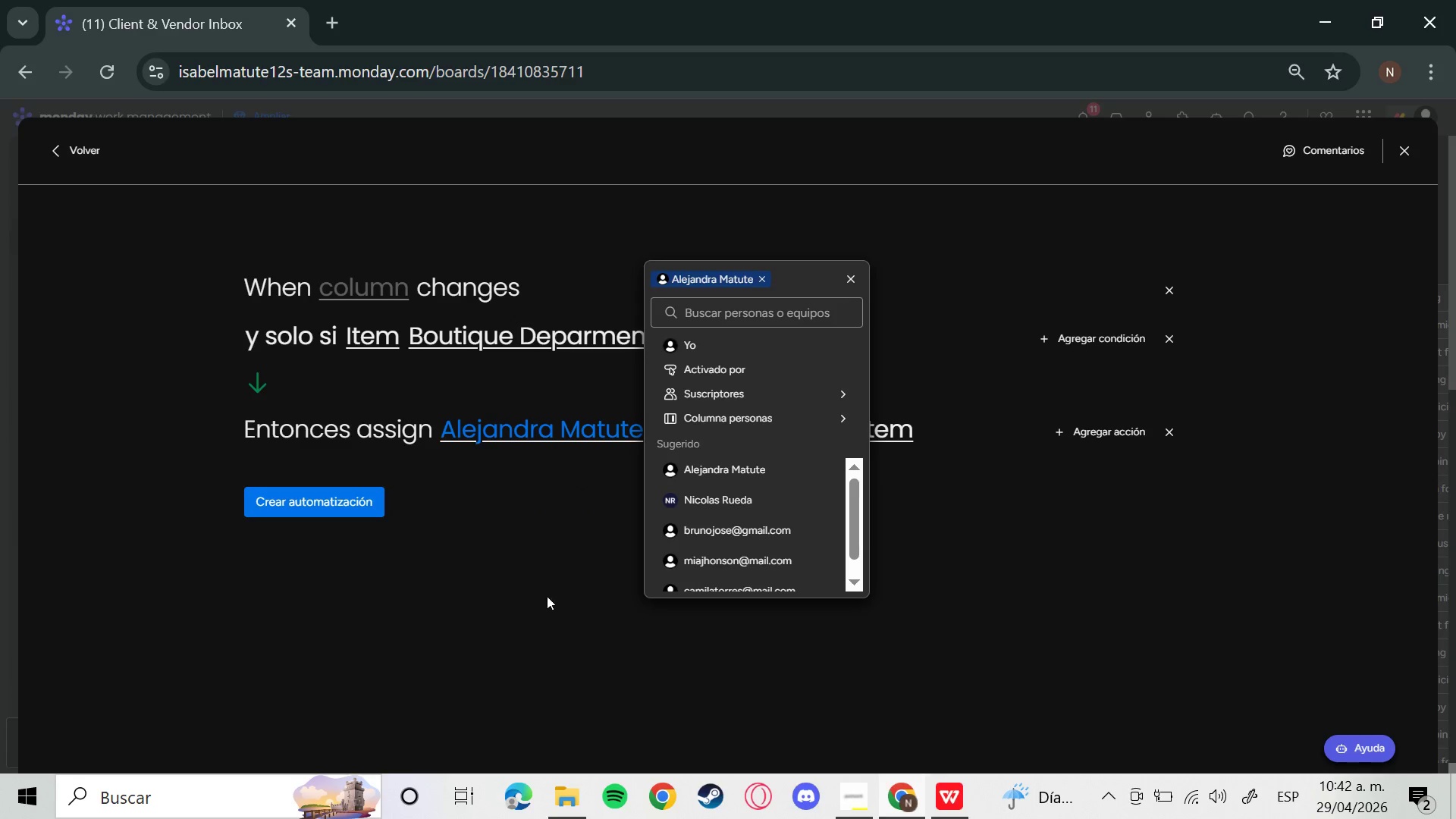 
left_click([550, 588])
 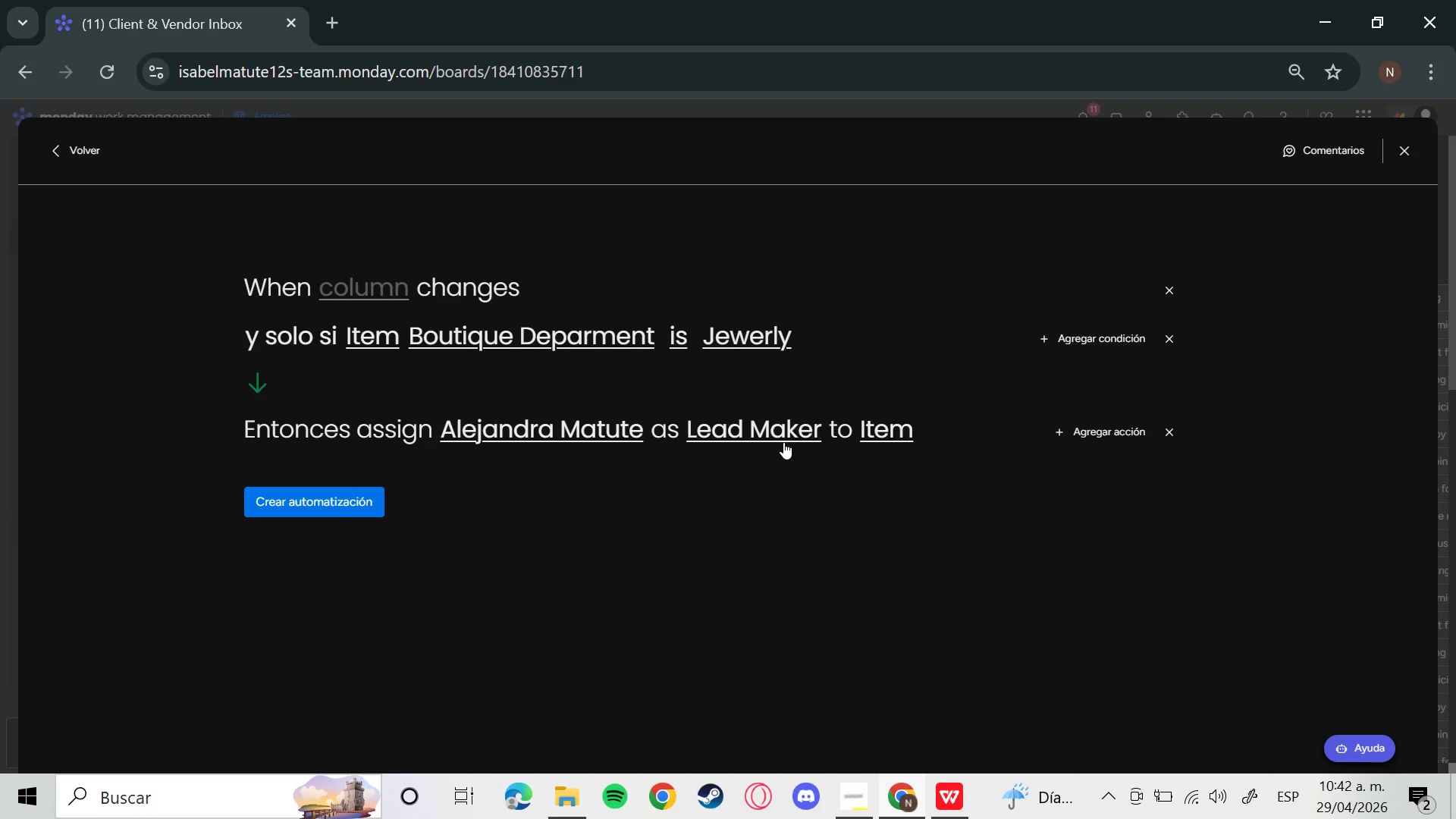 
left_click([783, 442])
 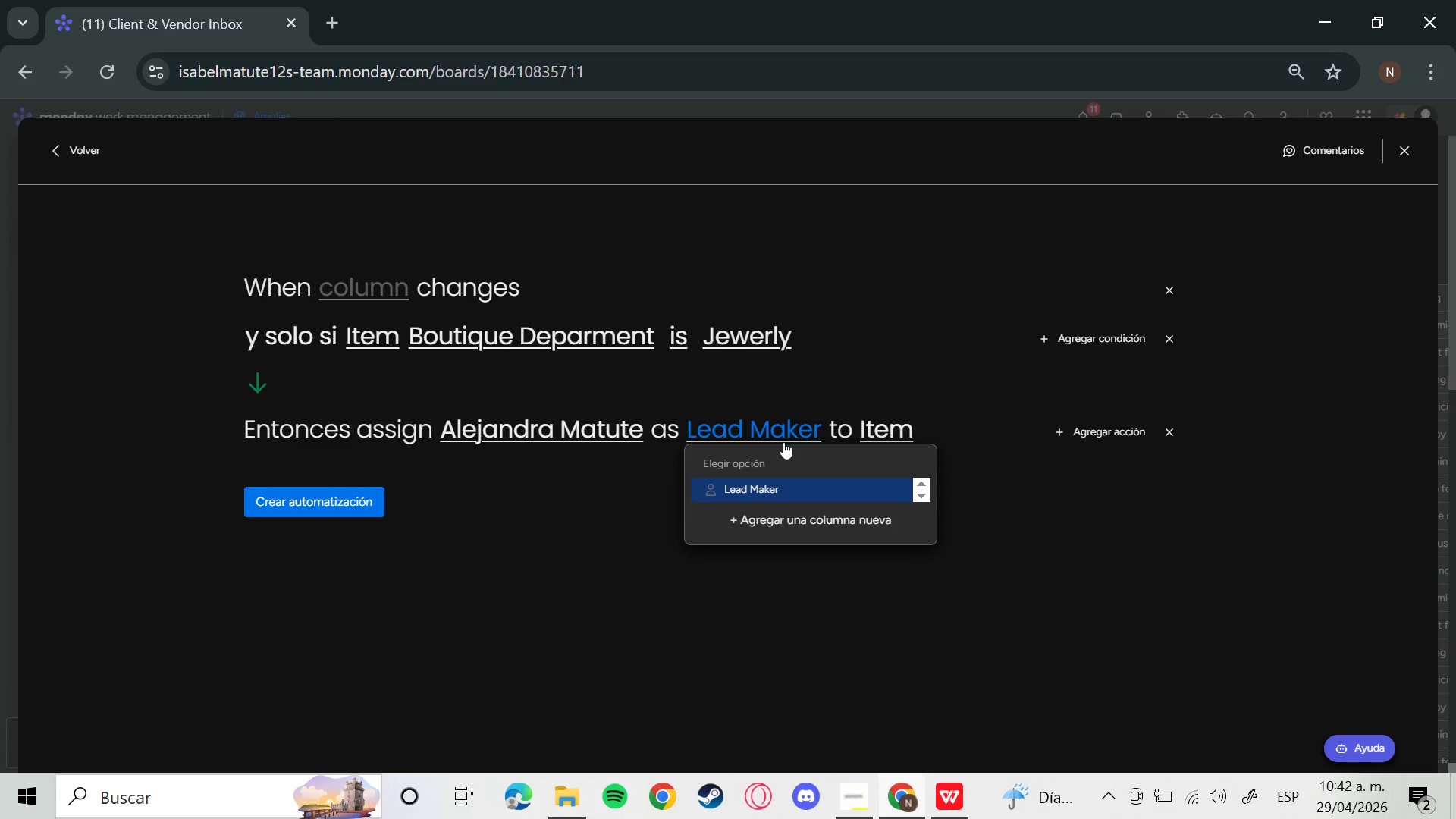 
left_click([783, 442])
 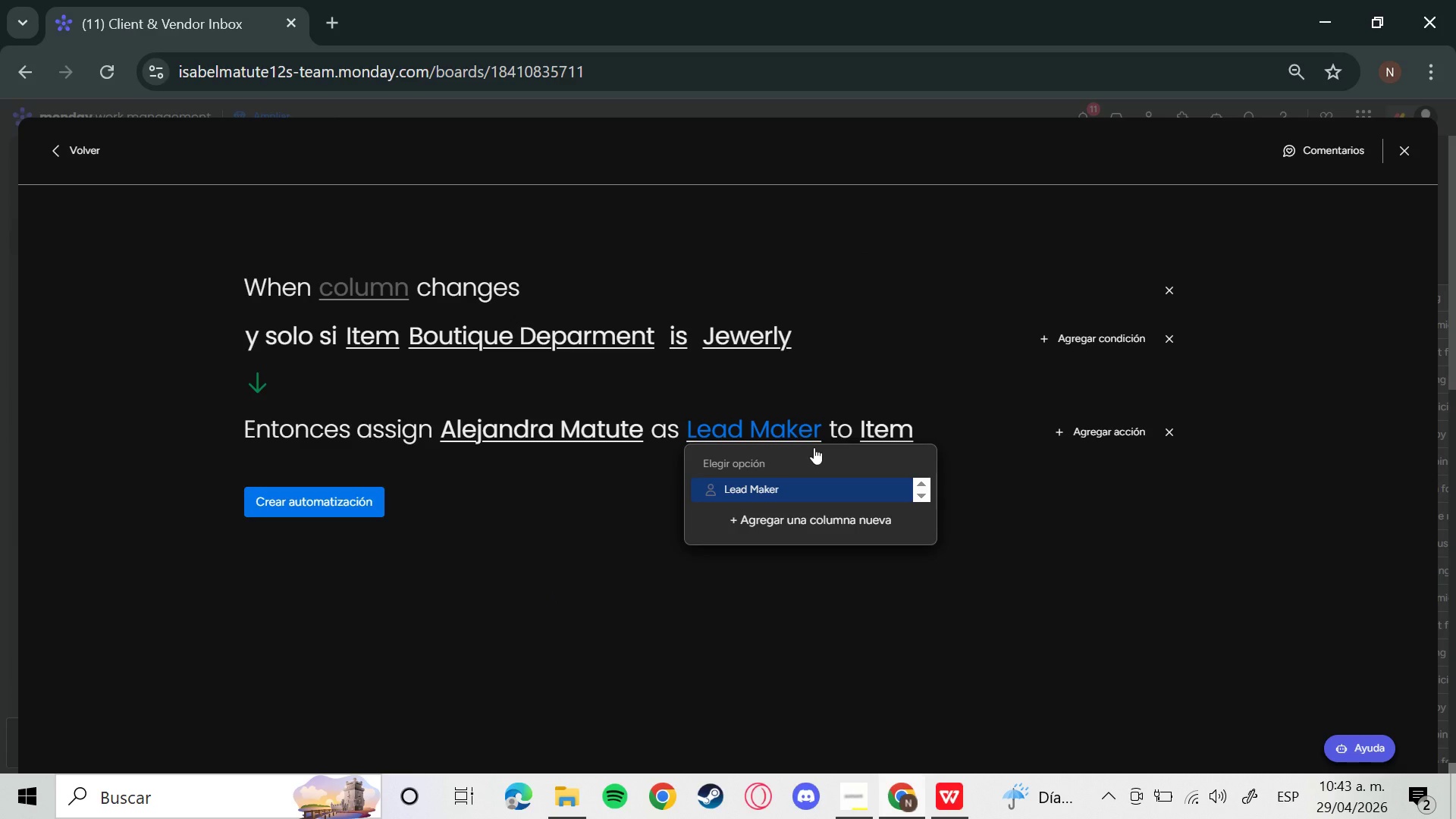 
left_click([591, 516])
 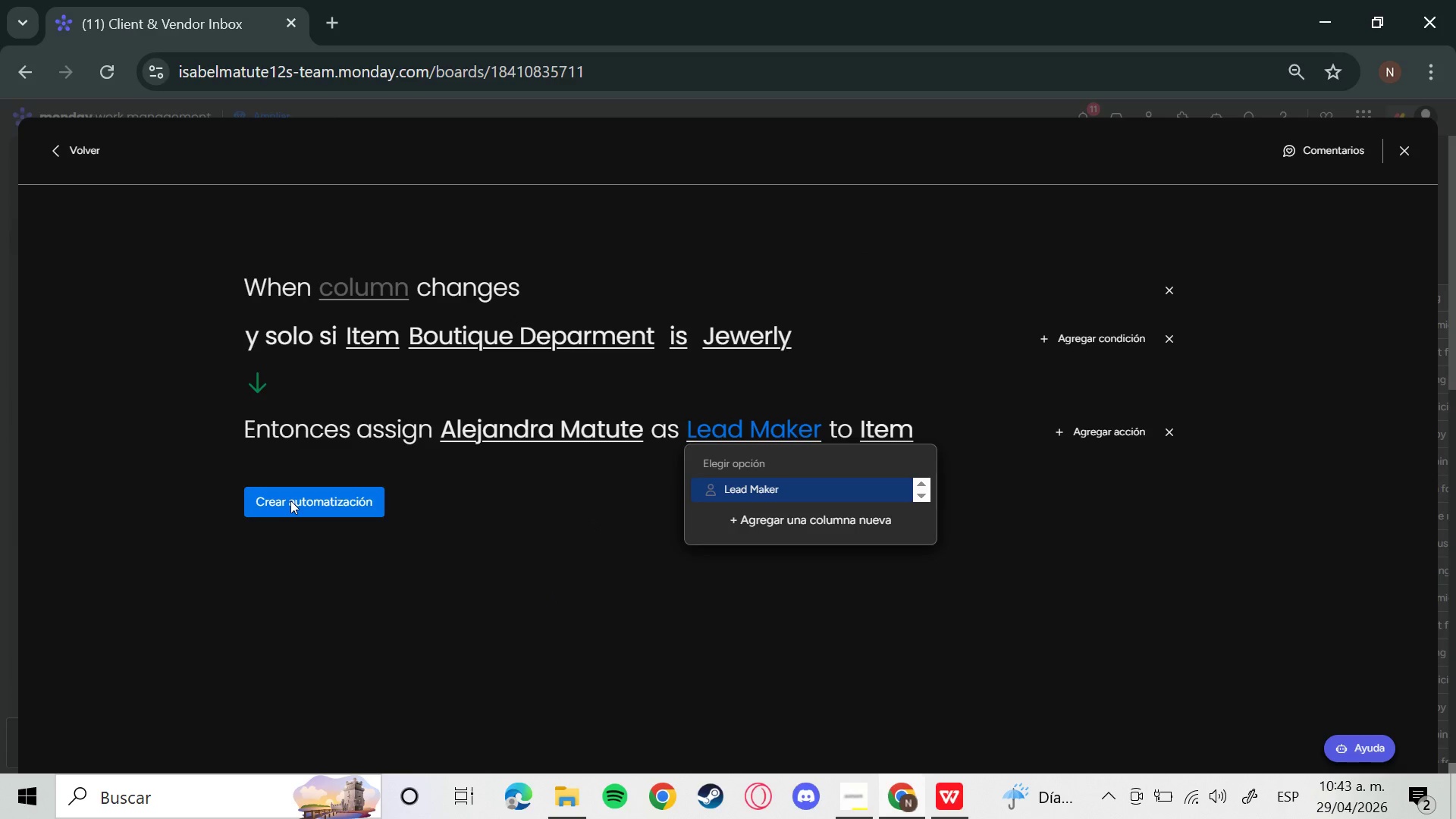 
left_click([293, 500])
 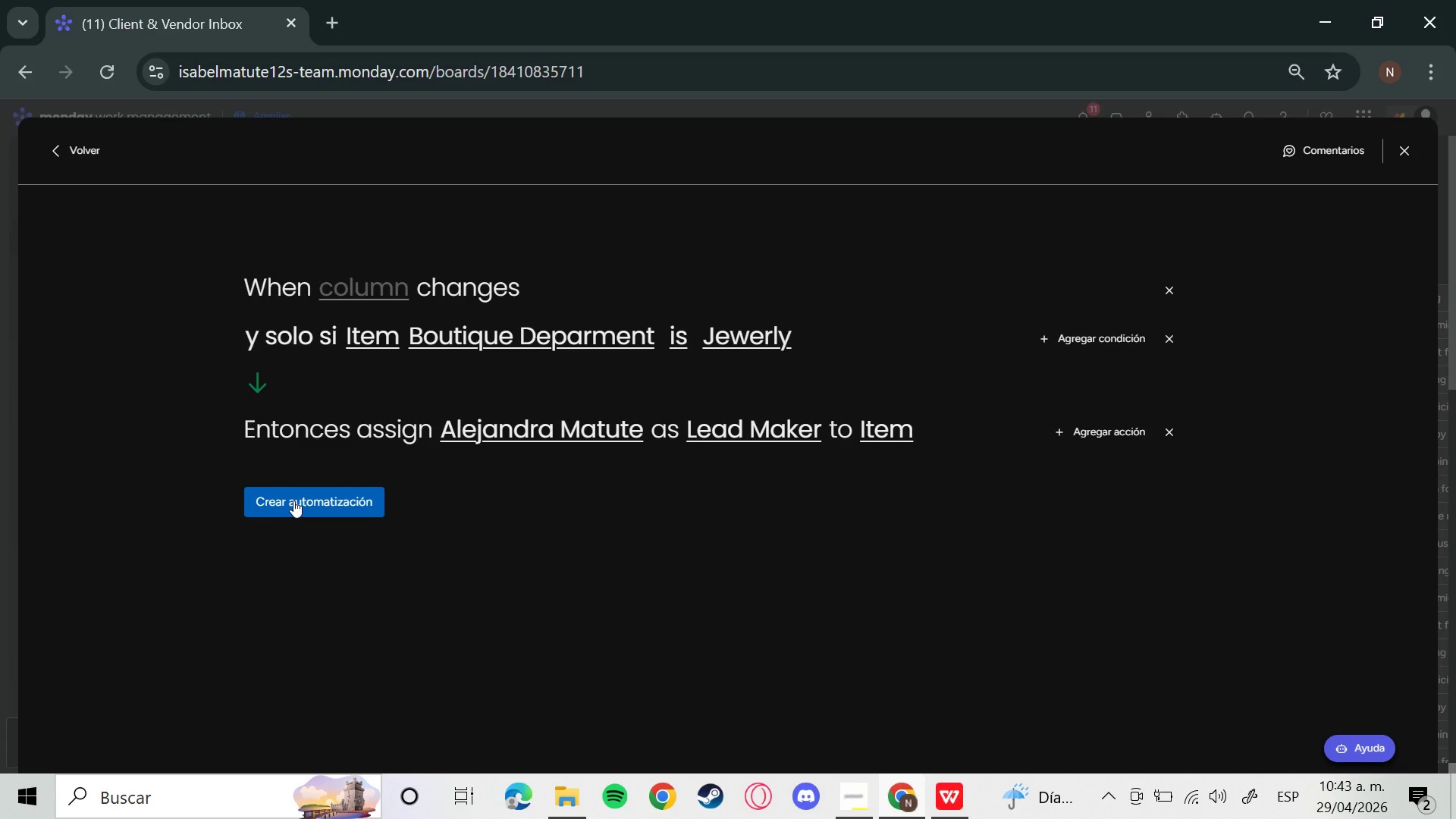 
left_click([374, 296])
 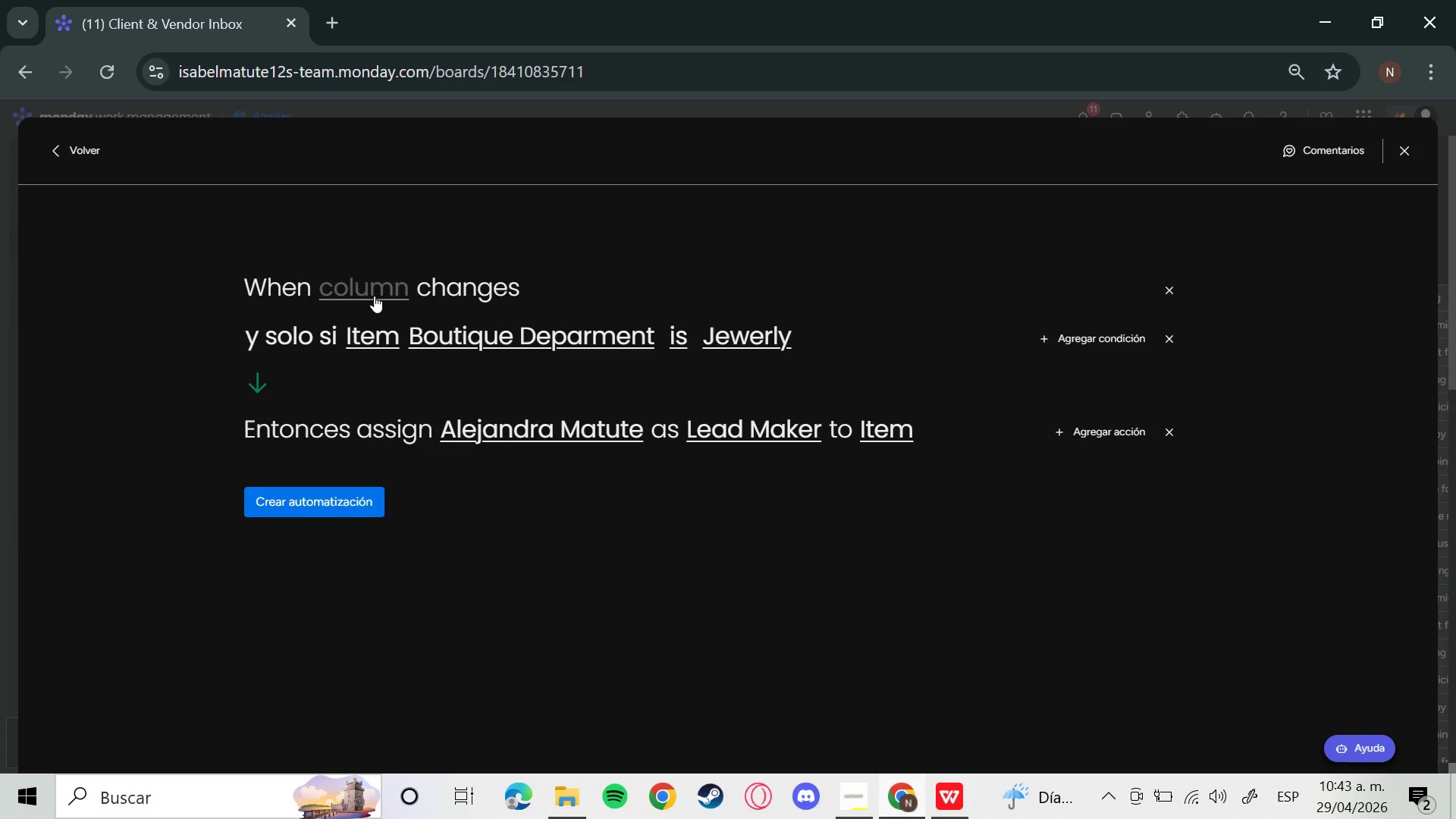 
left_click([374, 296])
 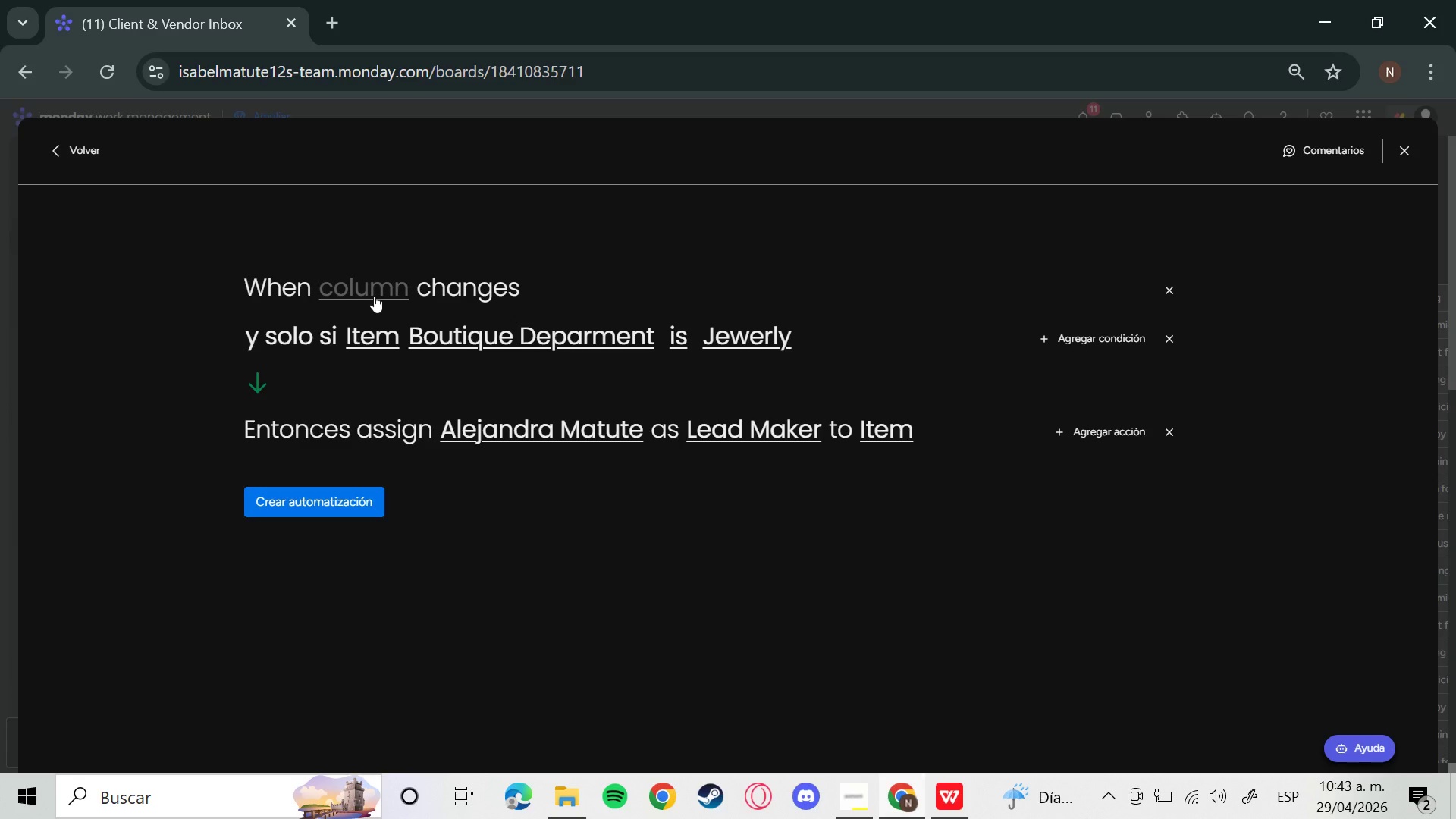 
left_click([374, 296])
 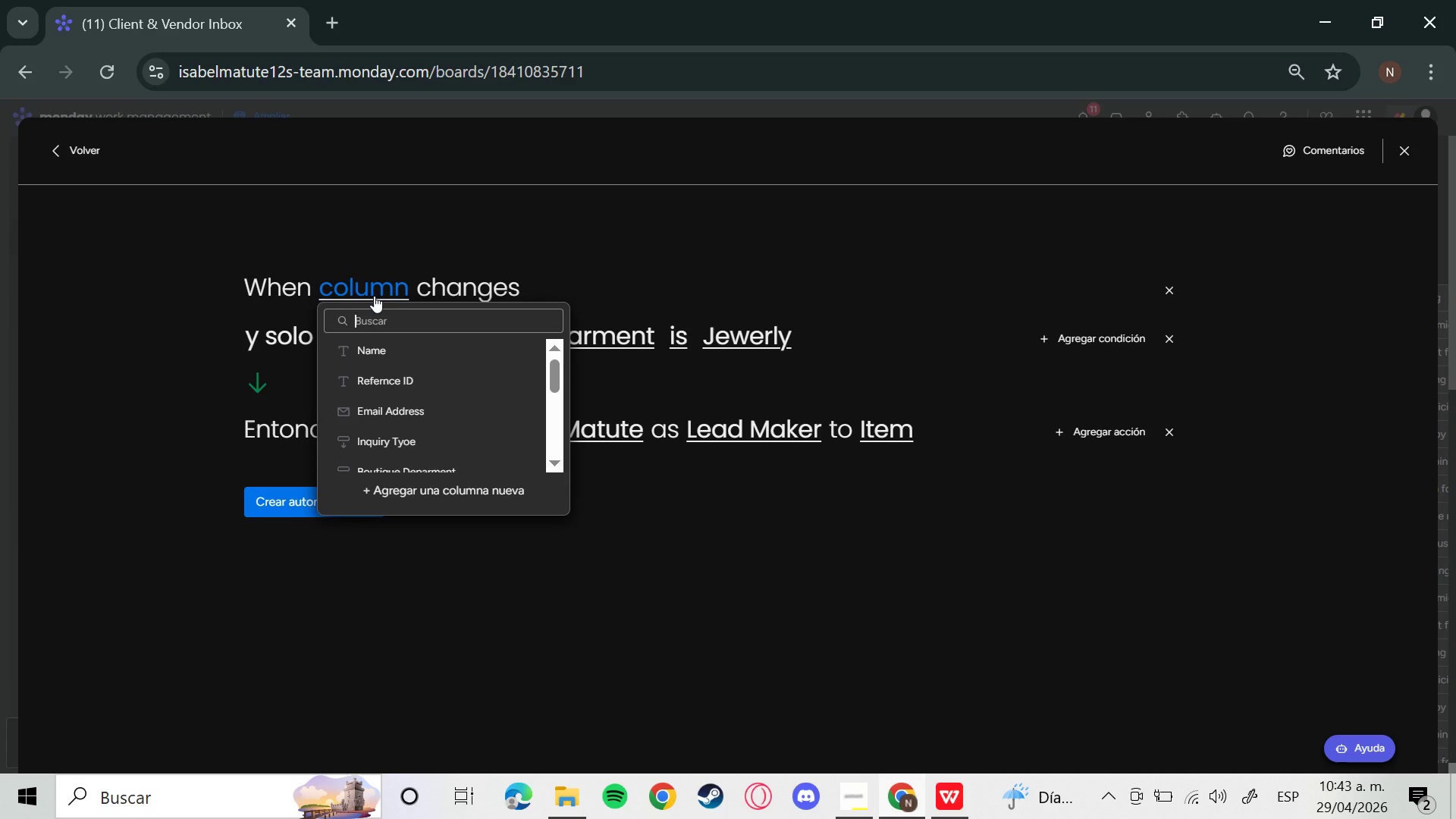 
wait(10.03)
 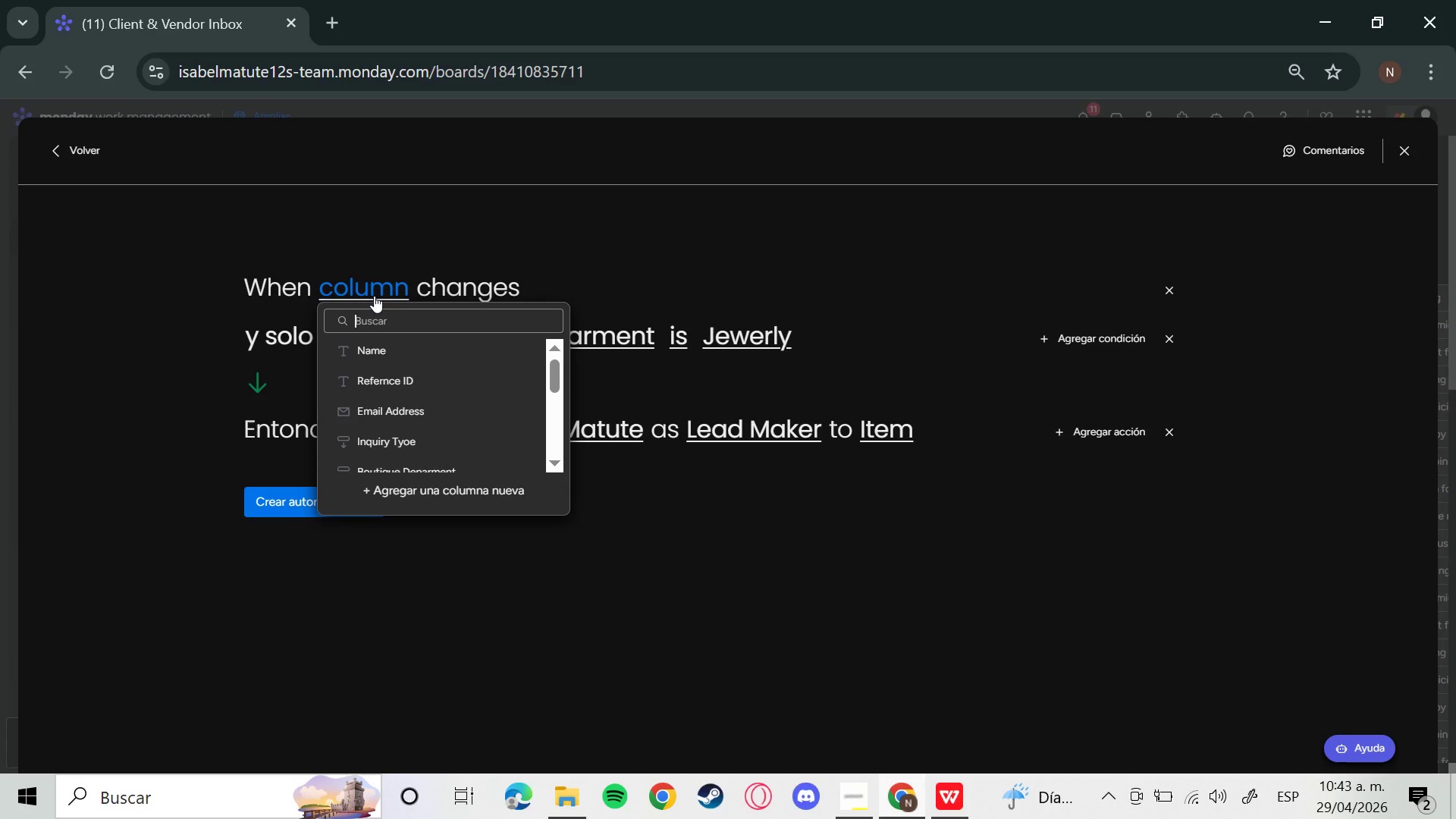 
scroll: coordinate [399, 425], scroll_direction: down, amount: 4.0
 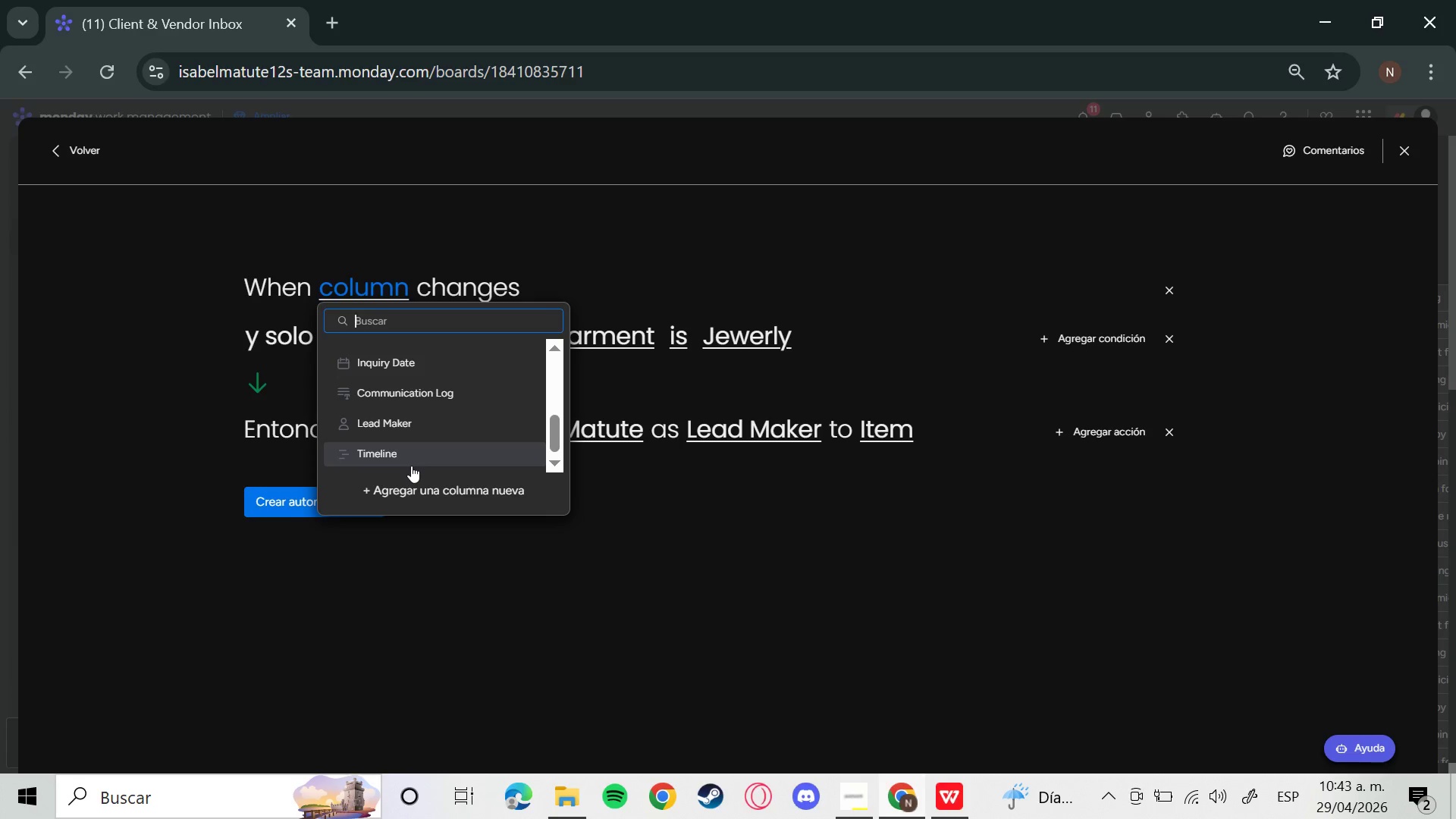 
wait(5.34)
 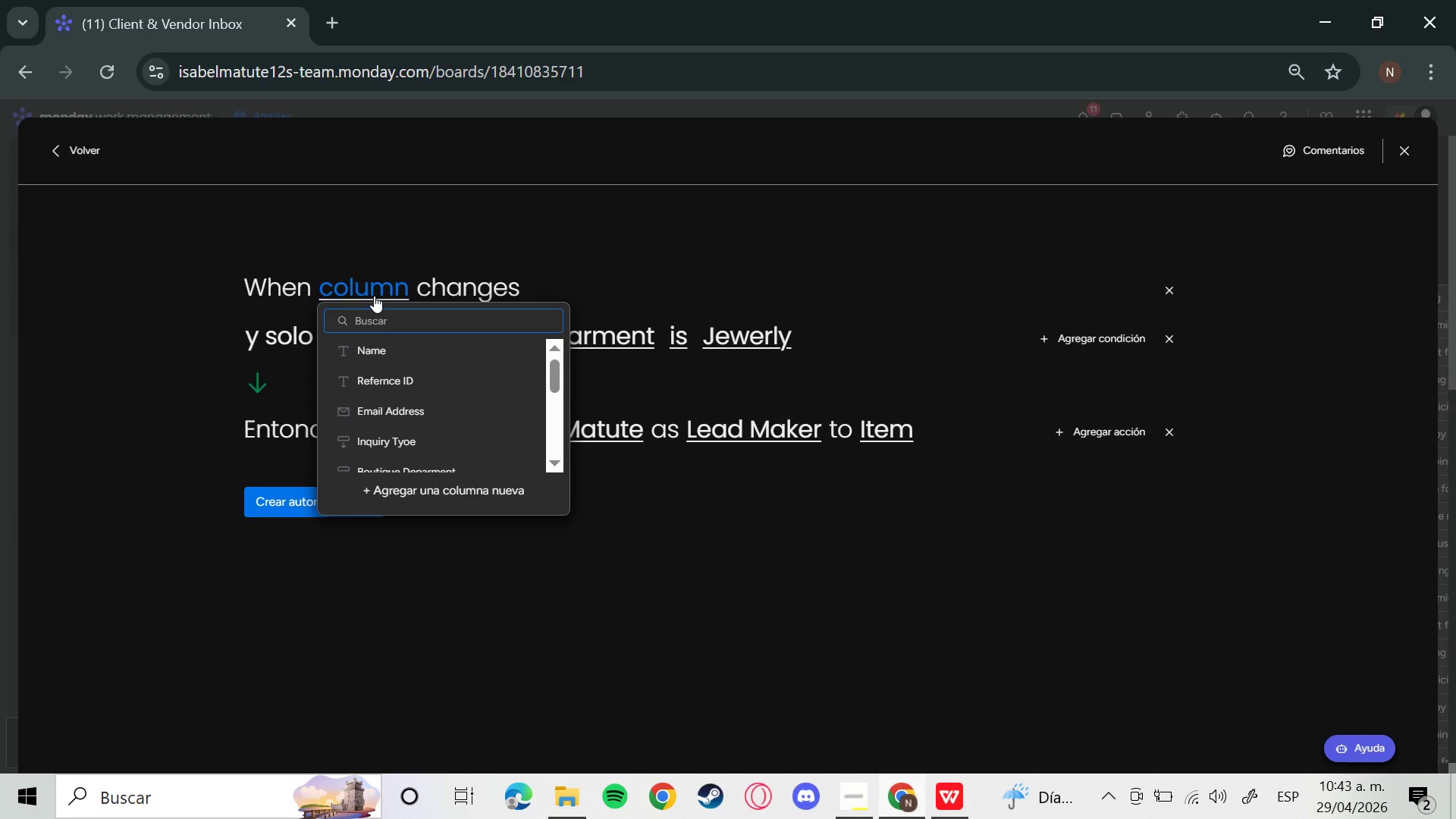 
scroll: coordinate [424, 421], scroll_direction: up, amount: 1.0
 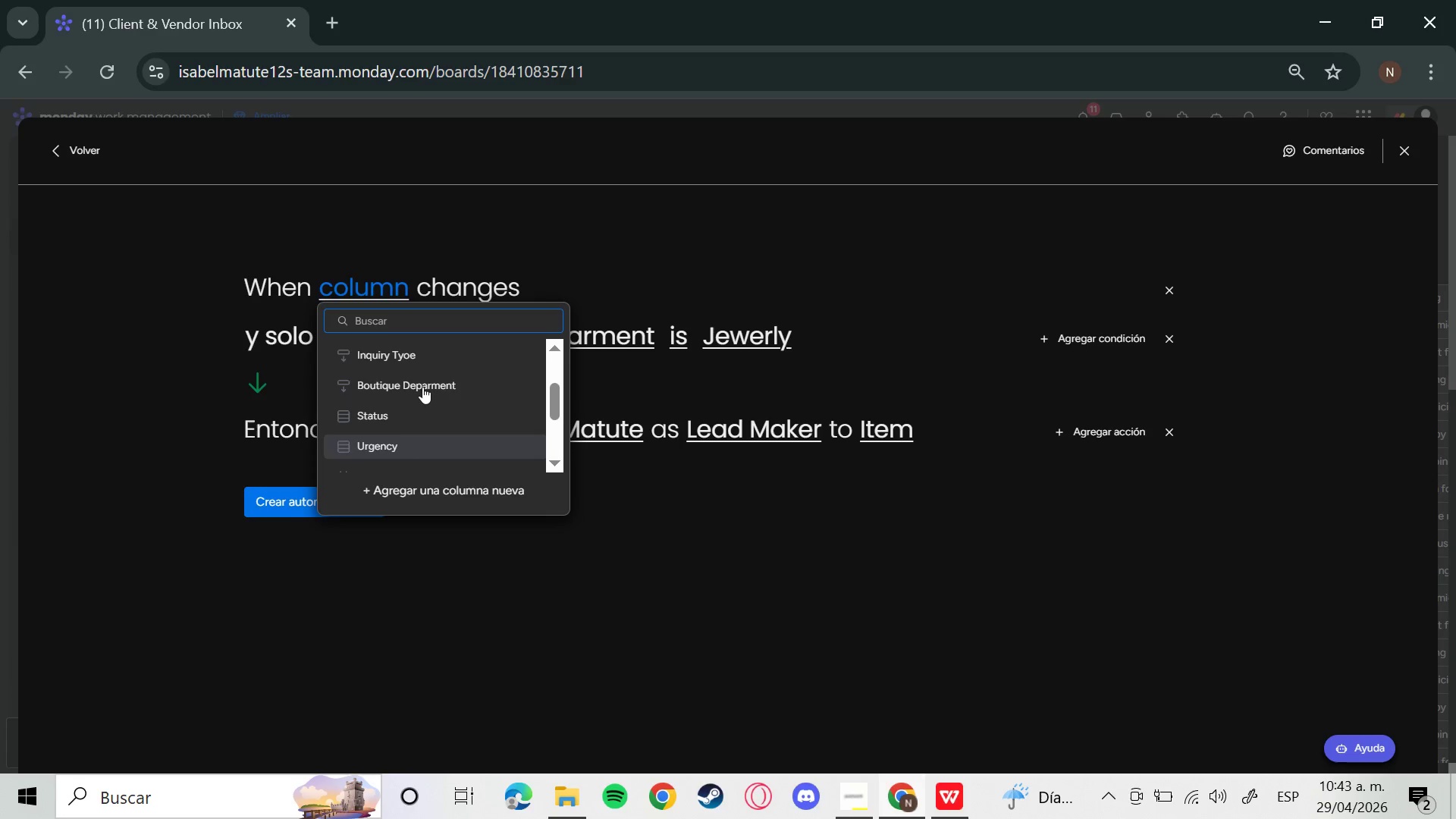 
left_click([422, 387])
 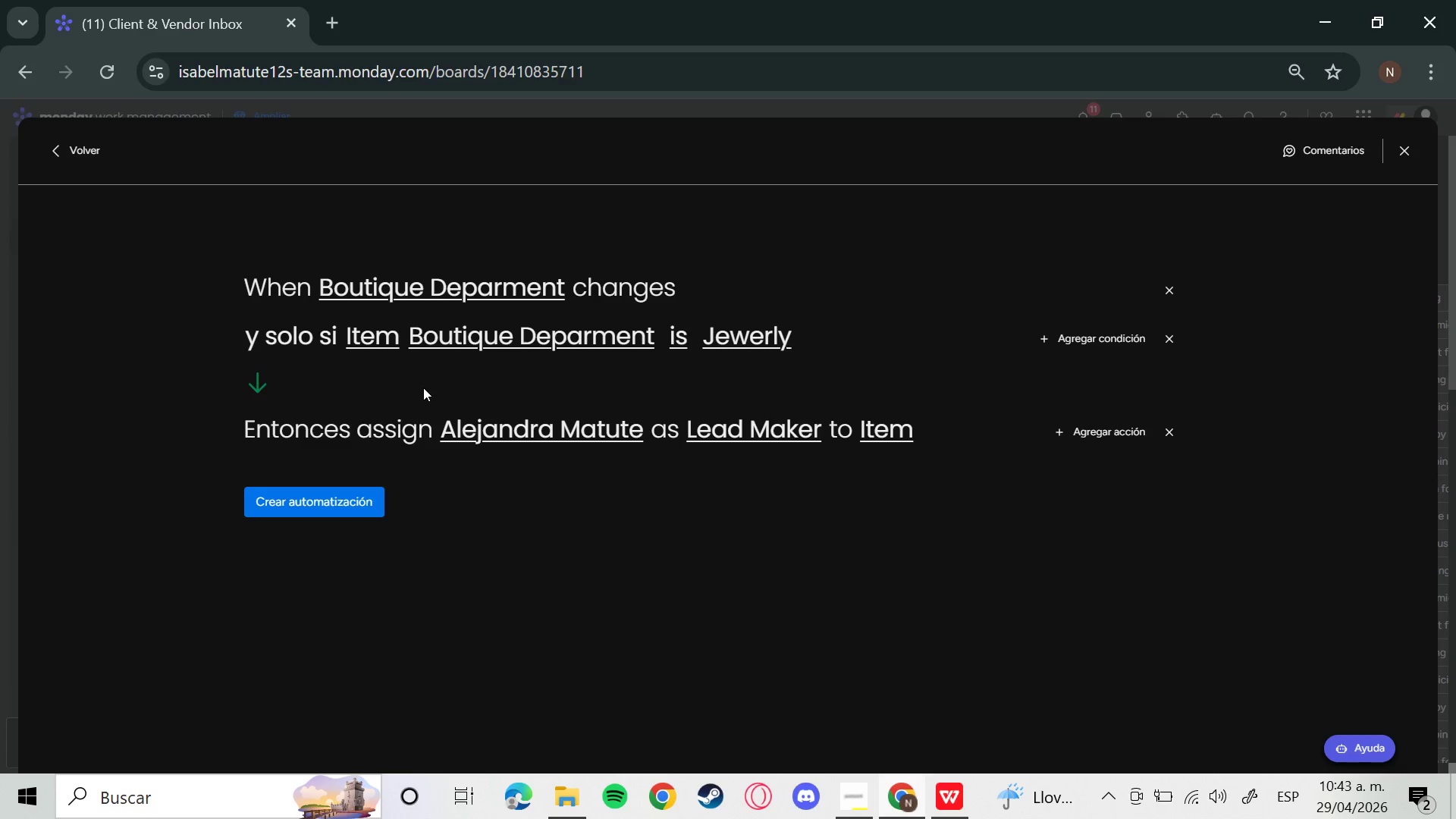 
wait(29.39)
 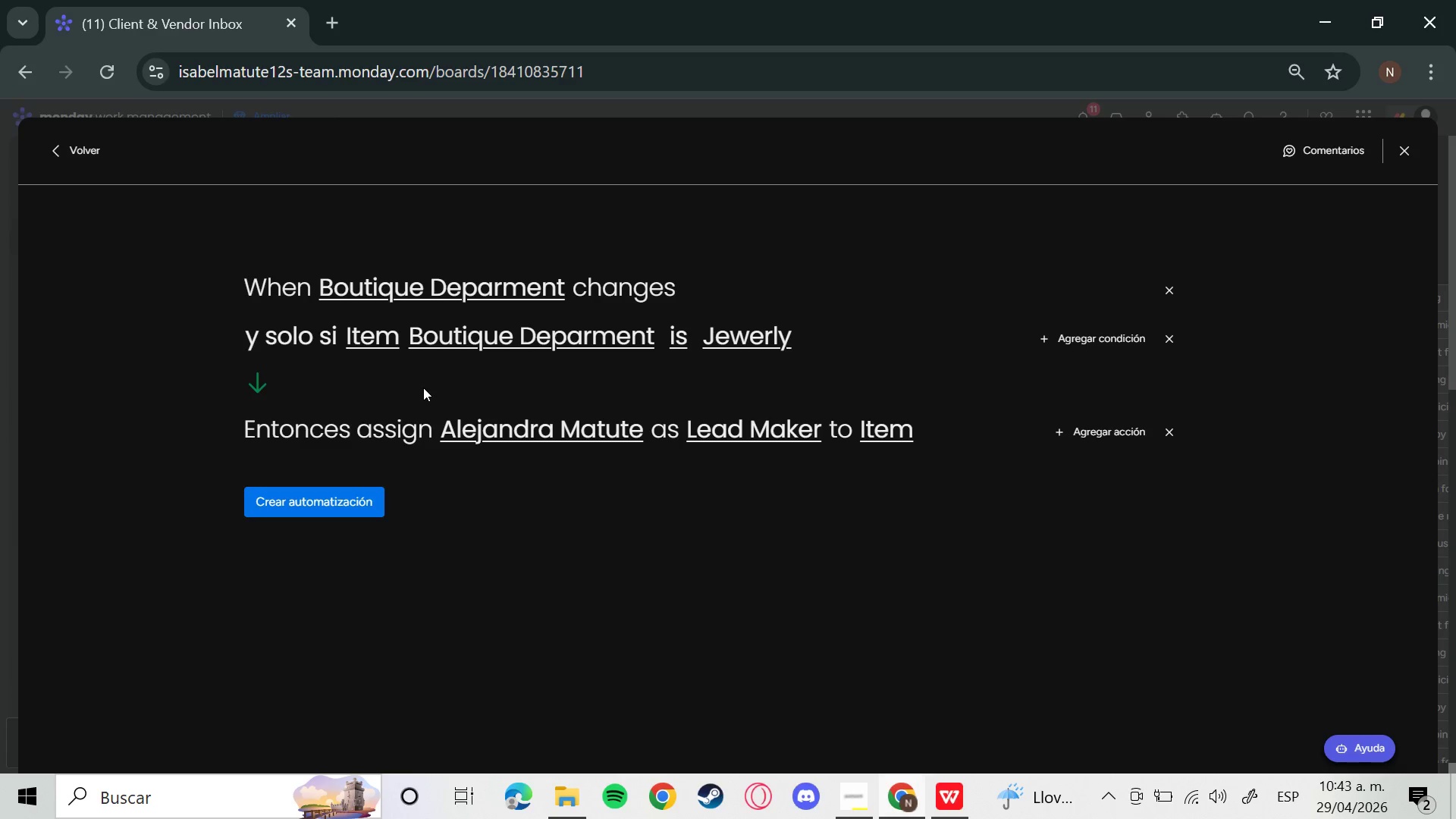 
left_click([323, 506])
 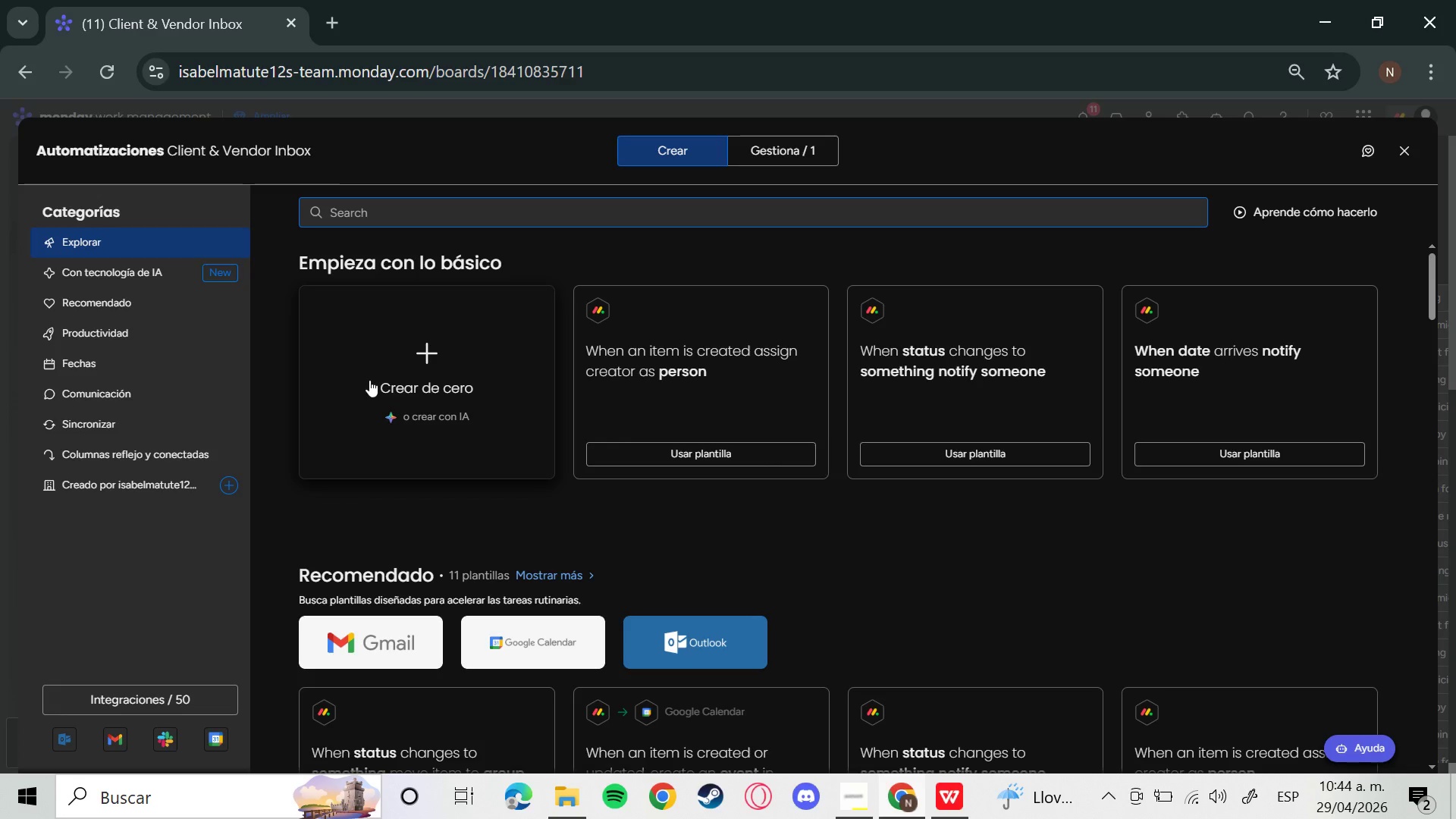 
wait(52.19)
 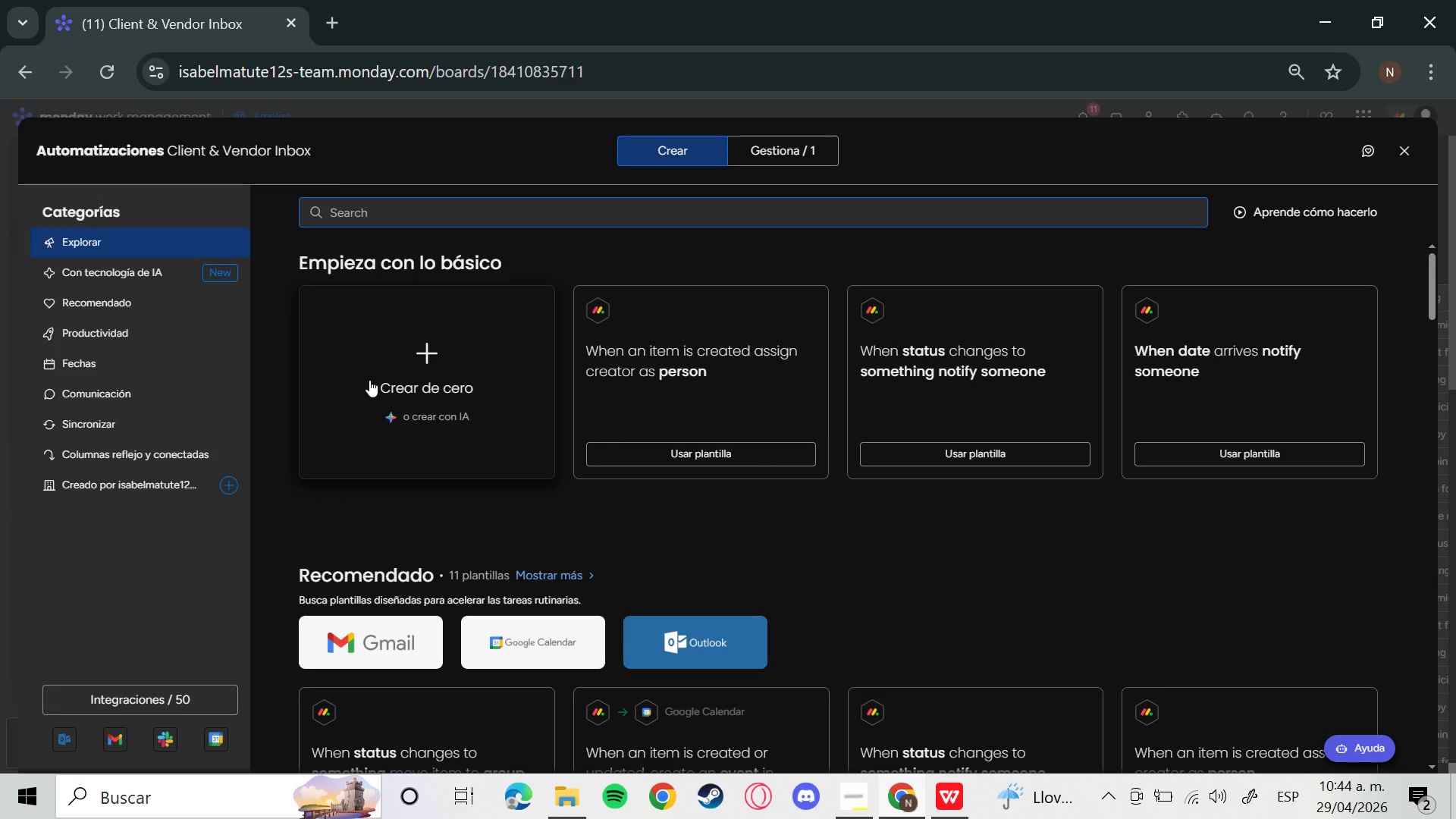 
left_click_drag(start_coordinate=[369, 380], to_coordinate=[376, 386])
 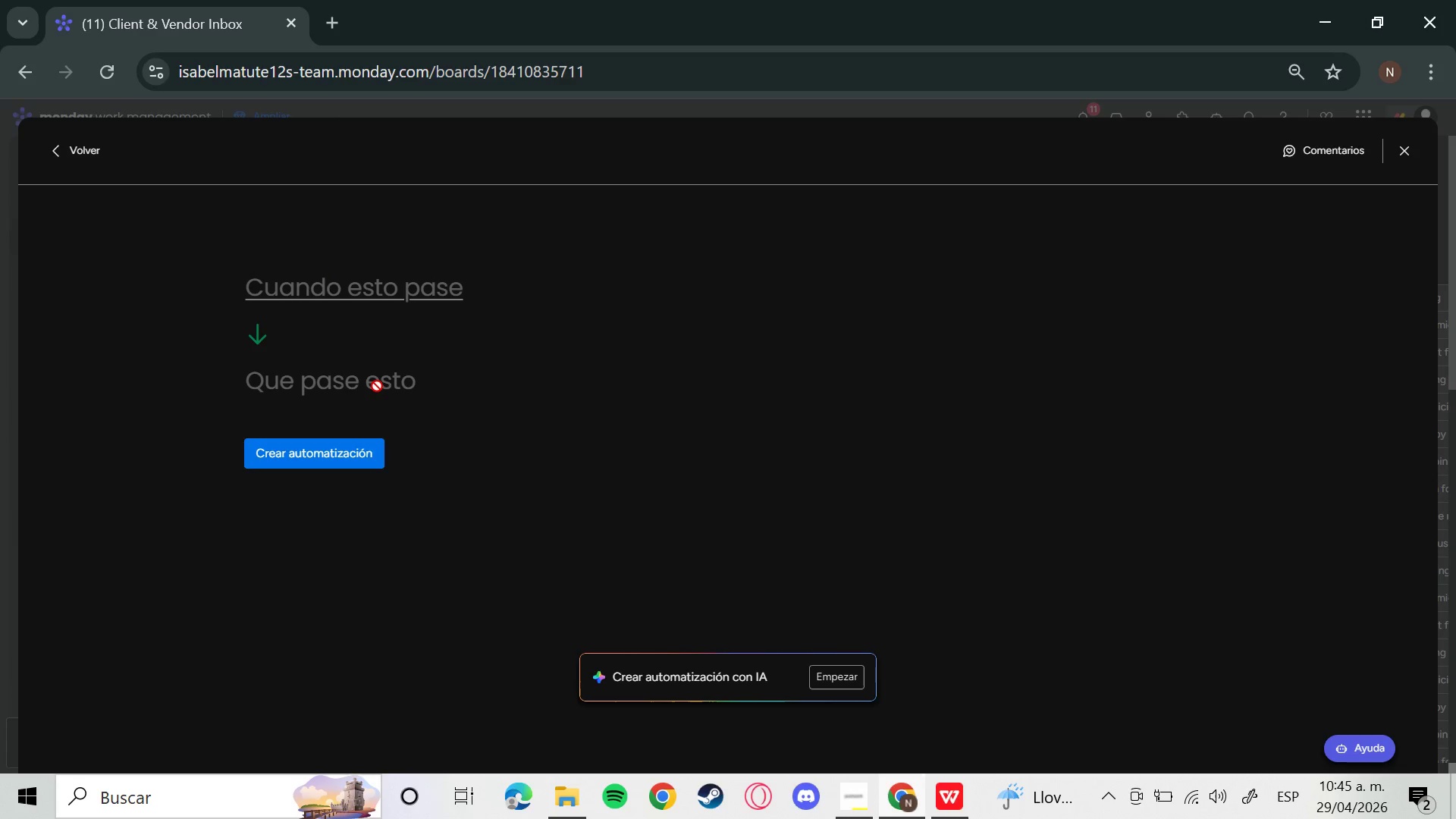 
wait(22.01)
 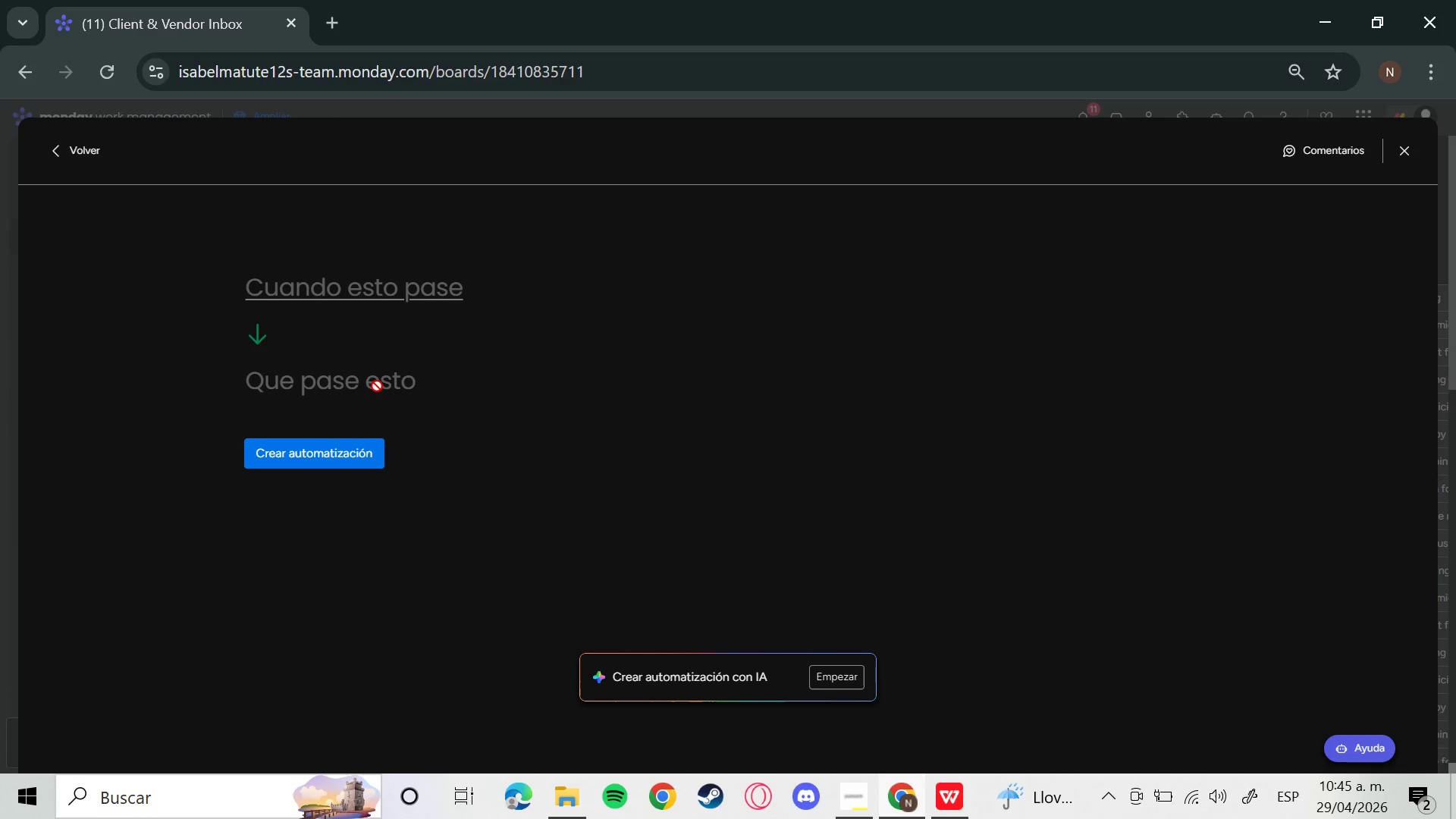 
left_click([301, 282])
 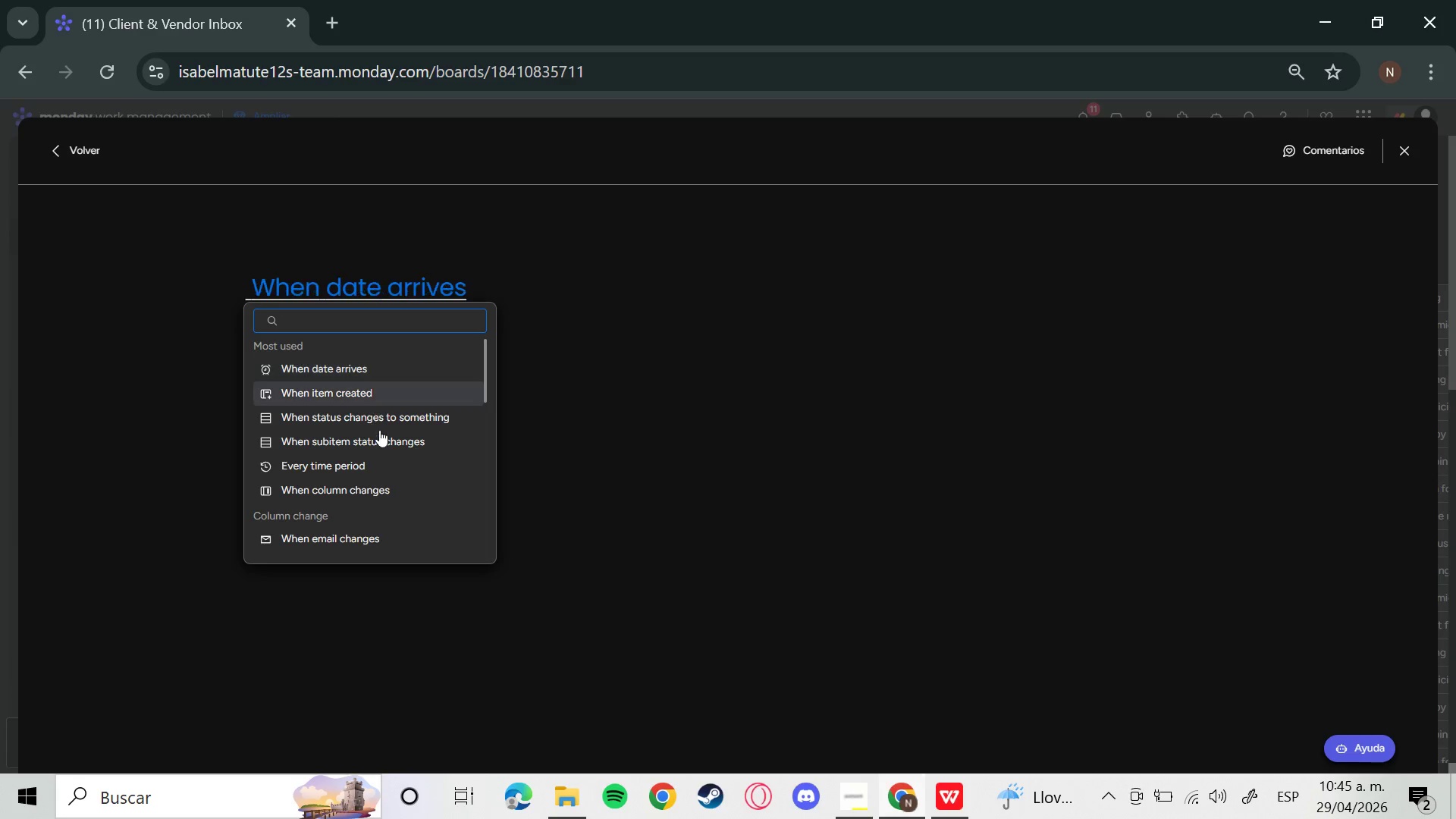 
left_click([375, 491])
 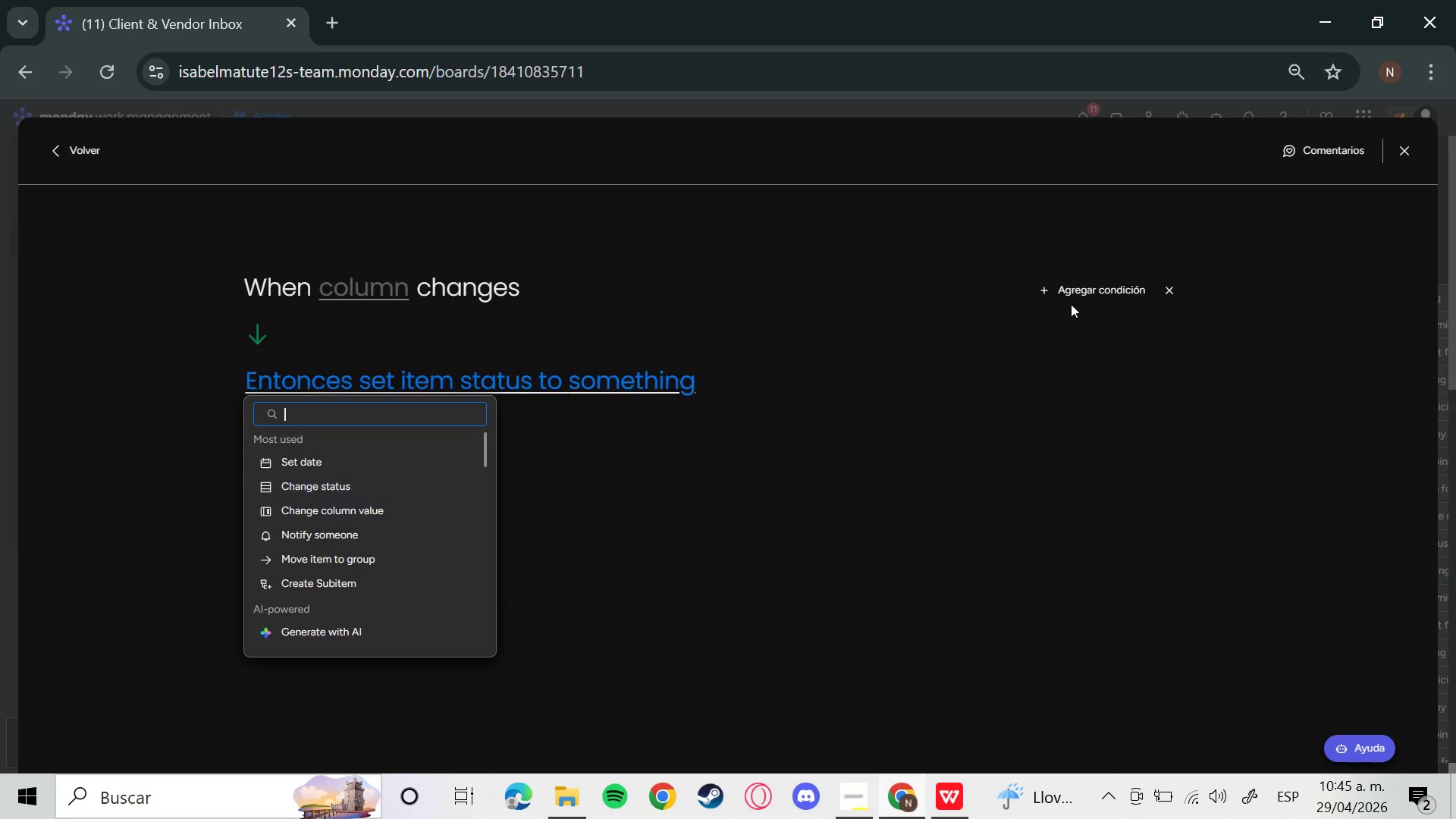 
left_click([1072, 293])
 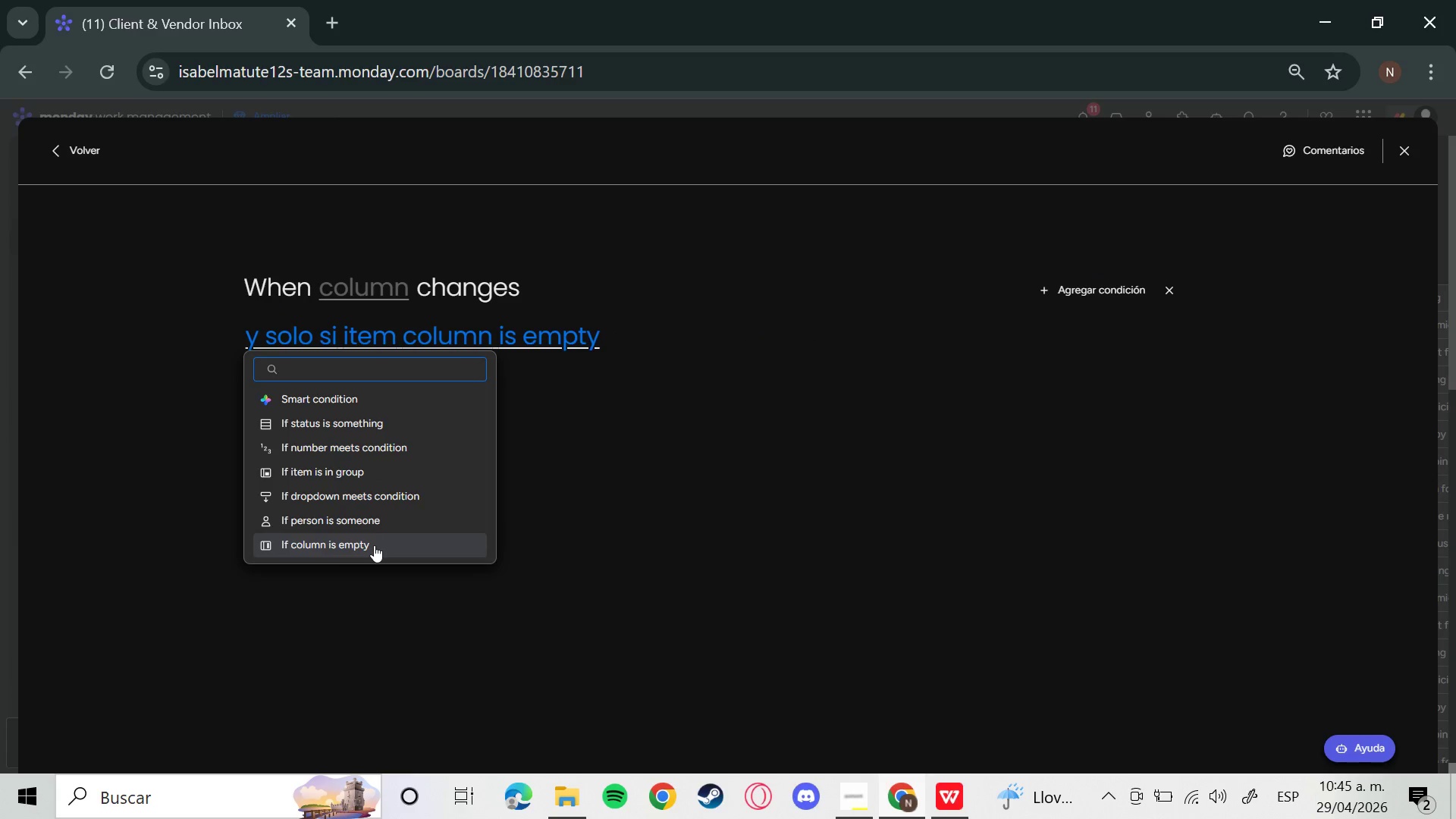 
wait(7.73)
 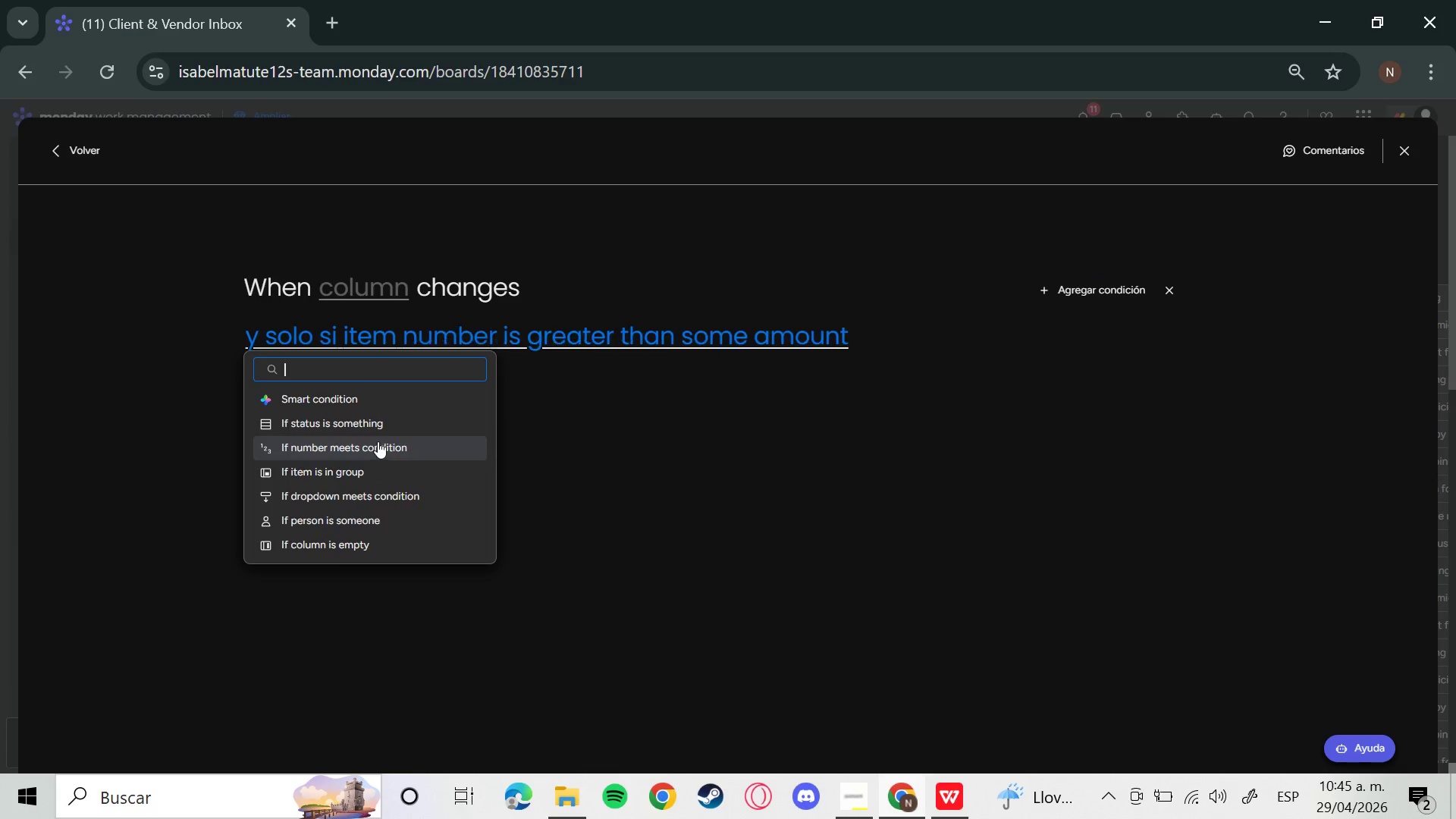 
left_click([382, 491])
 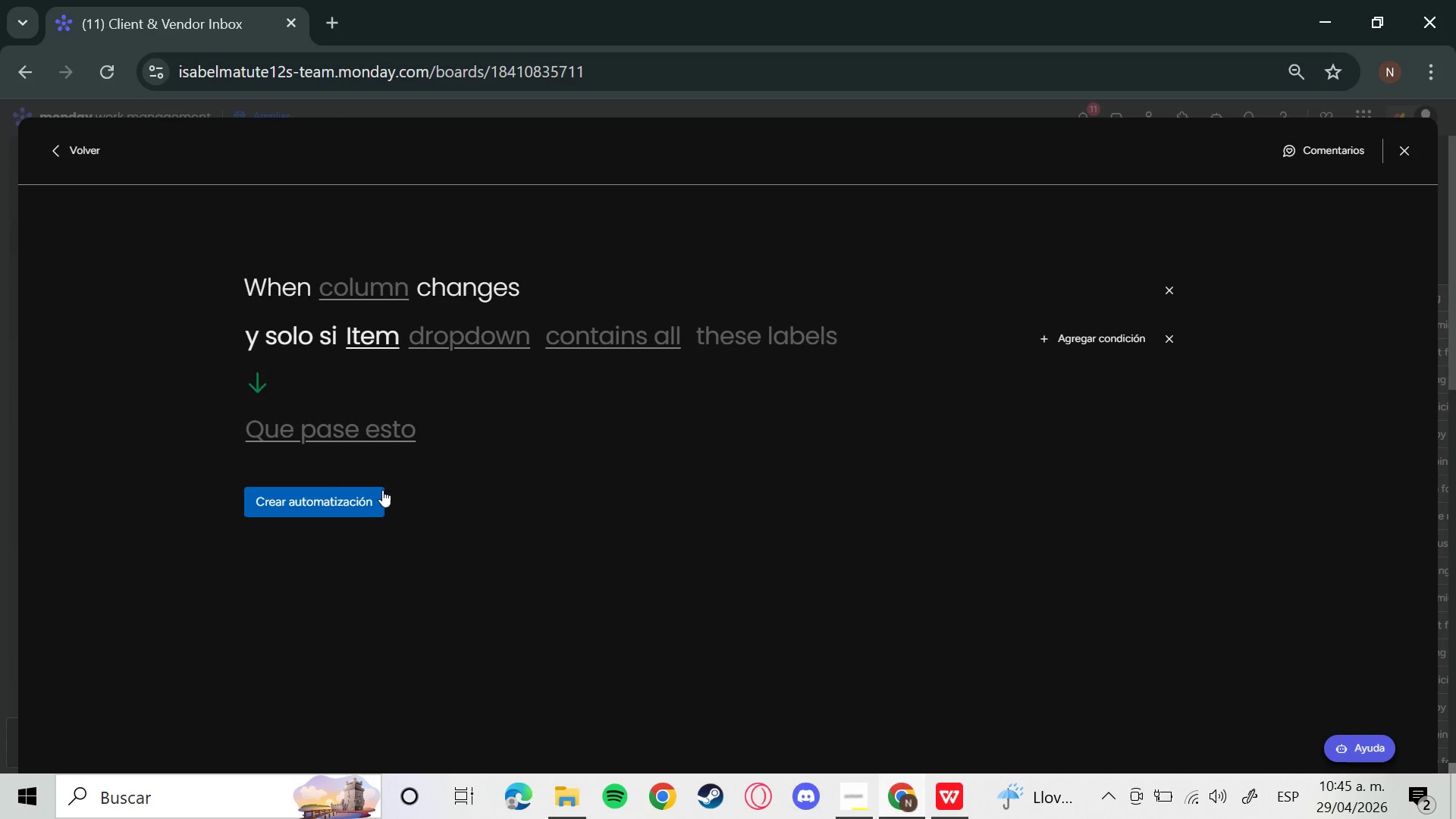 
left_click([377, 435])
 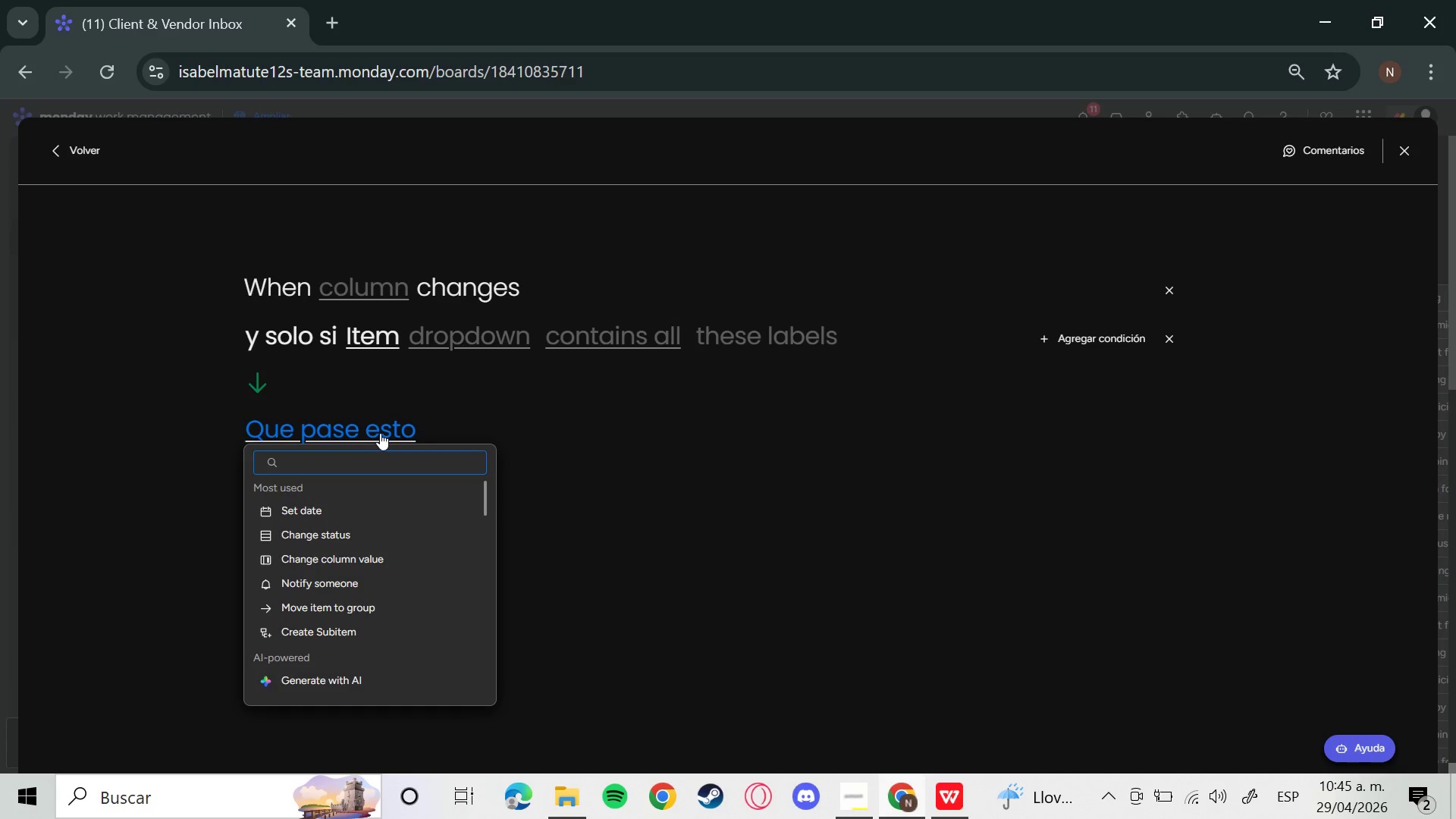 
type(ass)
 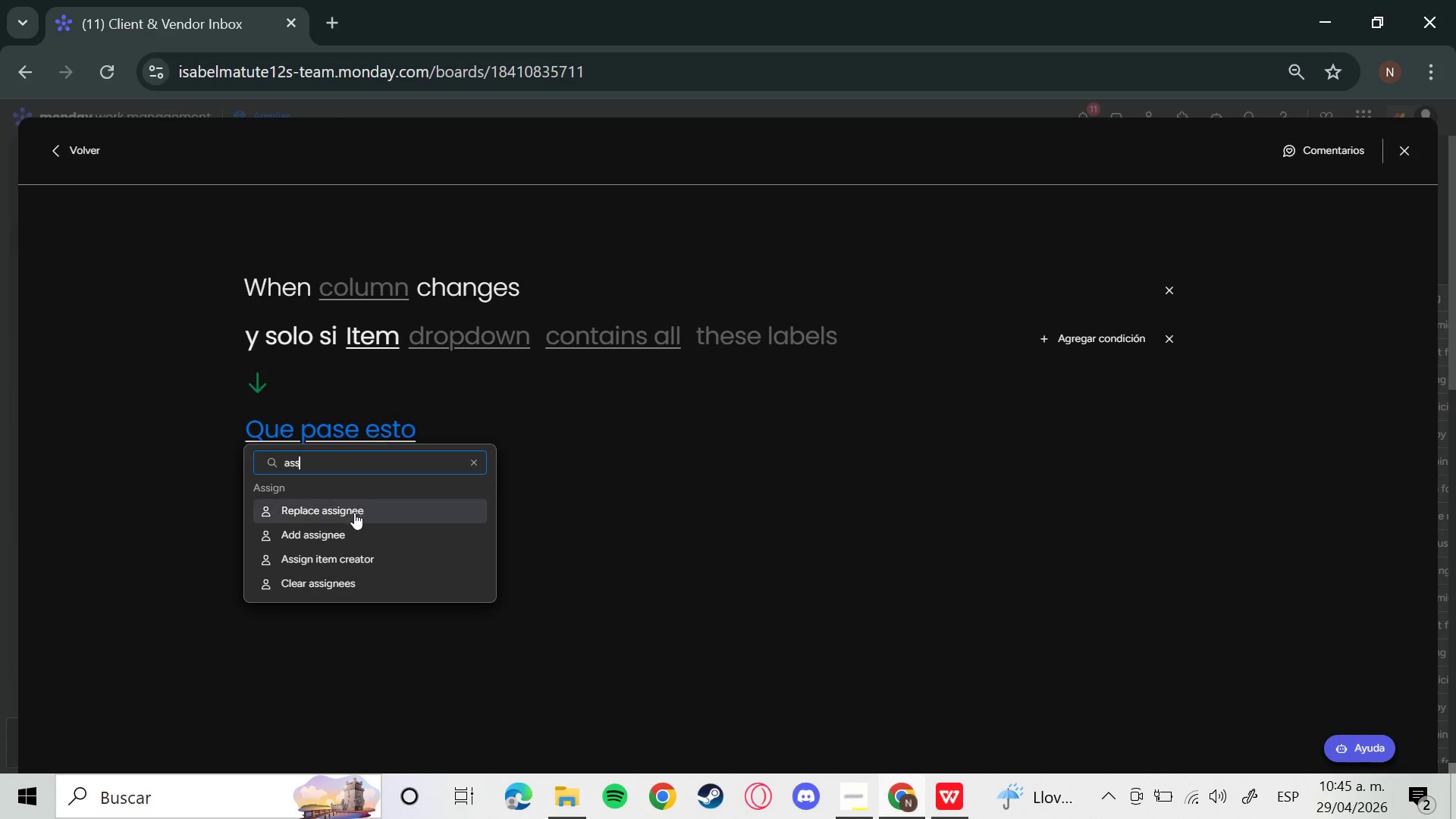 
left_click([353, 529])
 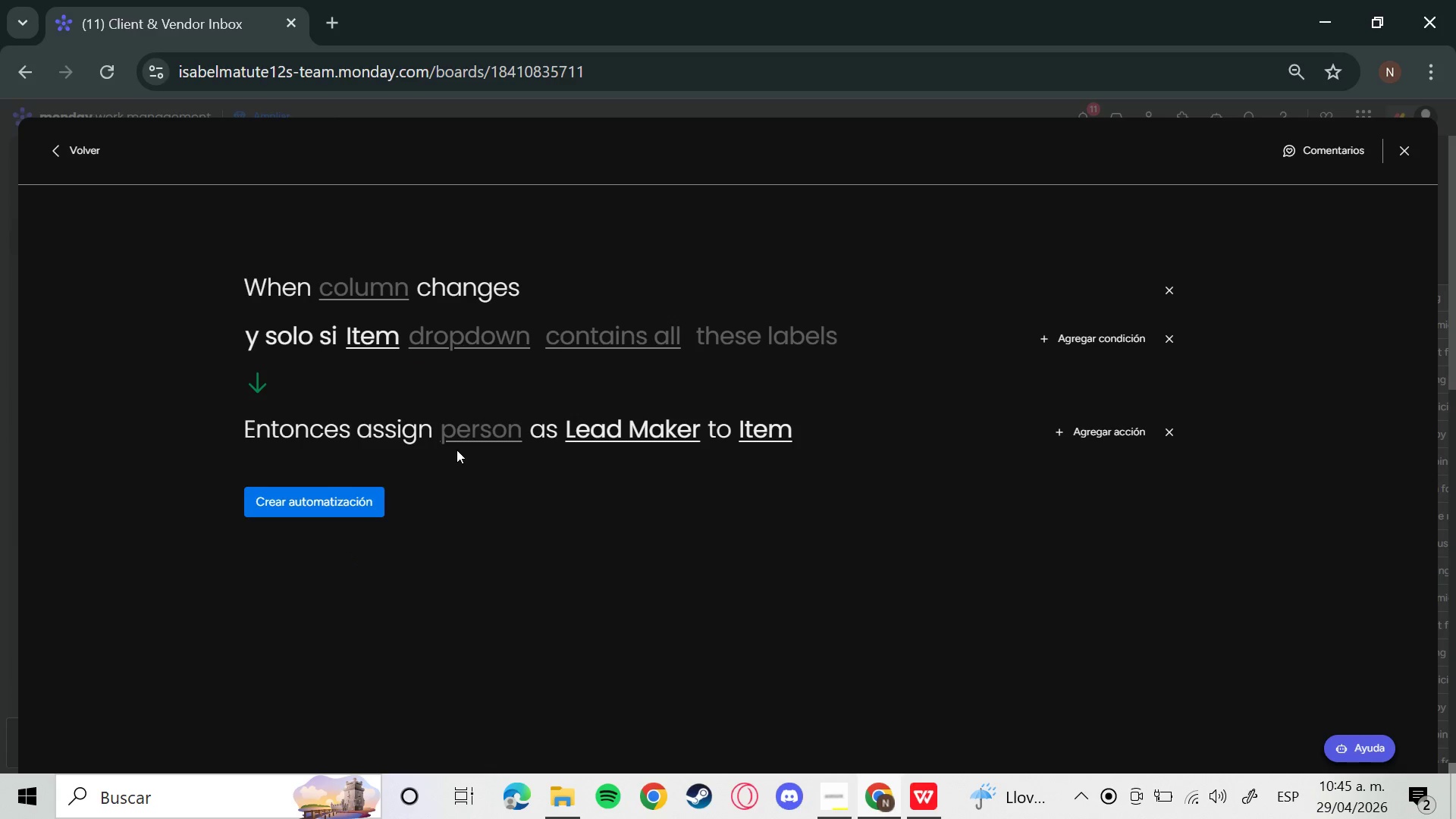 
mouse_move([365, 303])
 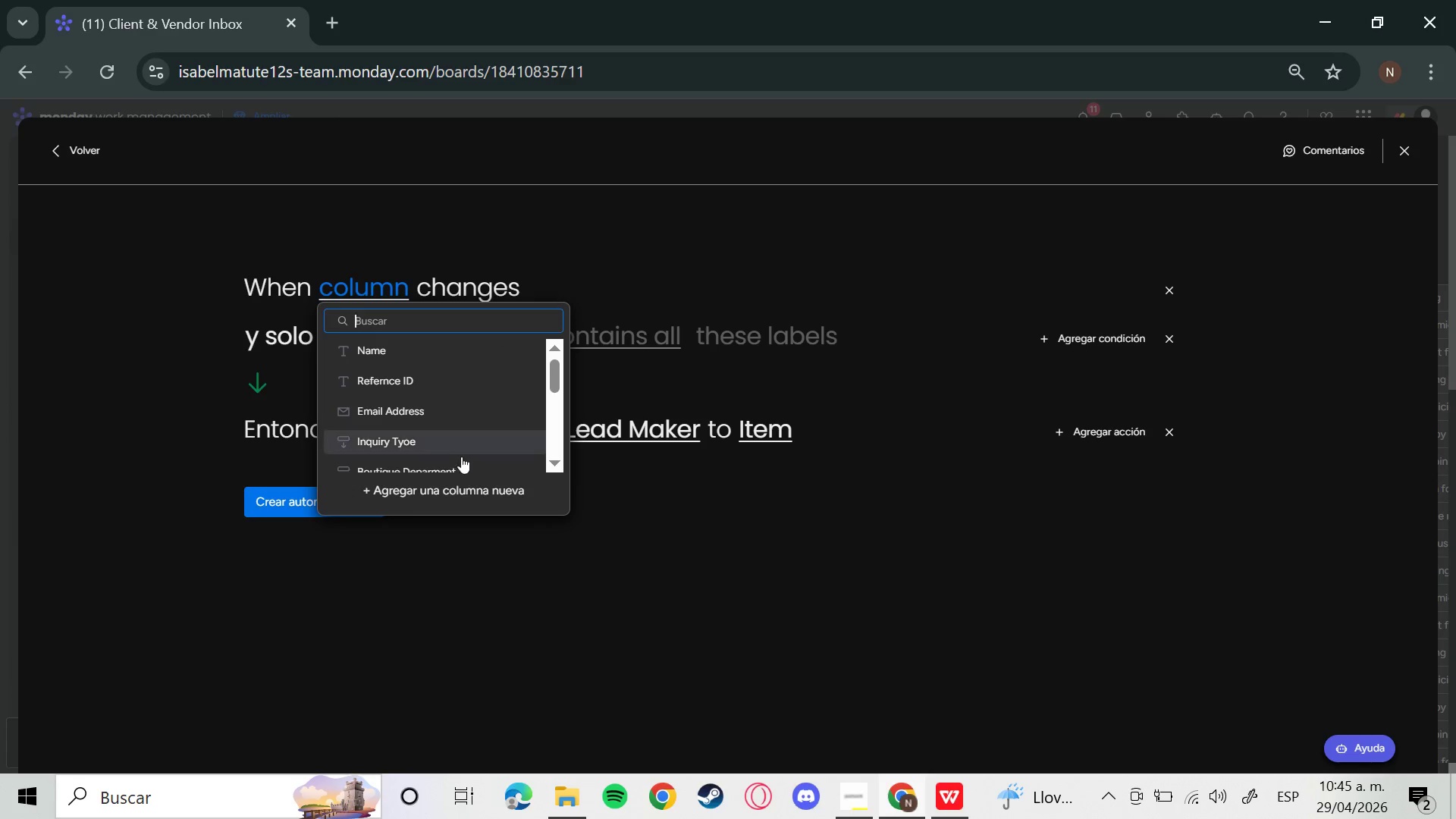 
scroll: coordinate [461, 461], scroll_direction: down, amount: 1.0
 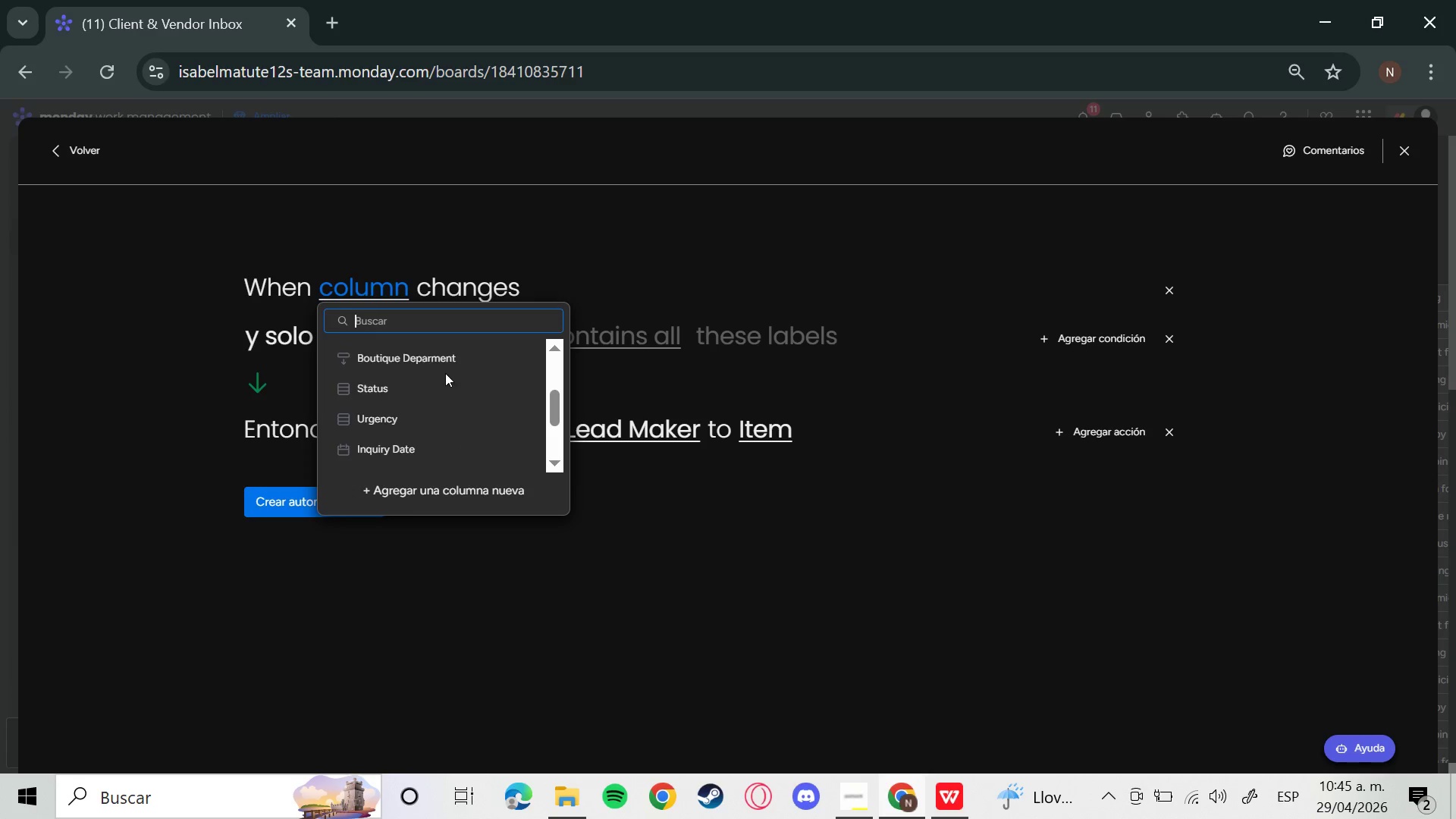 
left_click([445, 368])
 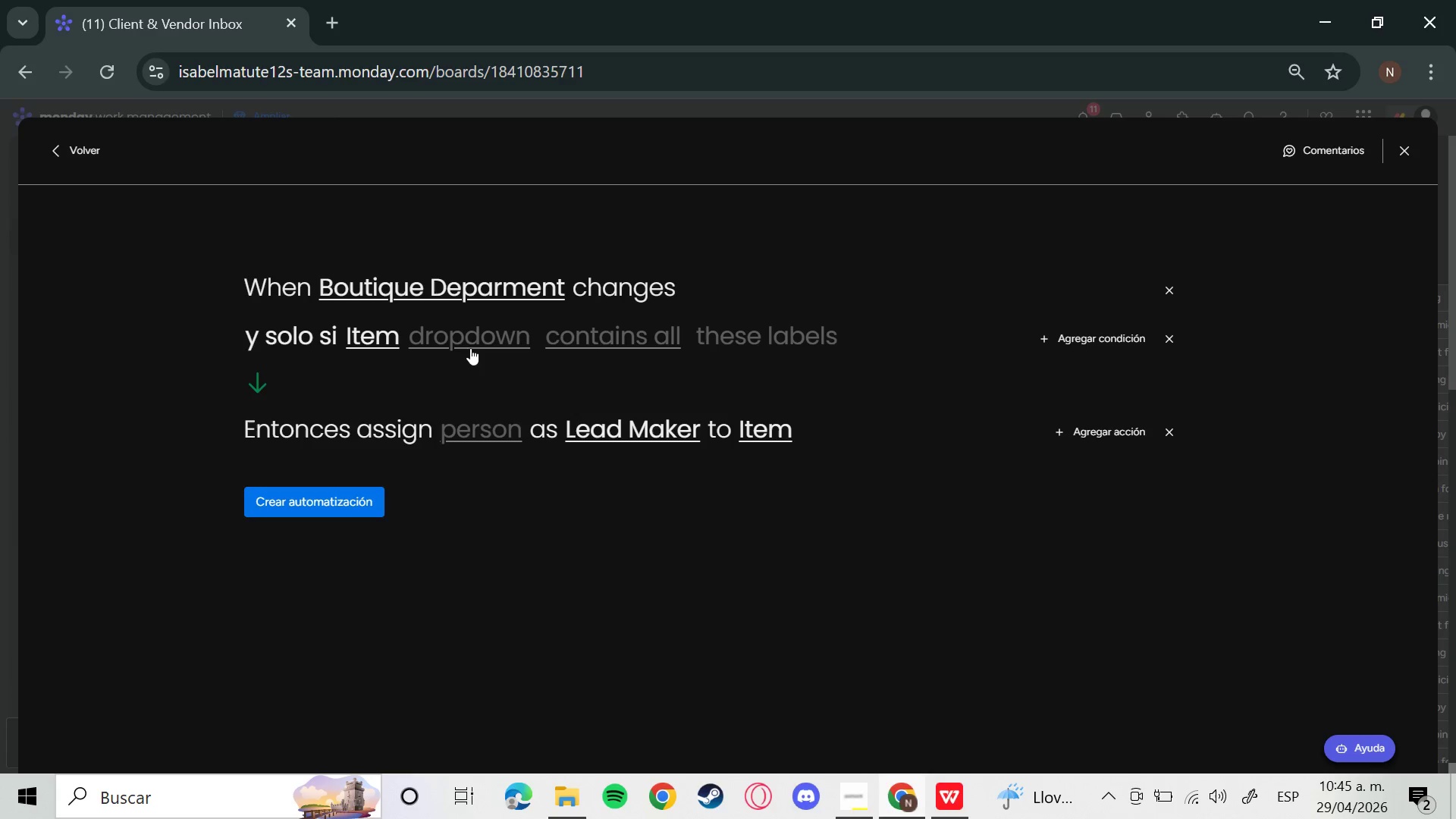 
left_click([472, 344])
 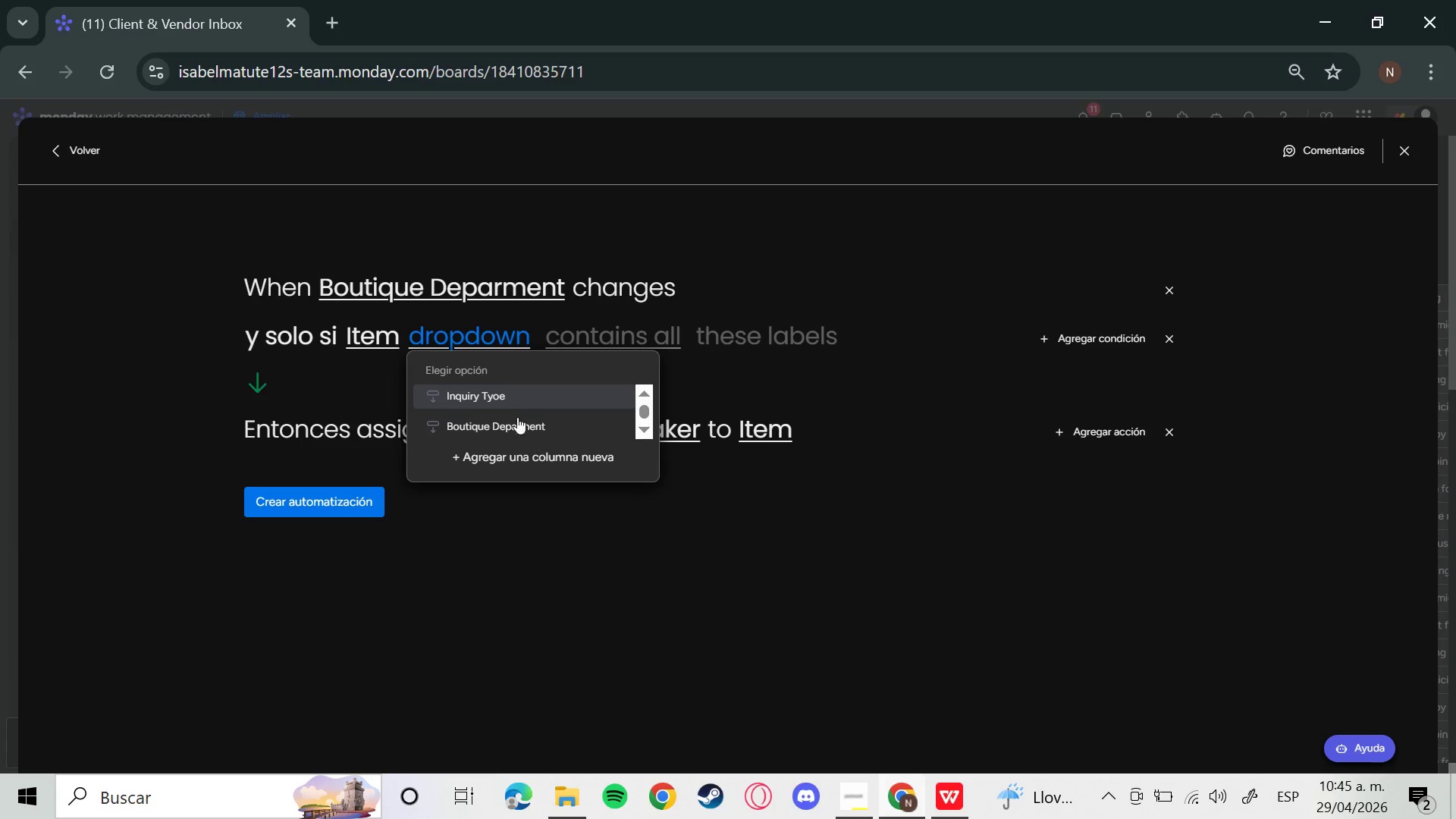 
left_click([520, 422])
 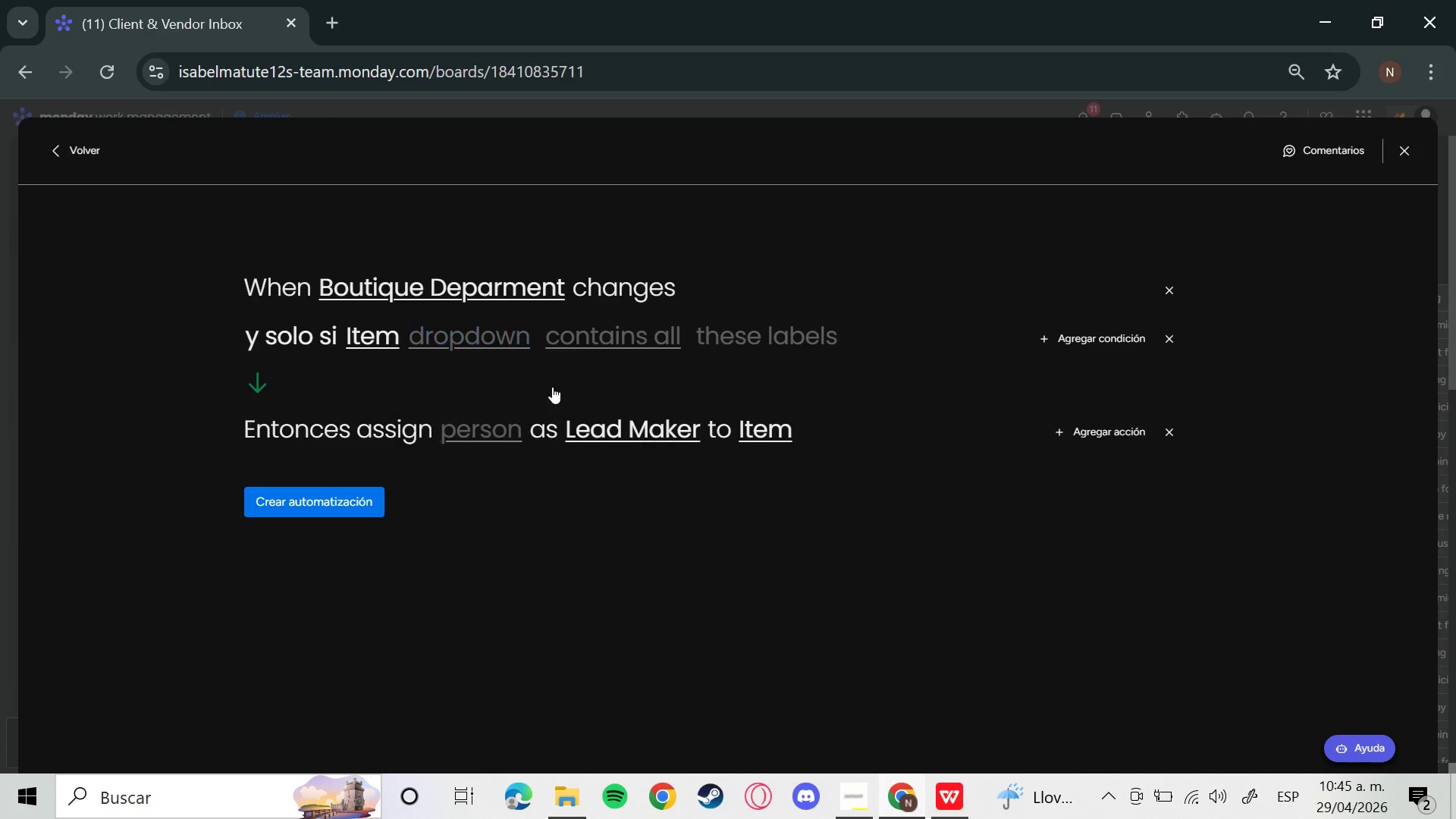 
scroll: coordinate [576, 362], scroll_direction: down, amount: 1.0
 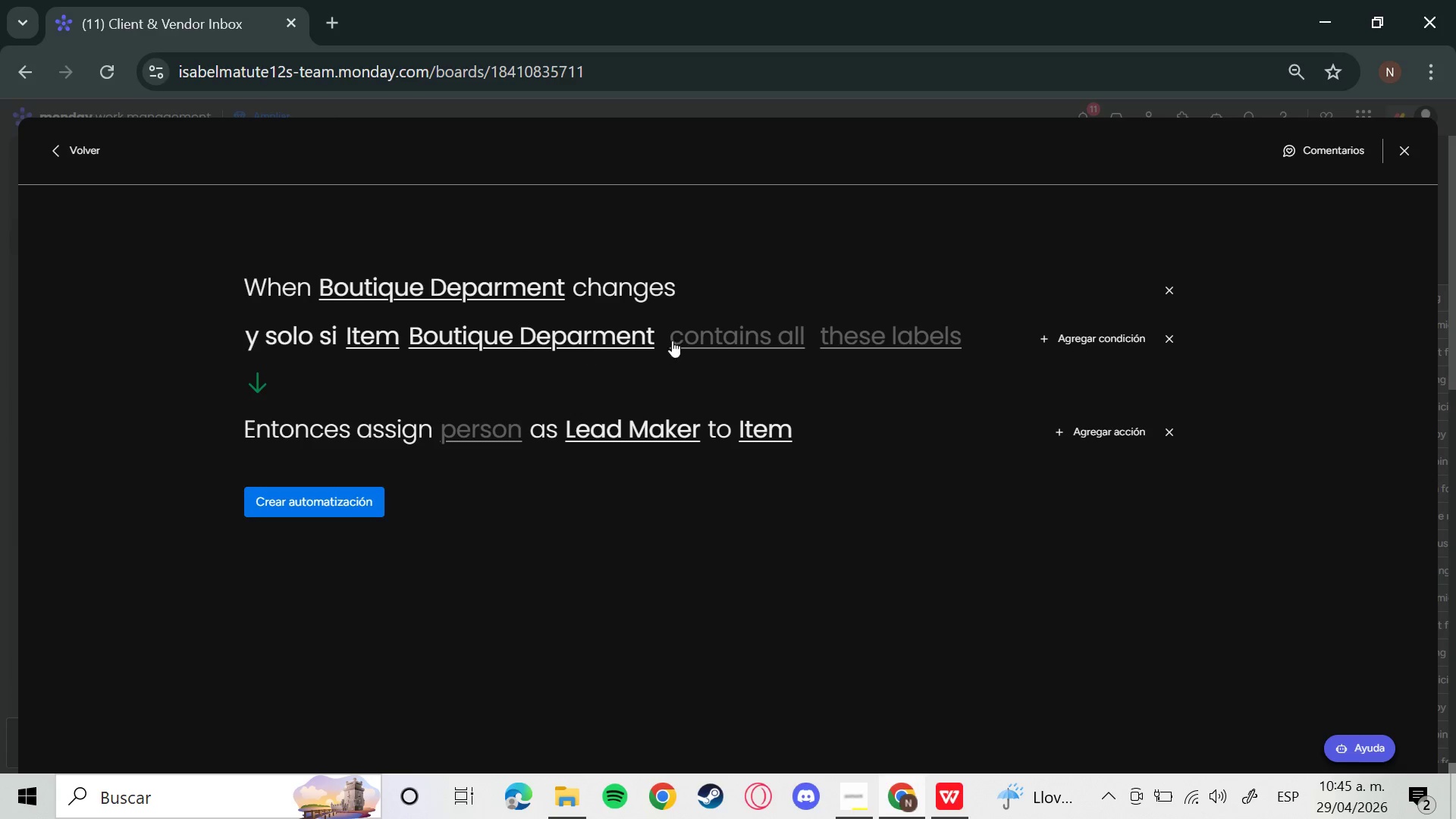 
left_click([672, 337])
 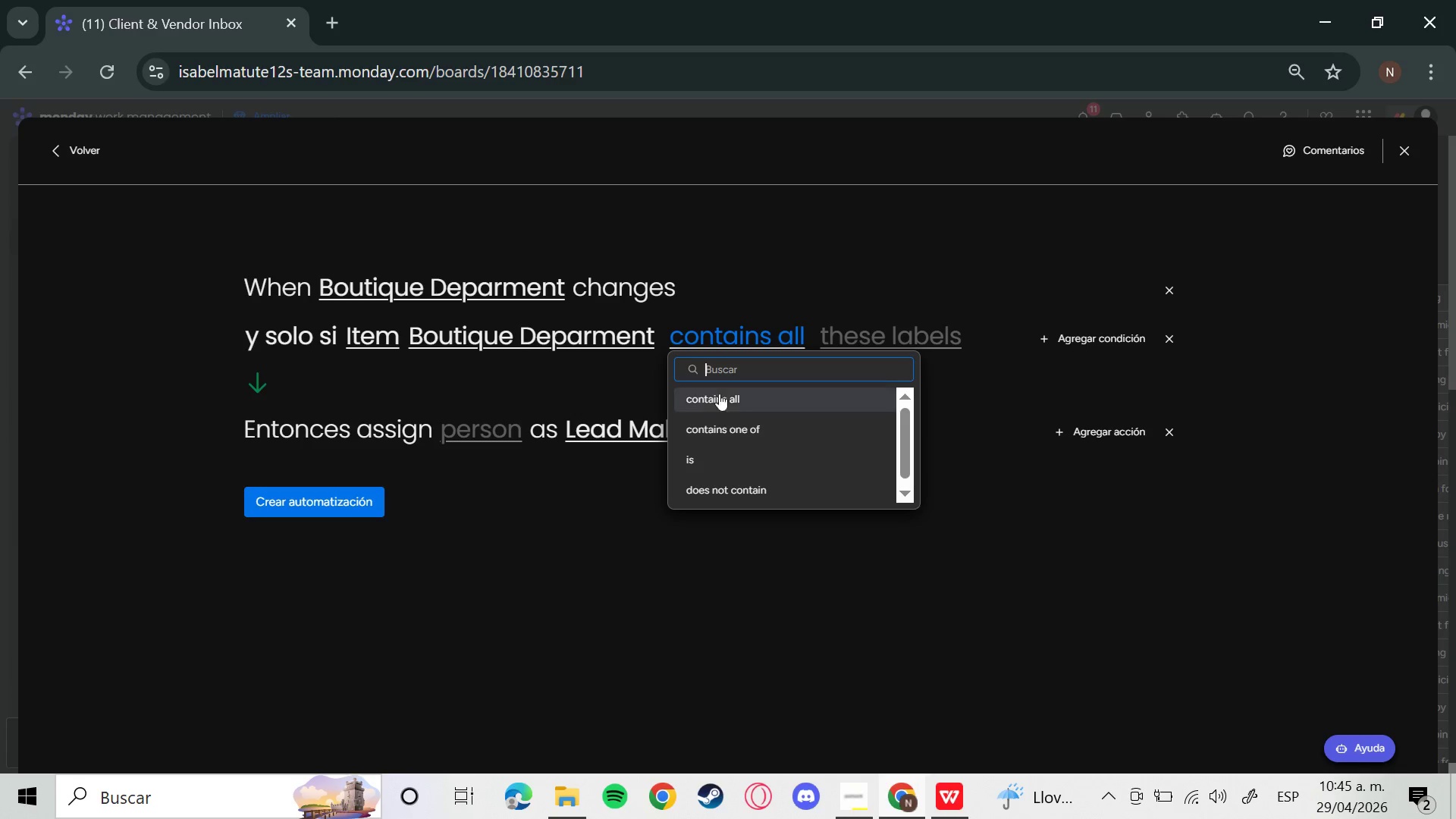 
left_click([715, 450])
 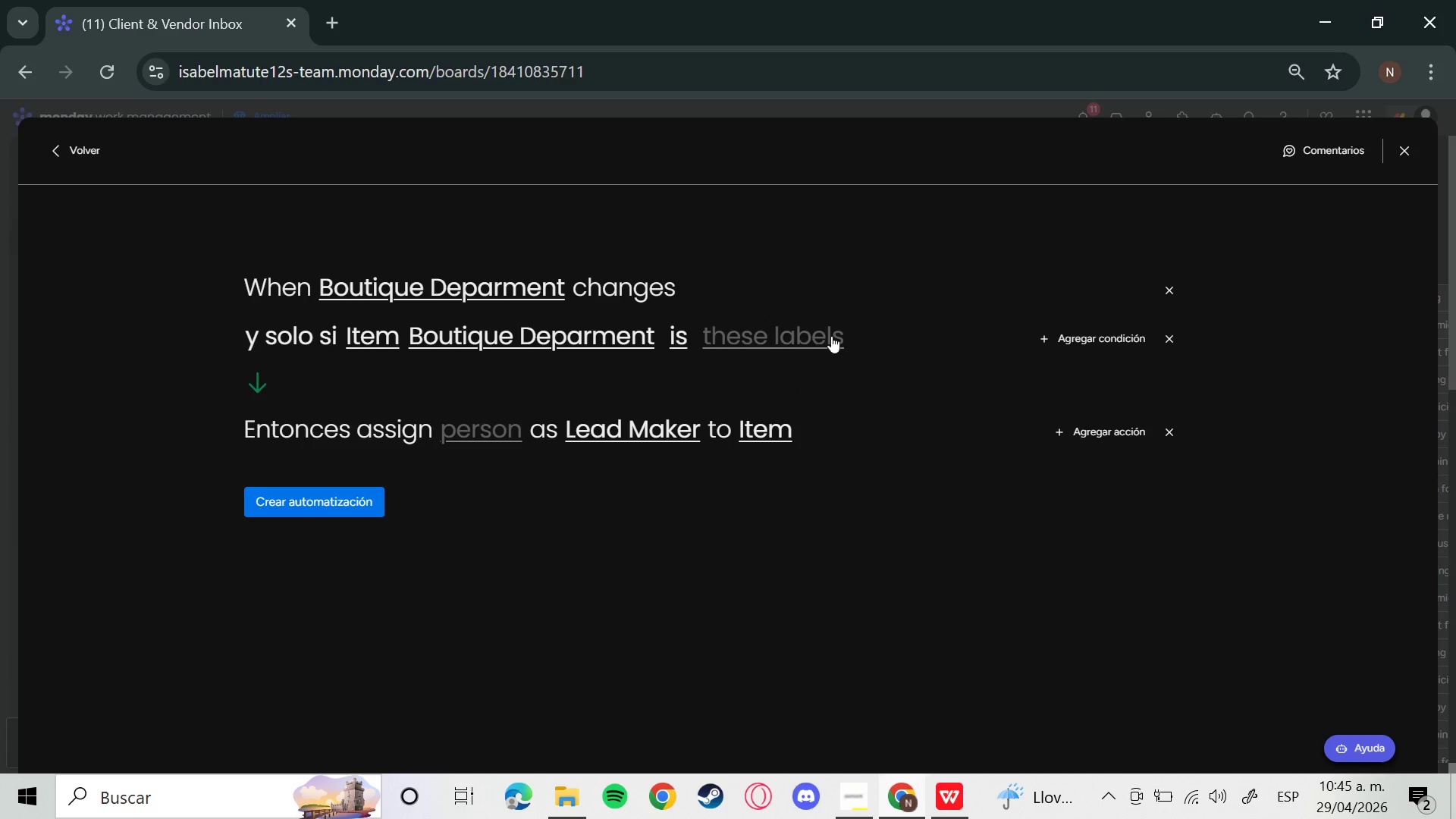 
left_click([790, 332])
 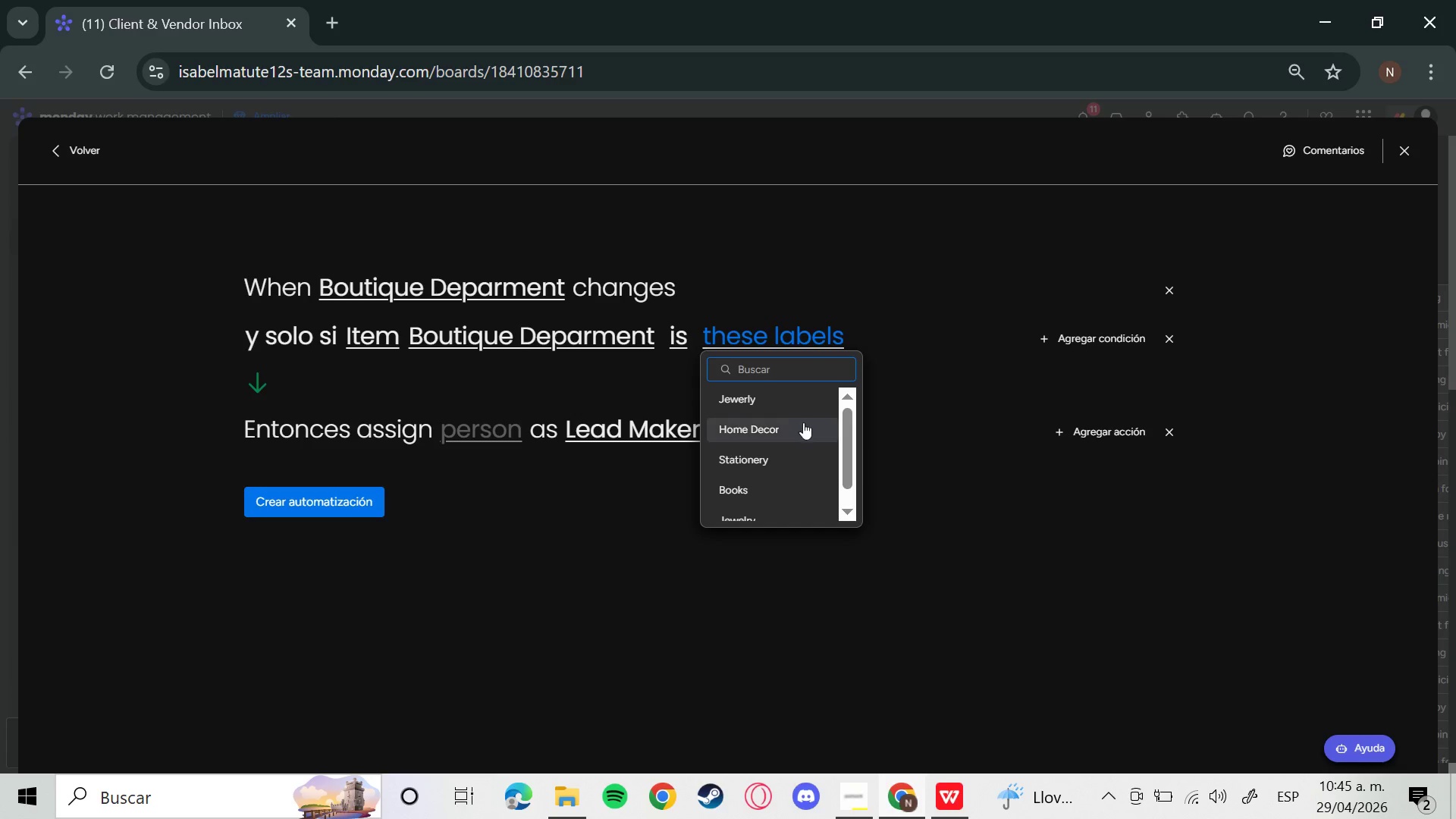 
scroll: coordinate [807, 427], scroll_direction: down, amount: 2.0
 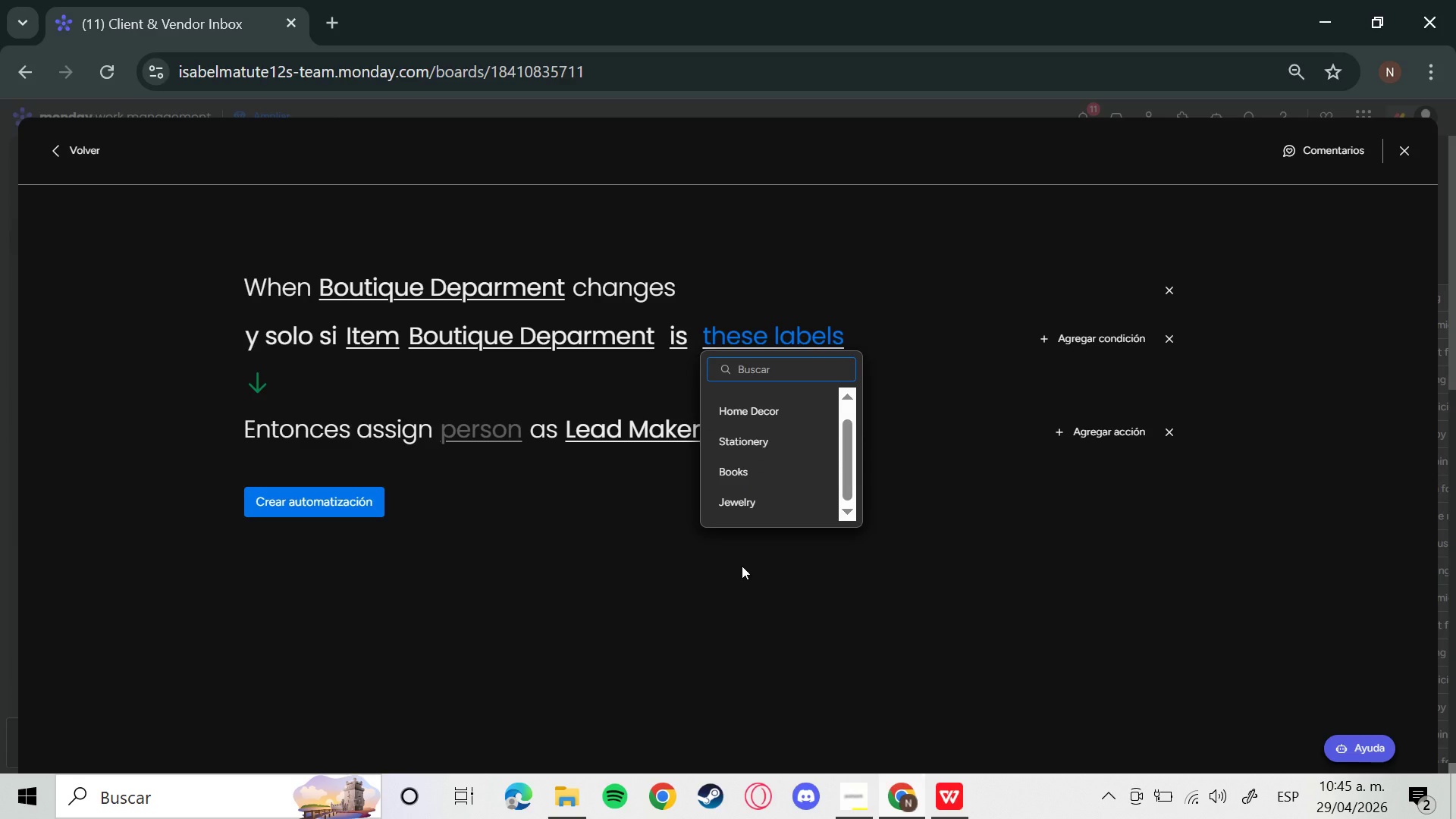 
wait(6.27)
 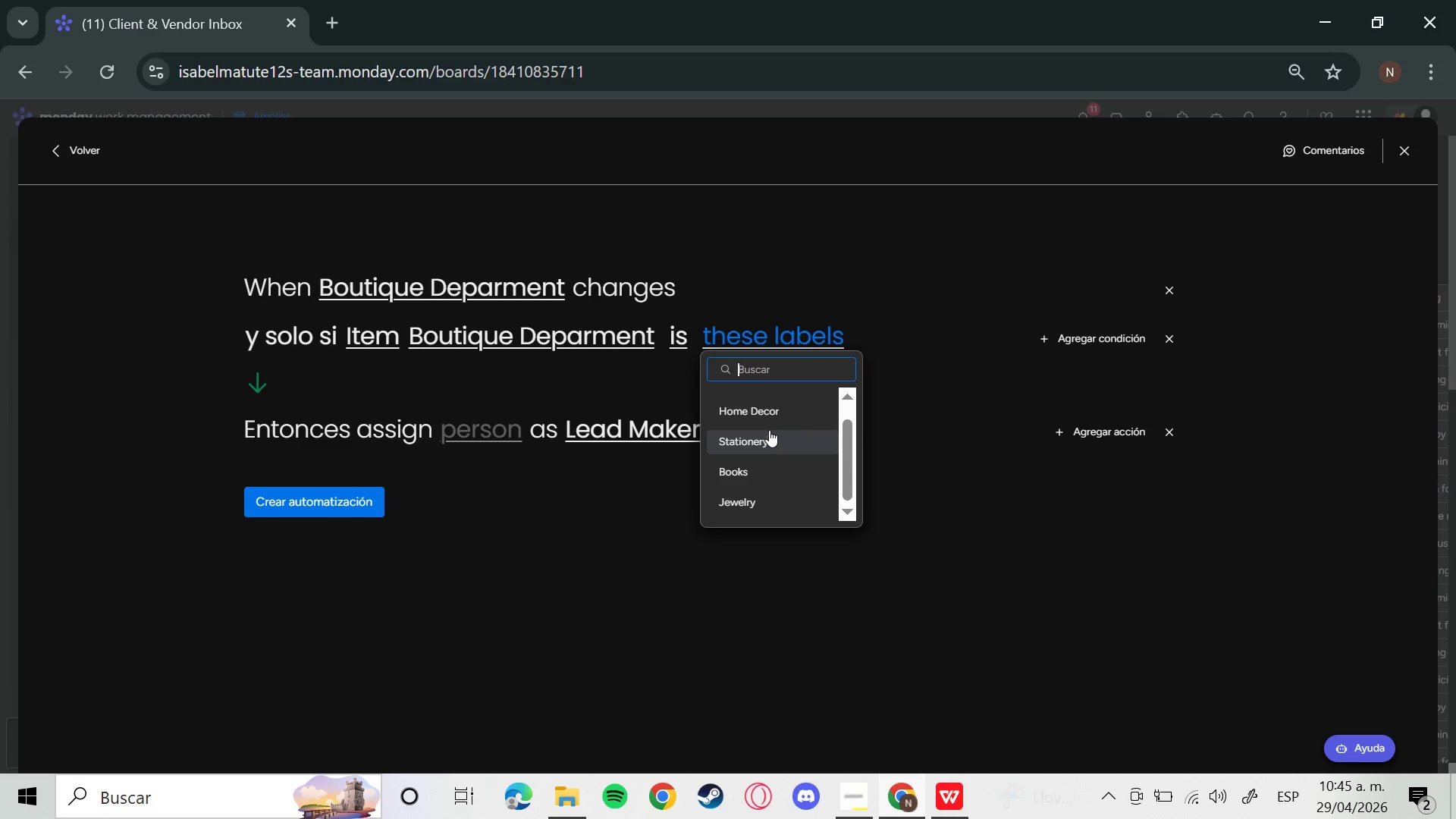 
left_click([752, 441])
 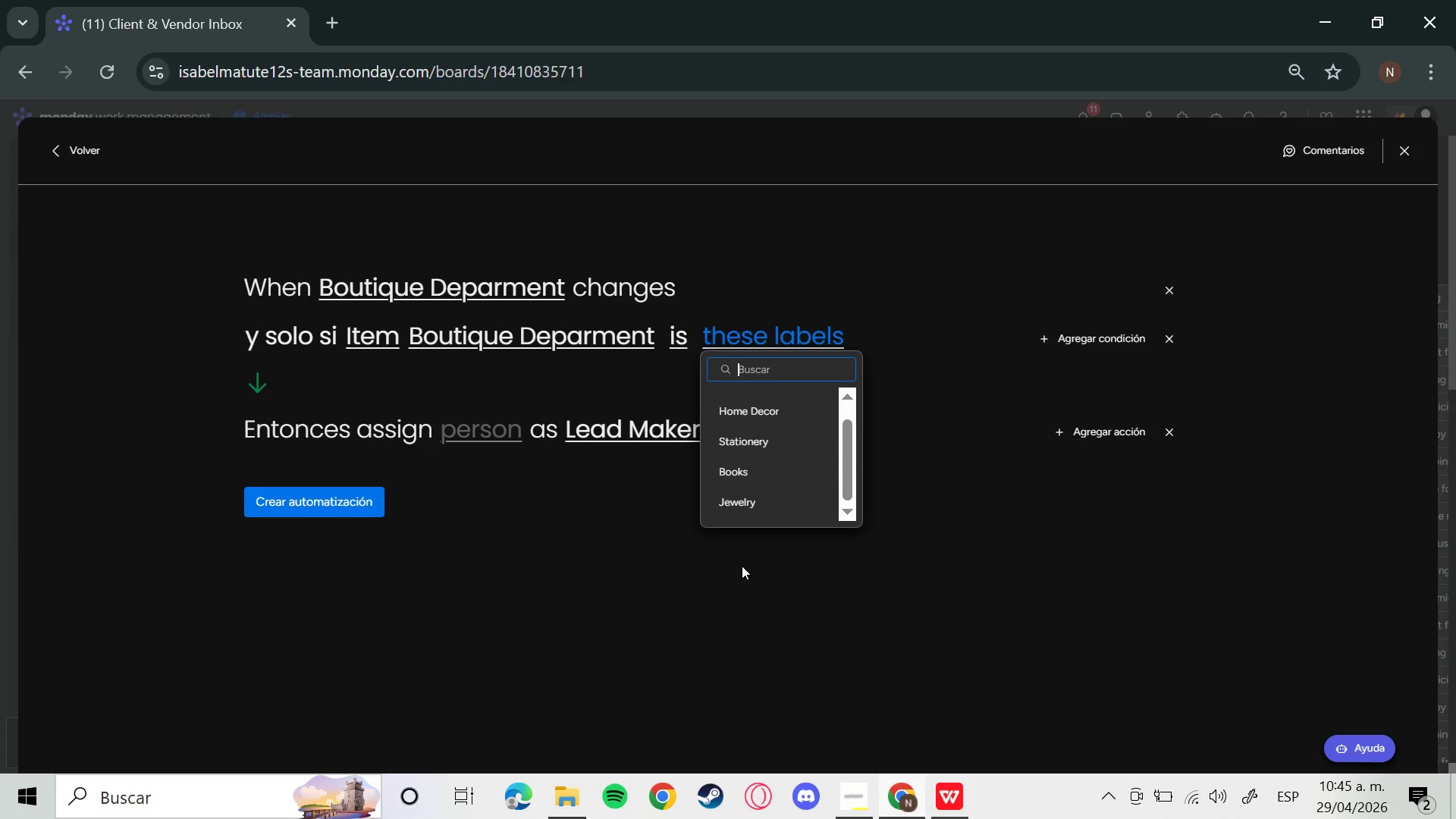 
wait(9.09)
 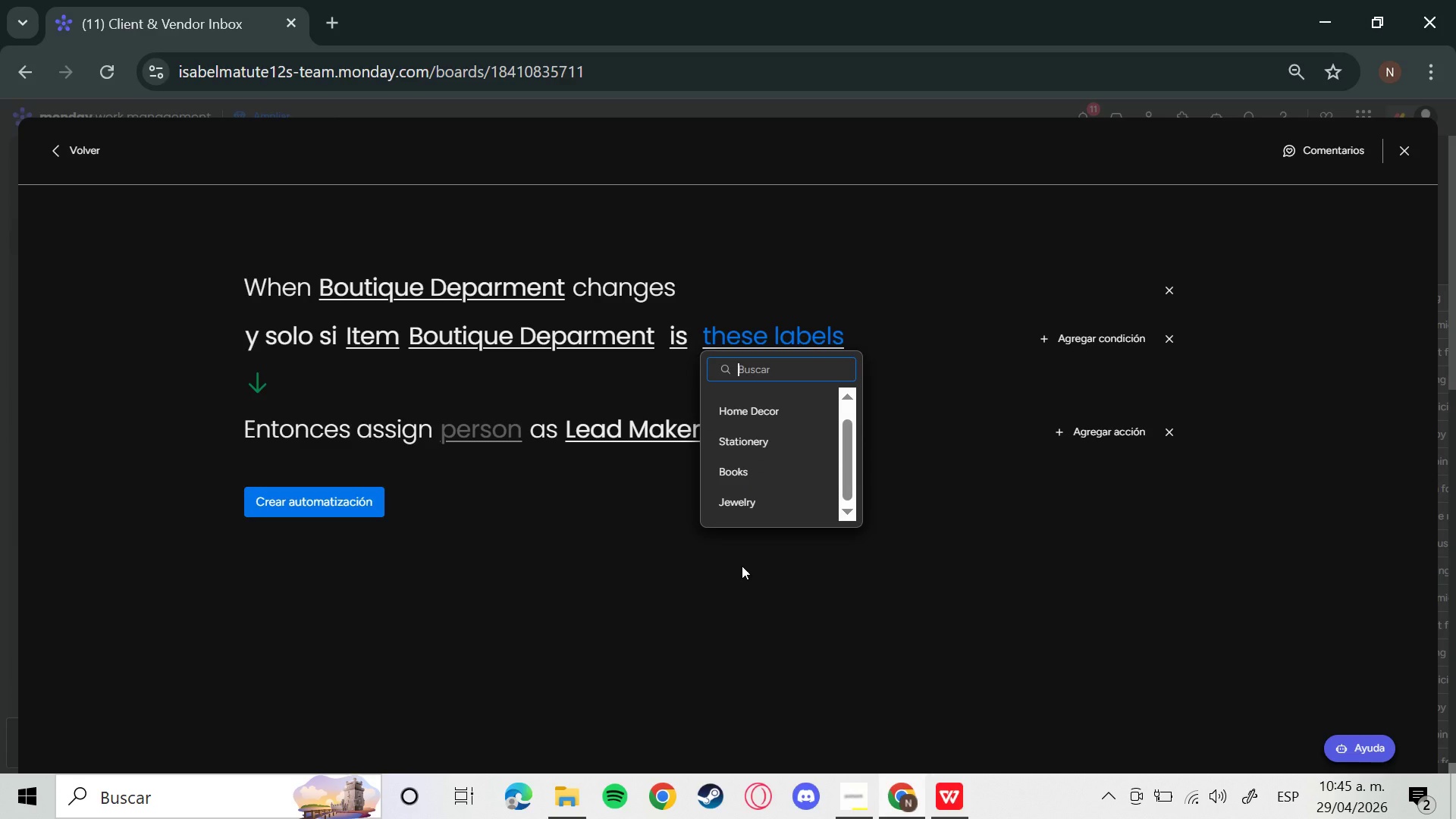 
left_click([469, 431])
 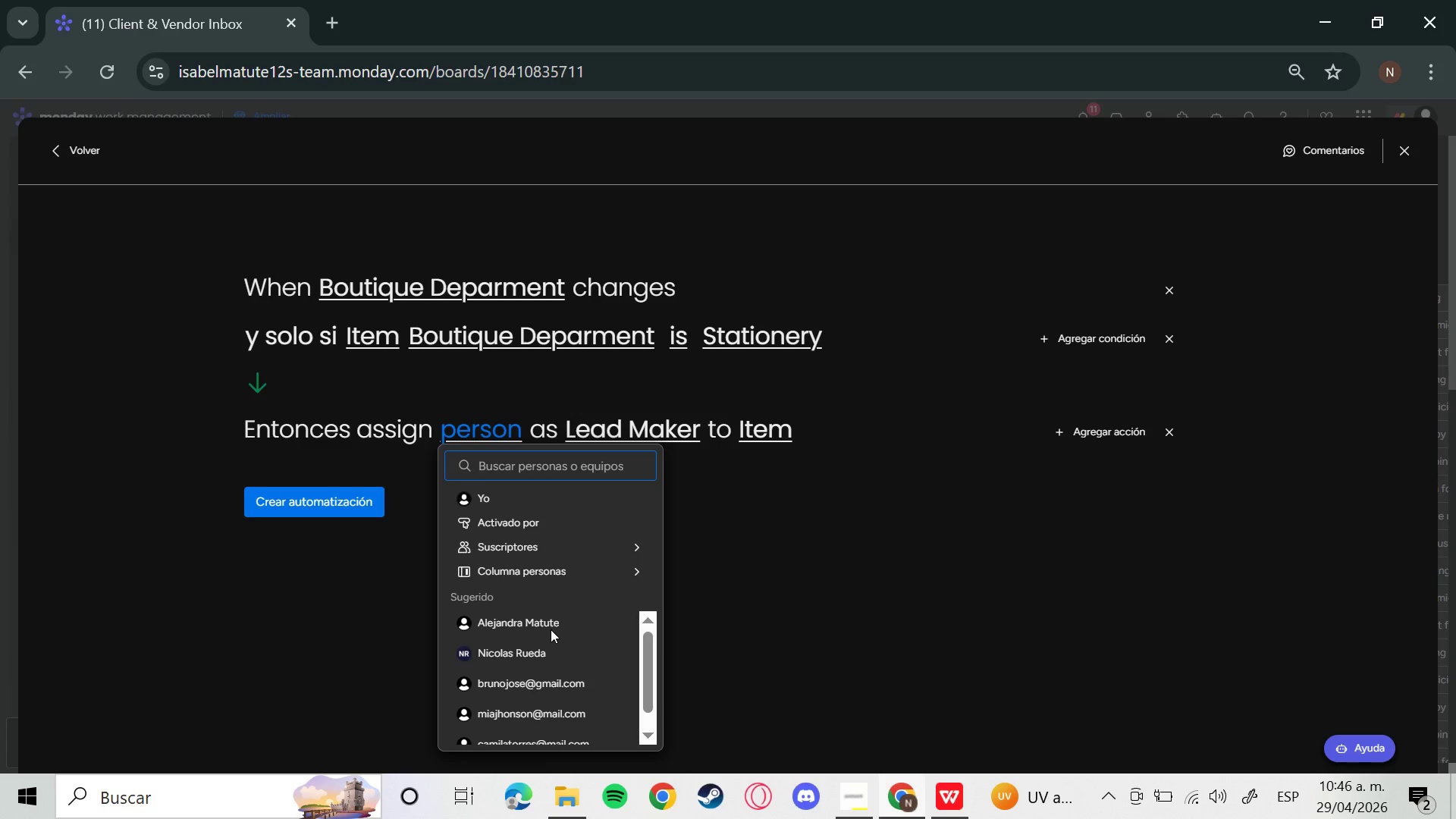 
wait(28.83)
 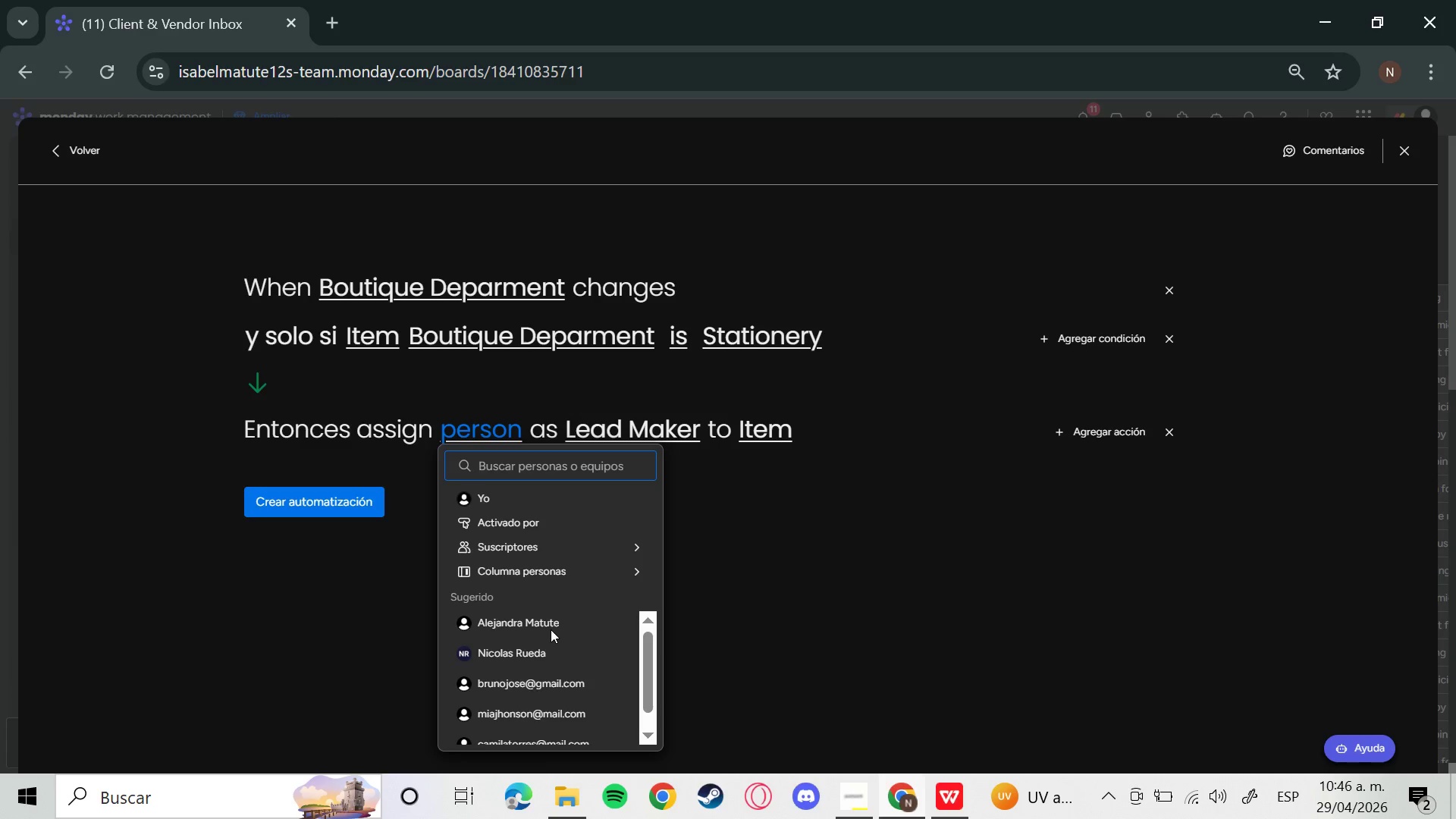 
left_click([576, 679])
 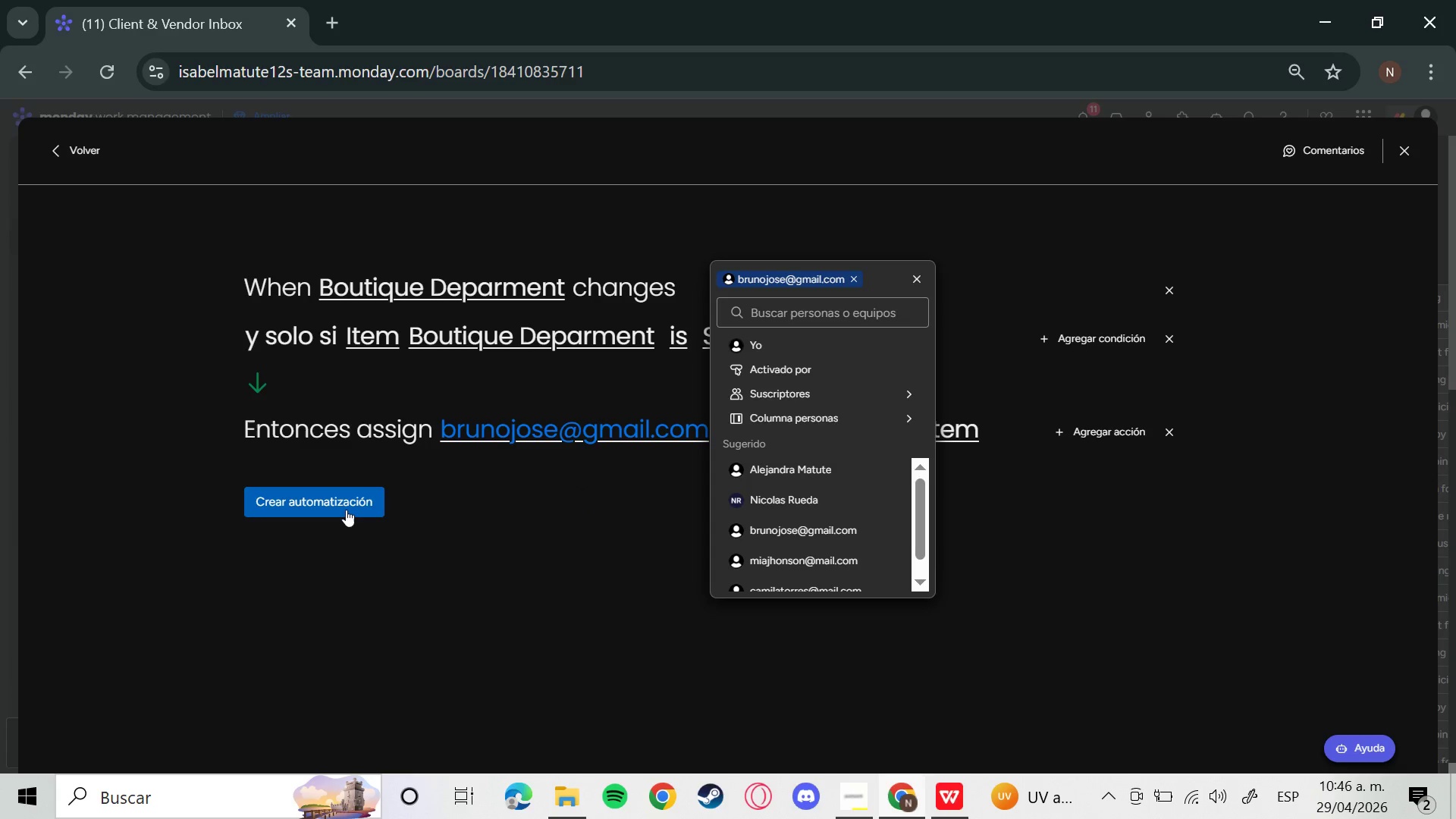 
left_click([346, 510])
 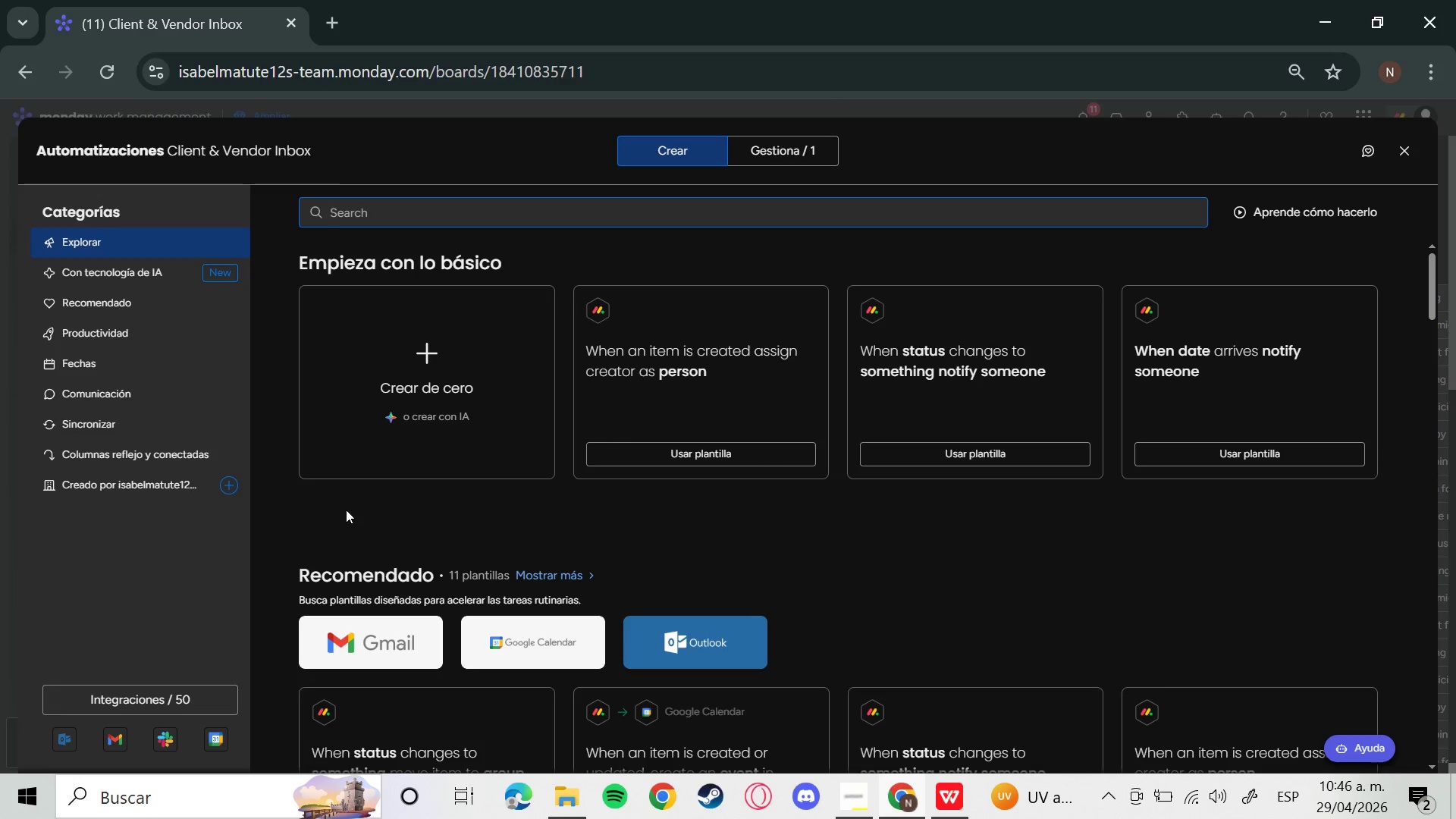 
wait(15.75)
 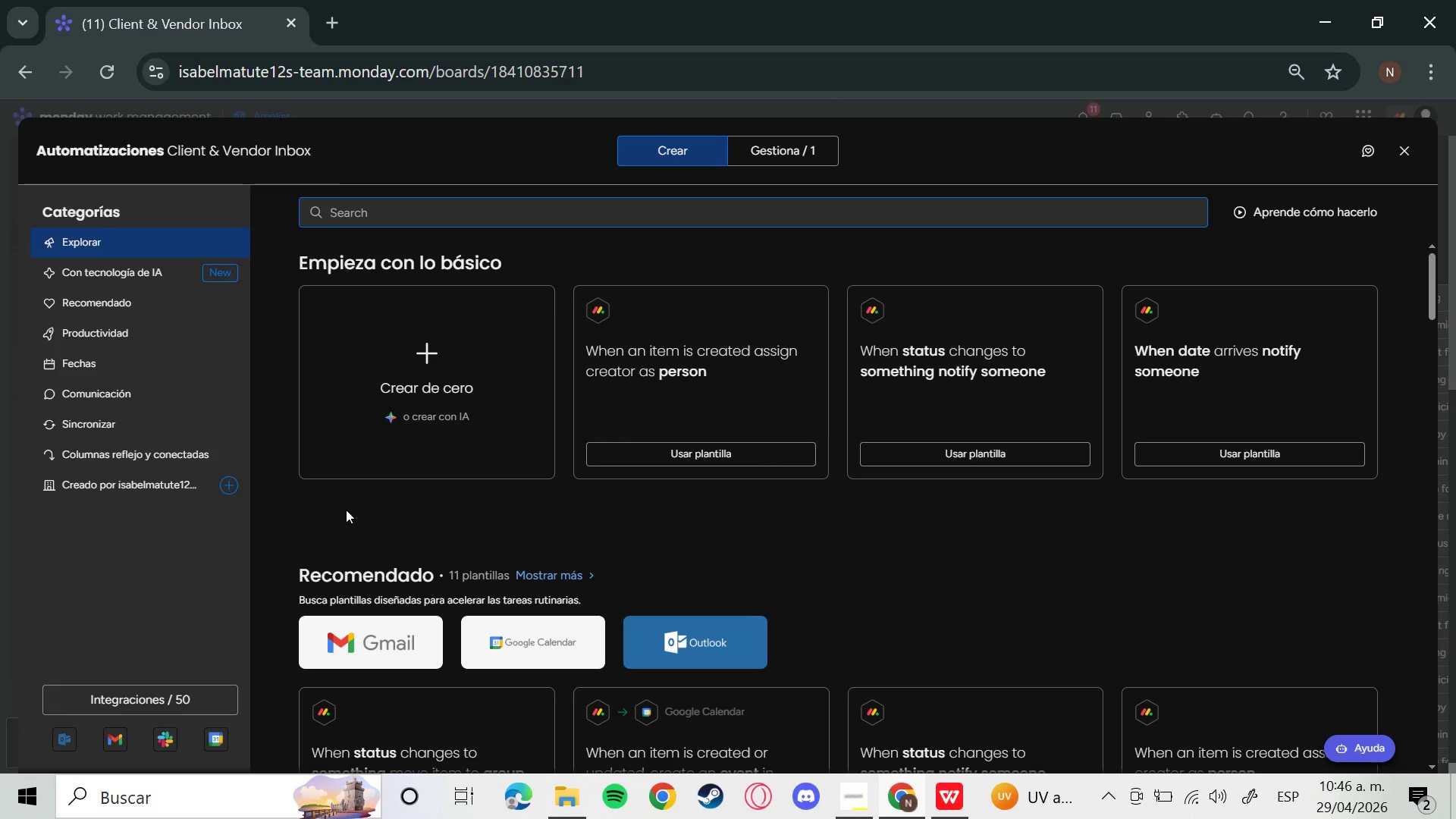 
left_click([419, 412])
 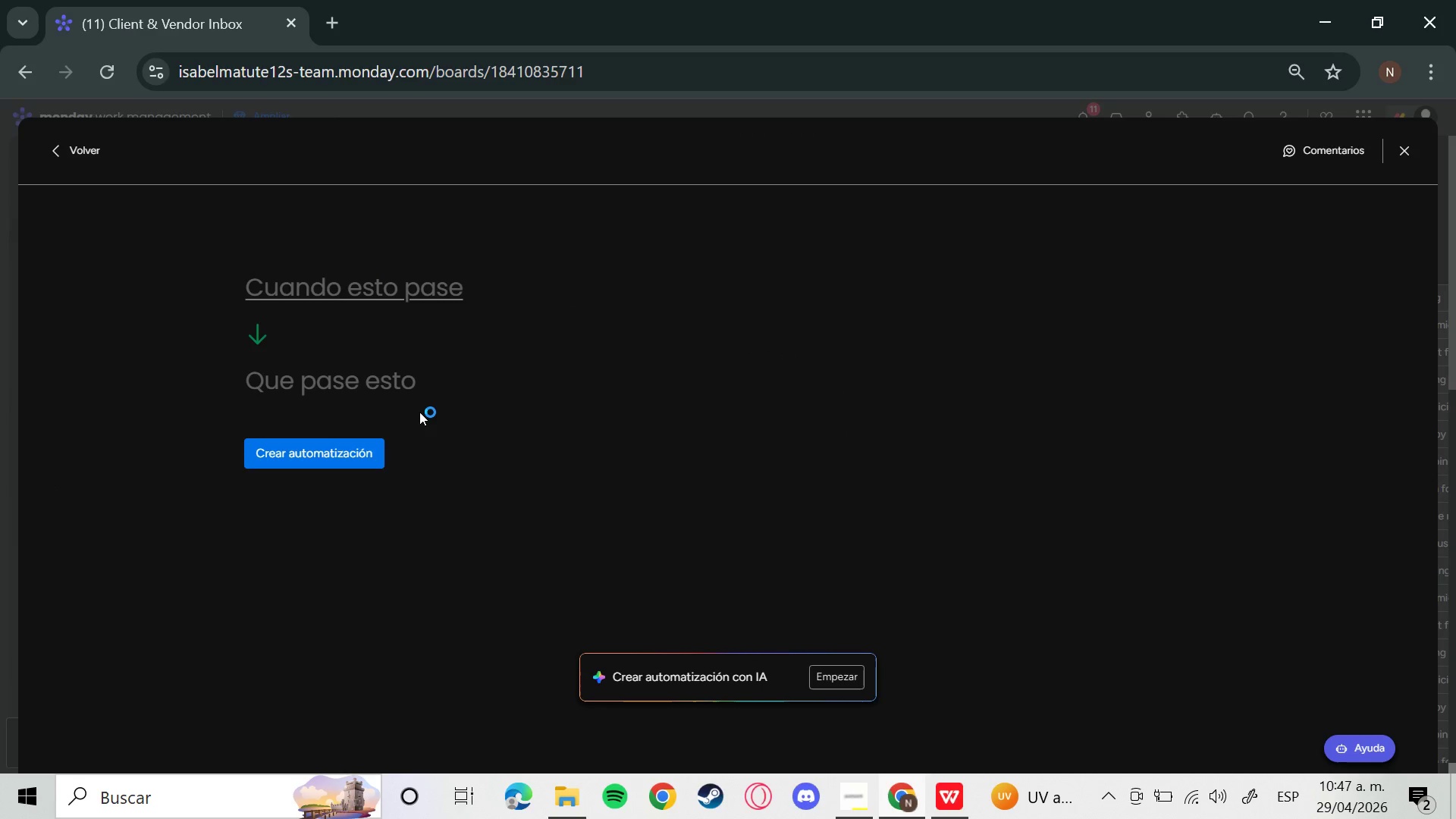 
wait(15.23)
 